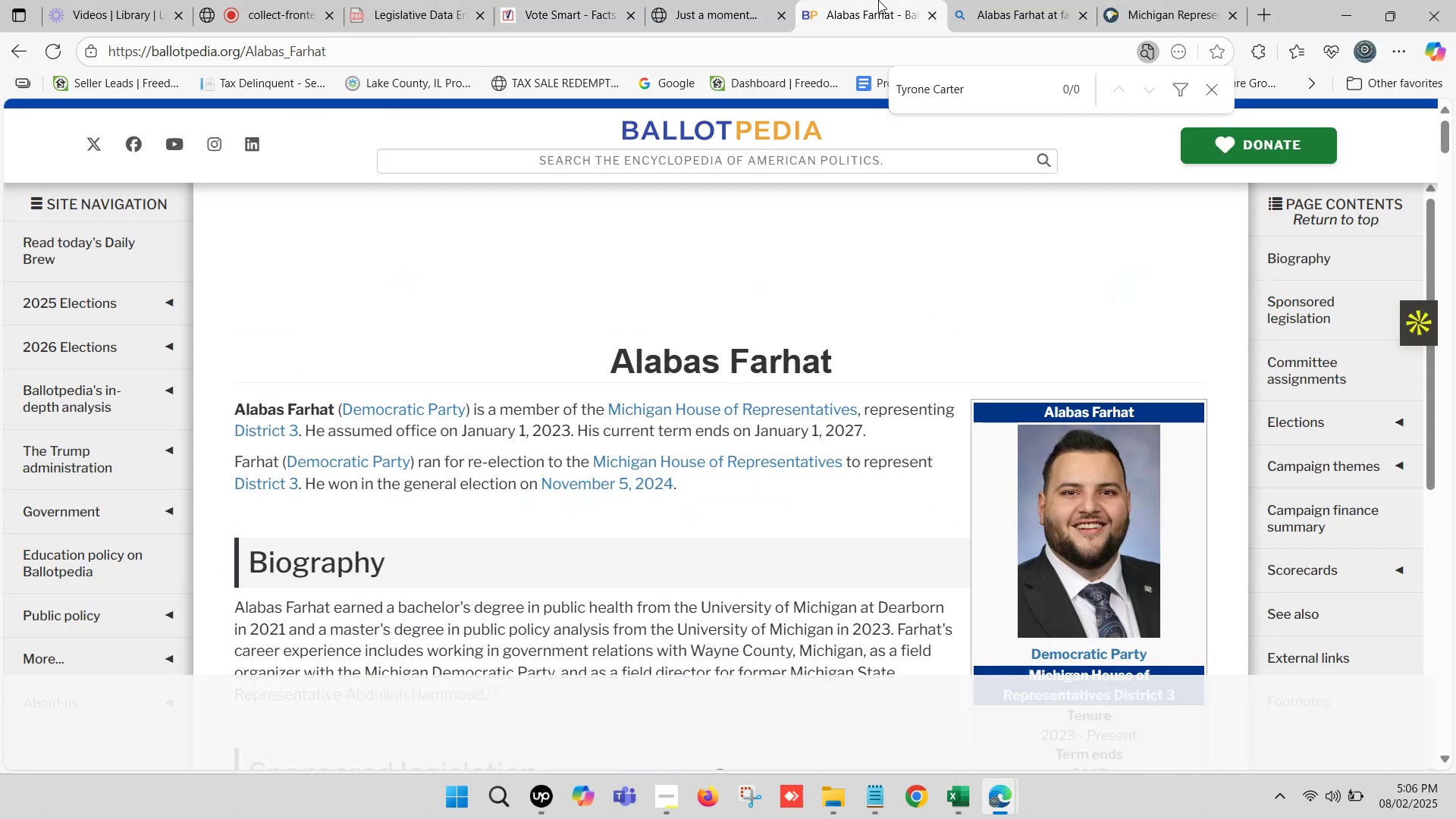 
triple_click([878, 0])
 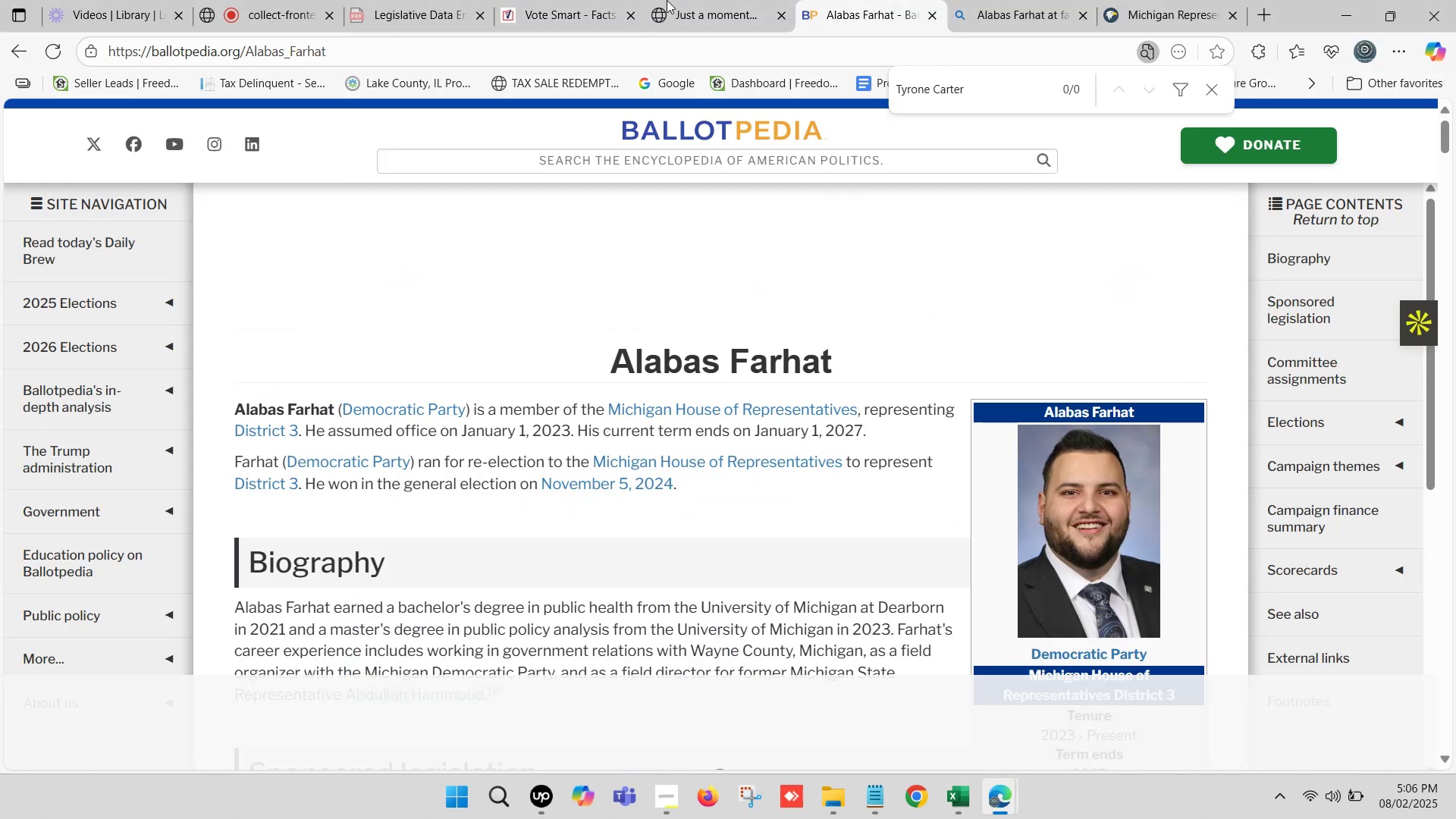 
left_click([608, 0])
 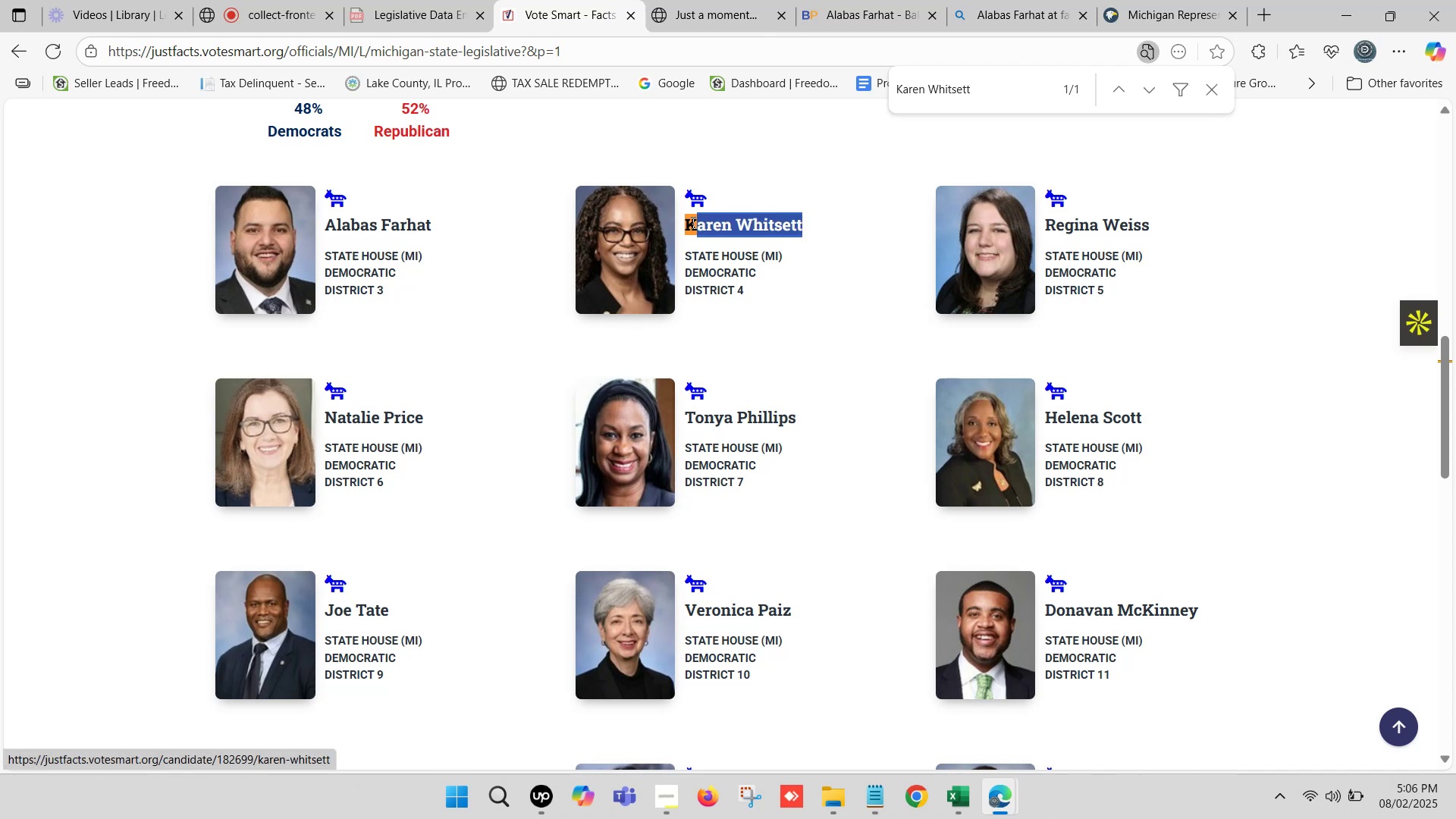 
key(Control+ControlLeft)
 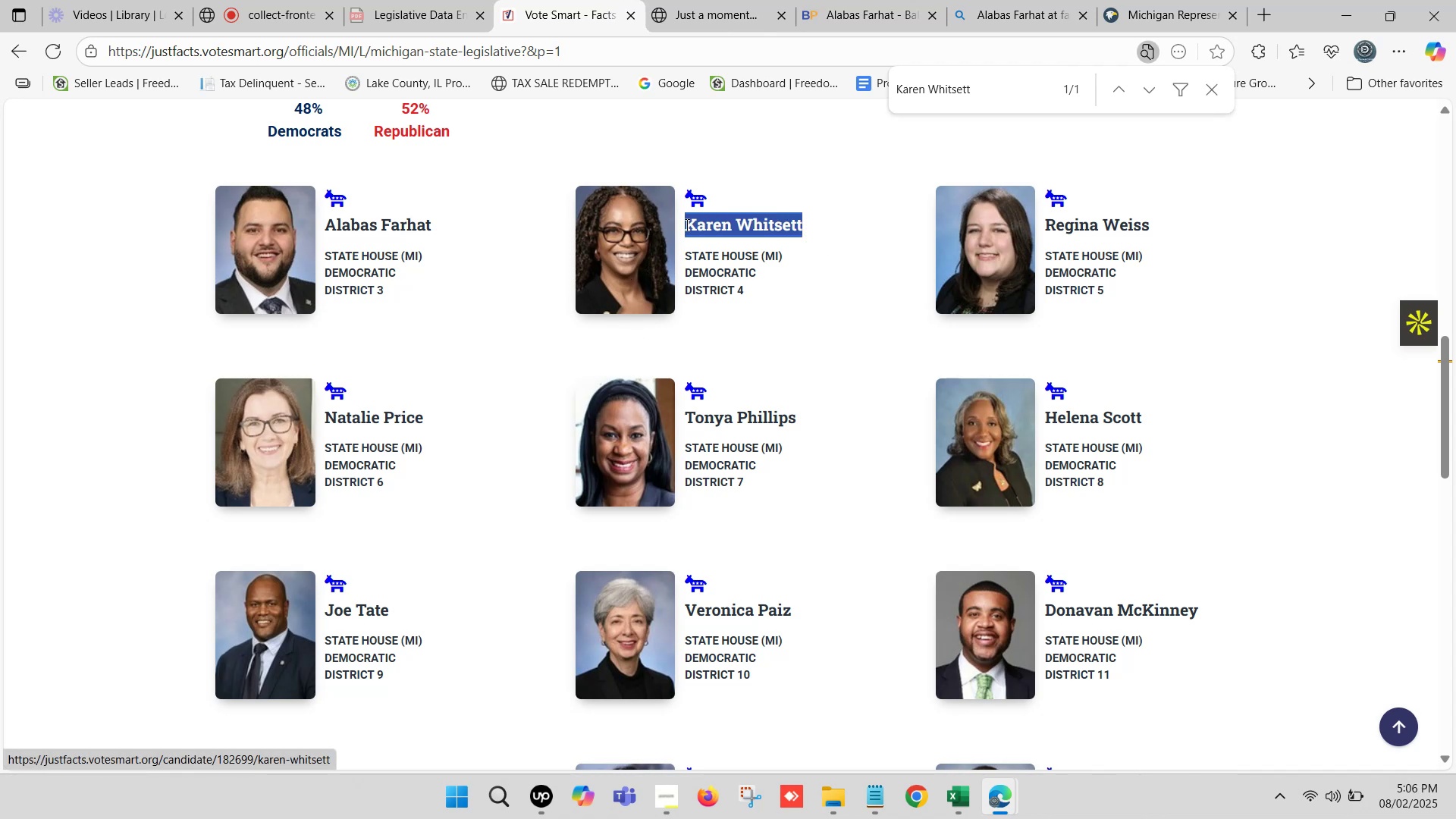 
key(Control+C)
 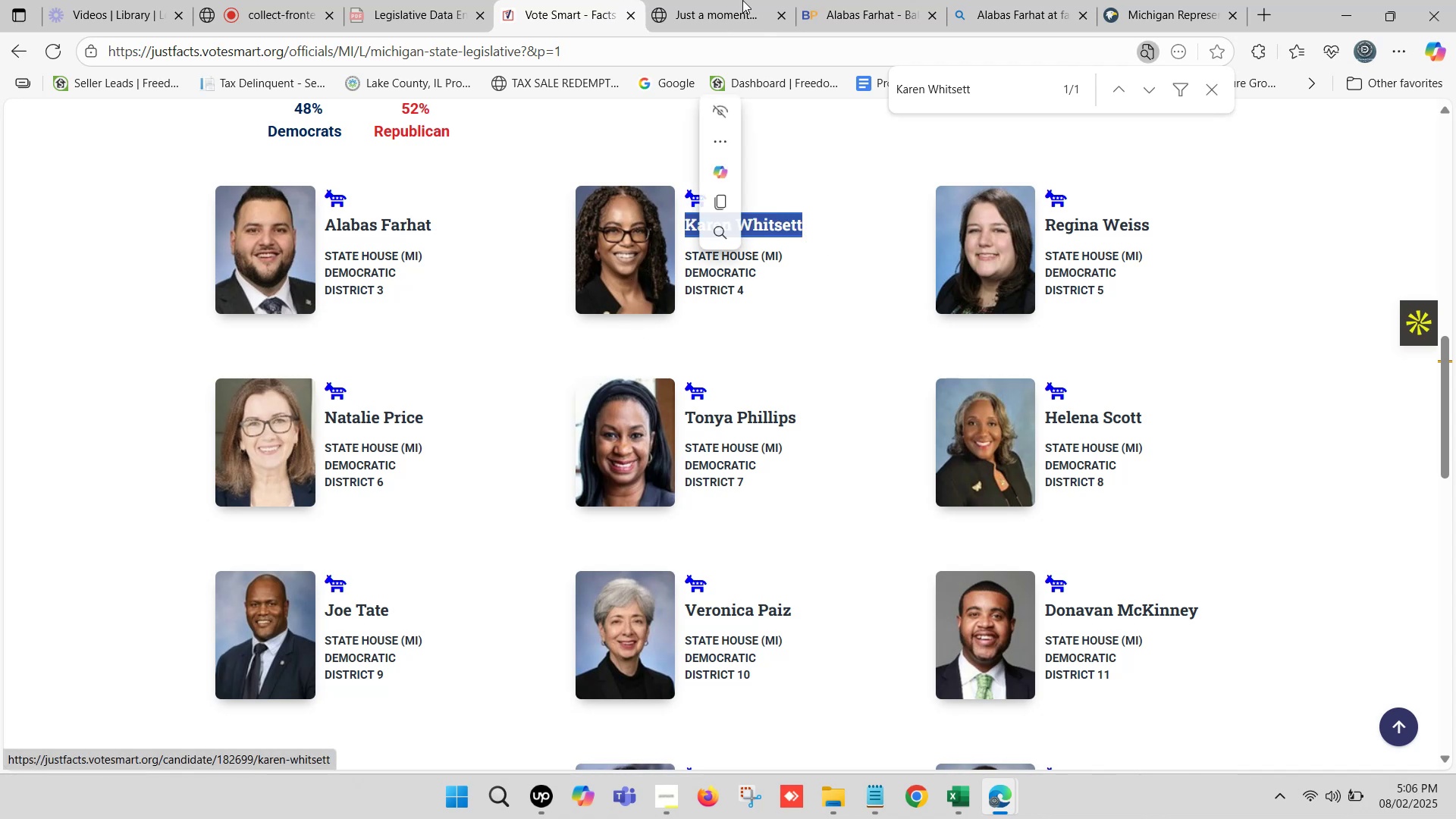 
left_click([742, 0])
 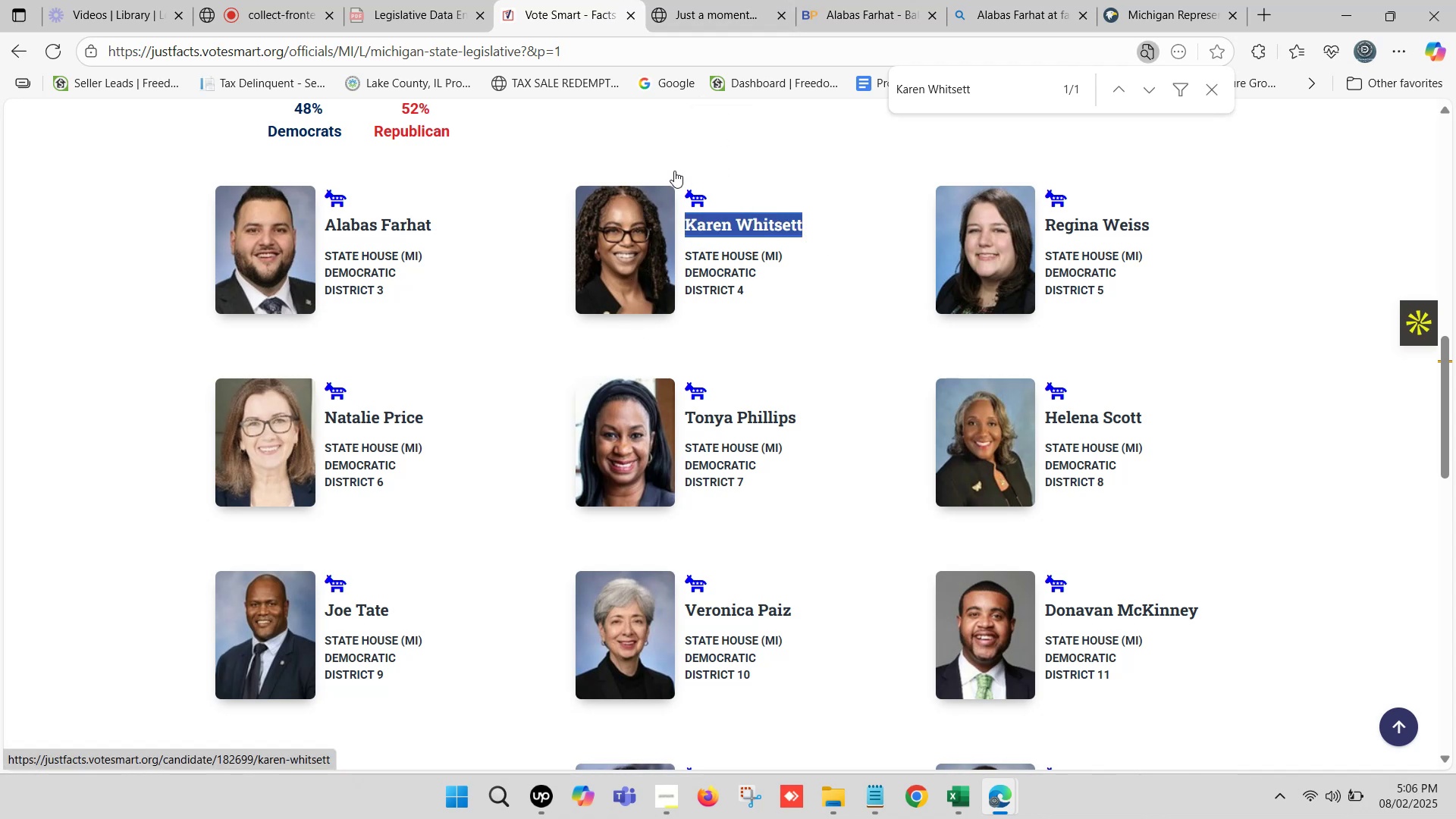 
left_click([906, 0])
 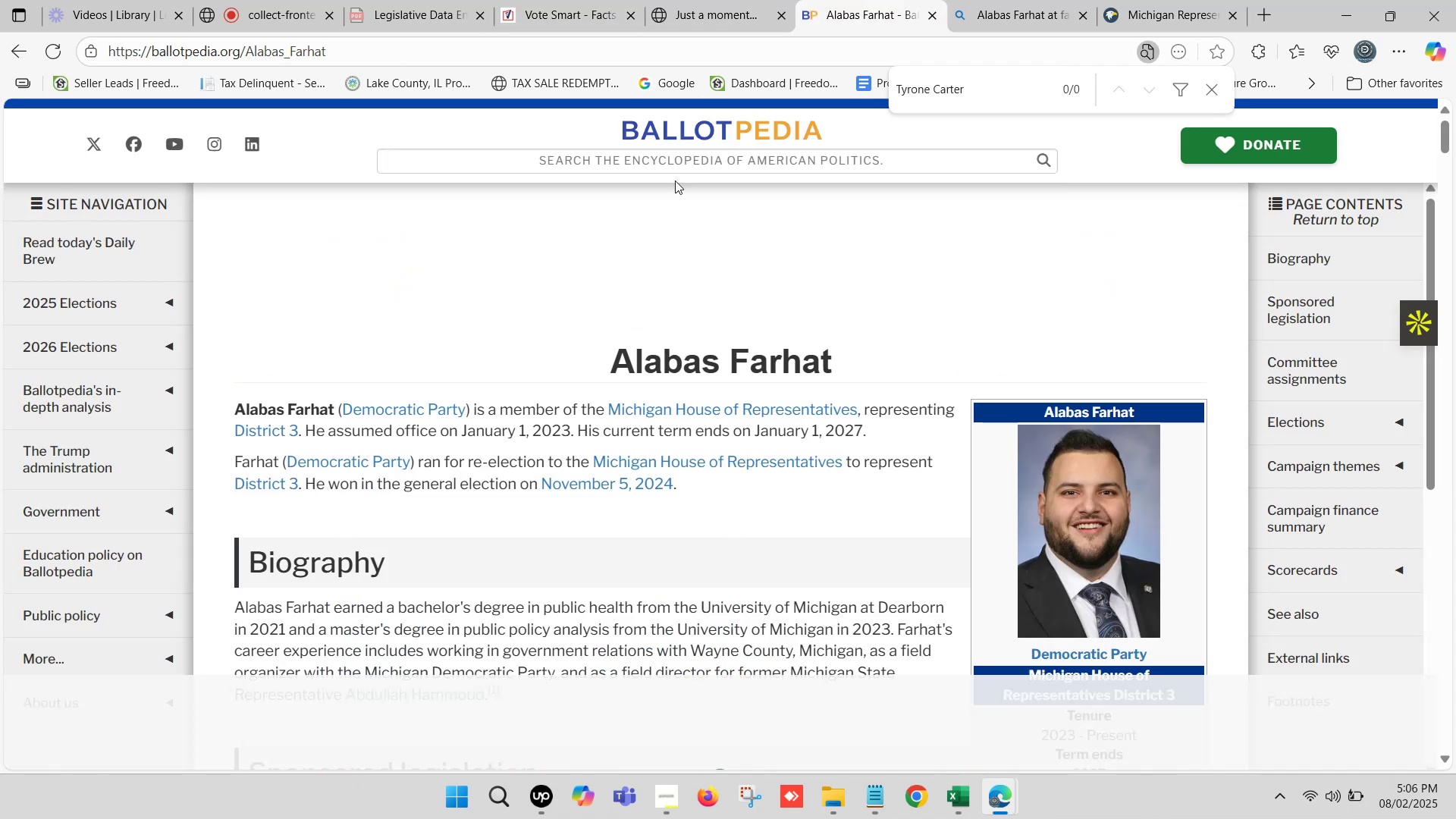 
left_click([667, 164])
 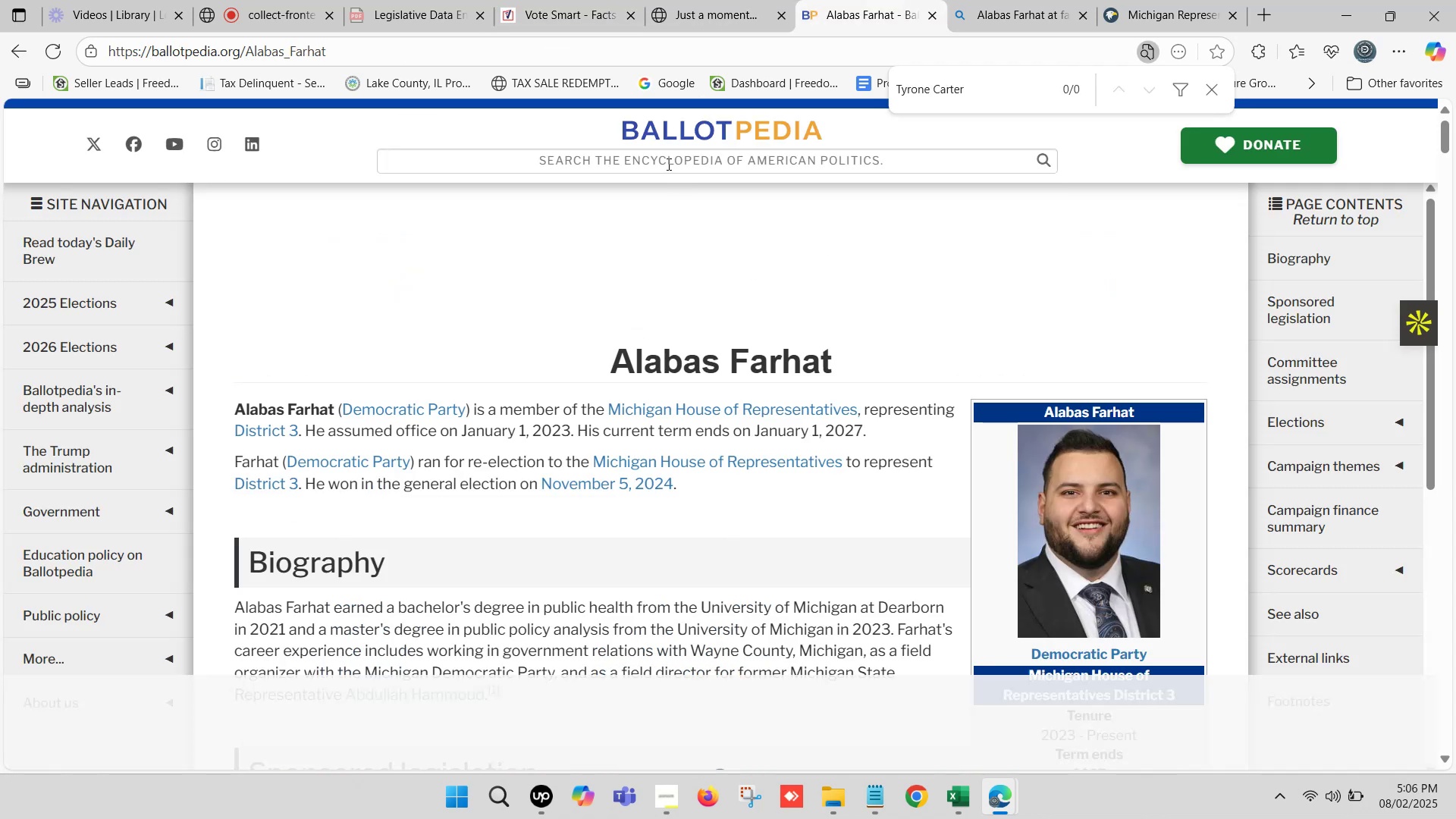 
key(Control+V)
 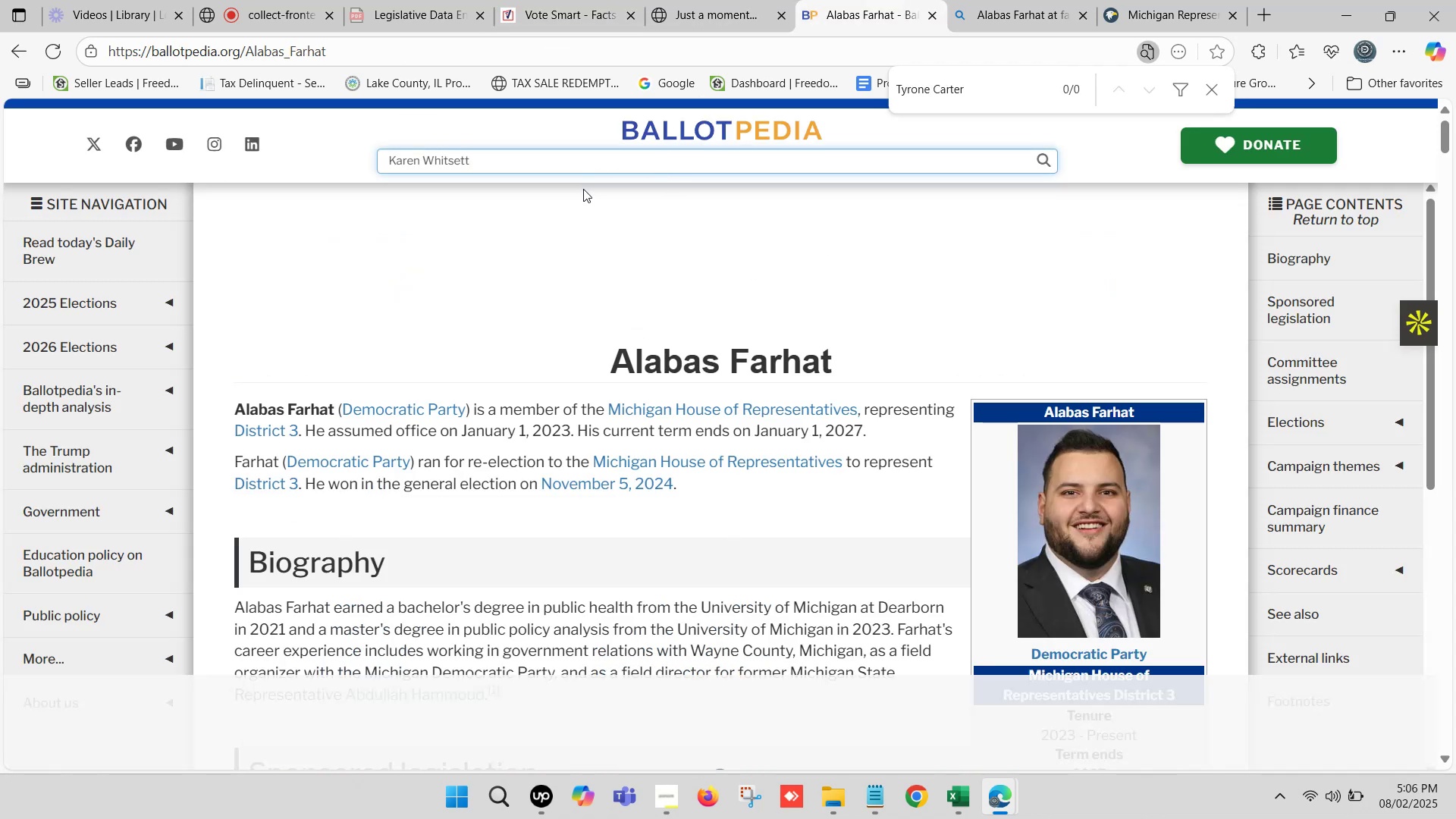 
left_click([592, 178])
 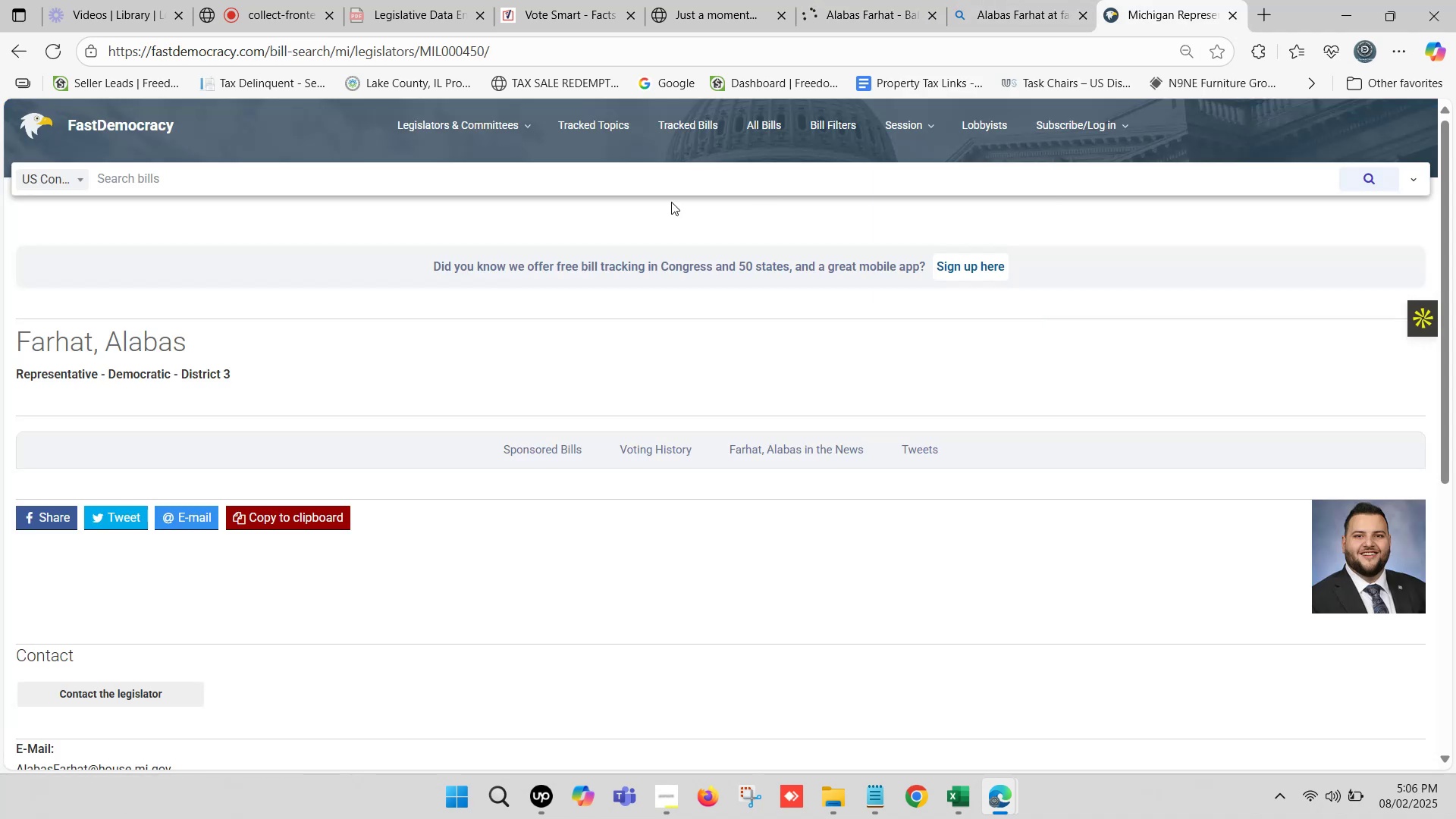 
left_click([1234, 19])
 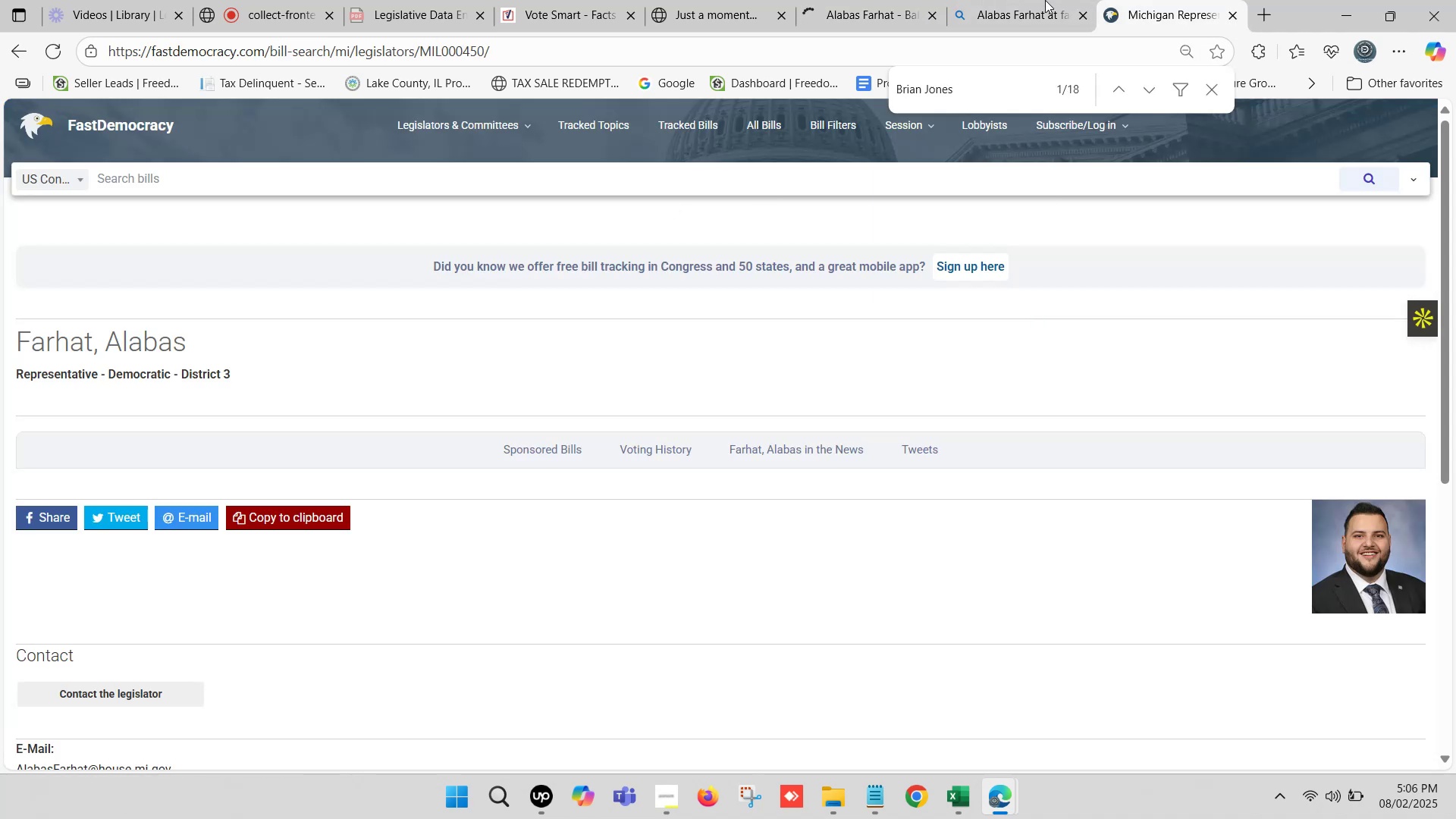 
left_click([1043, 0])
 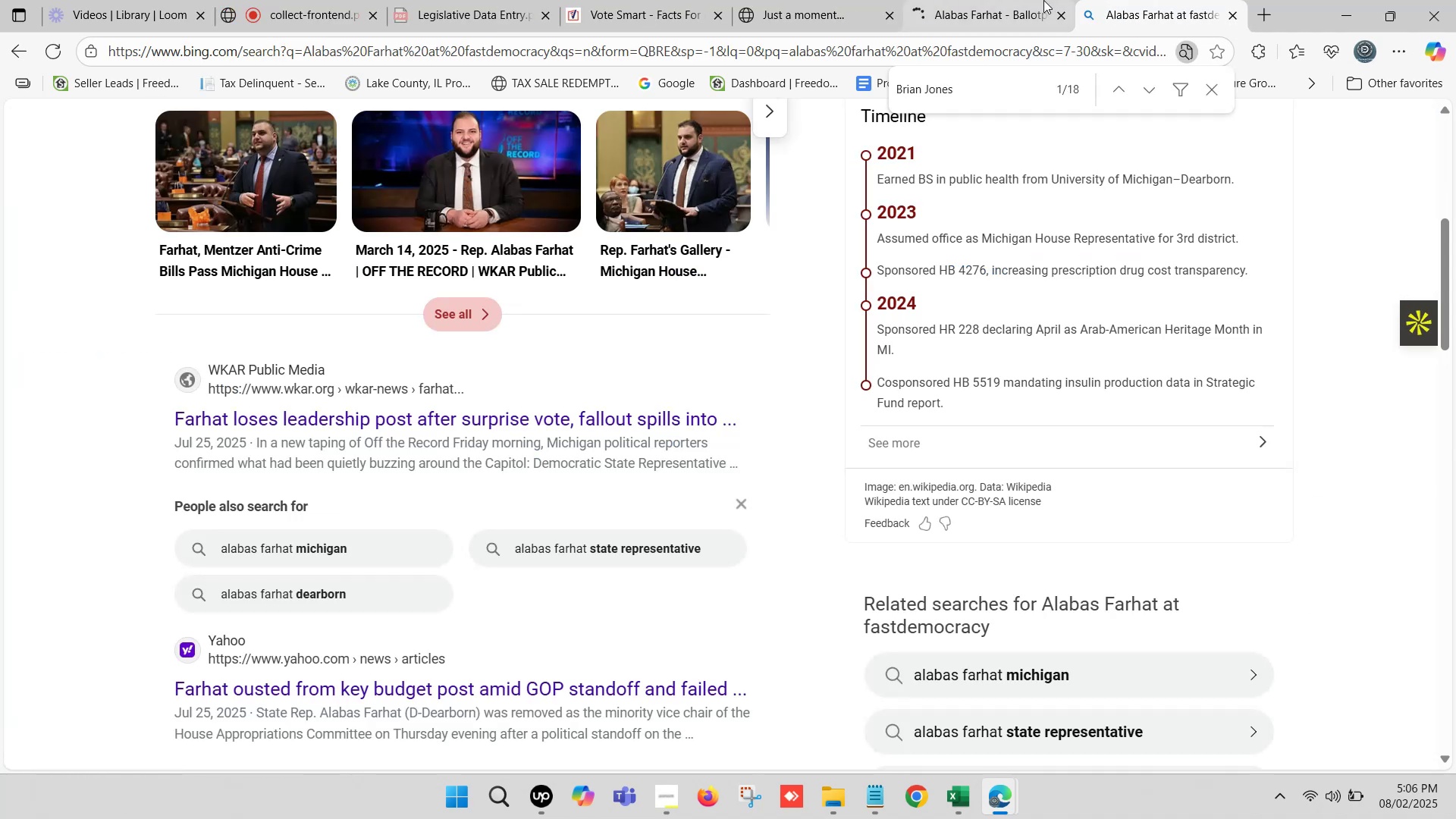 
left_click([1182, 0])
 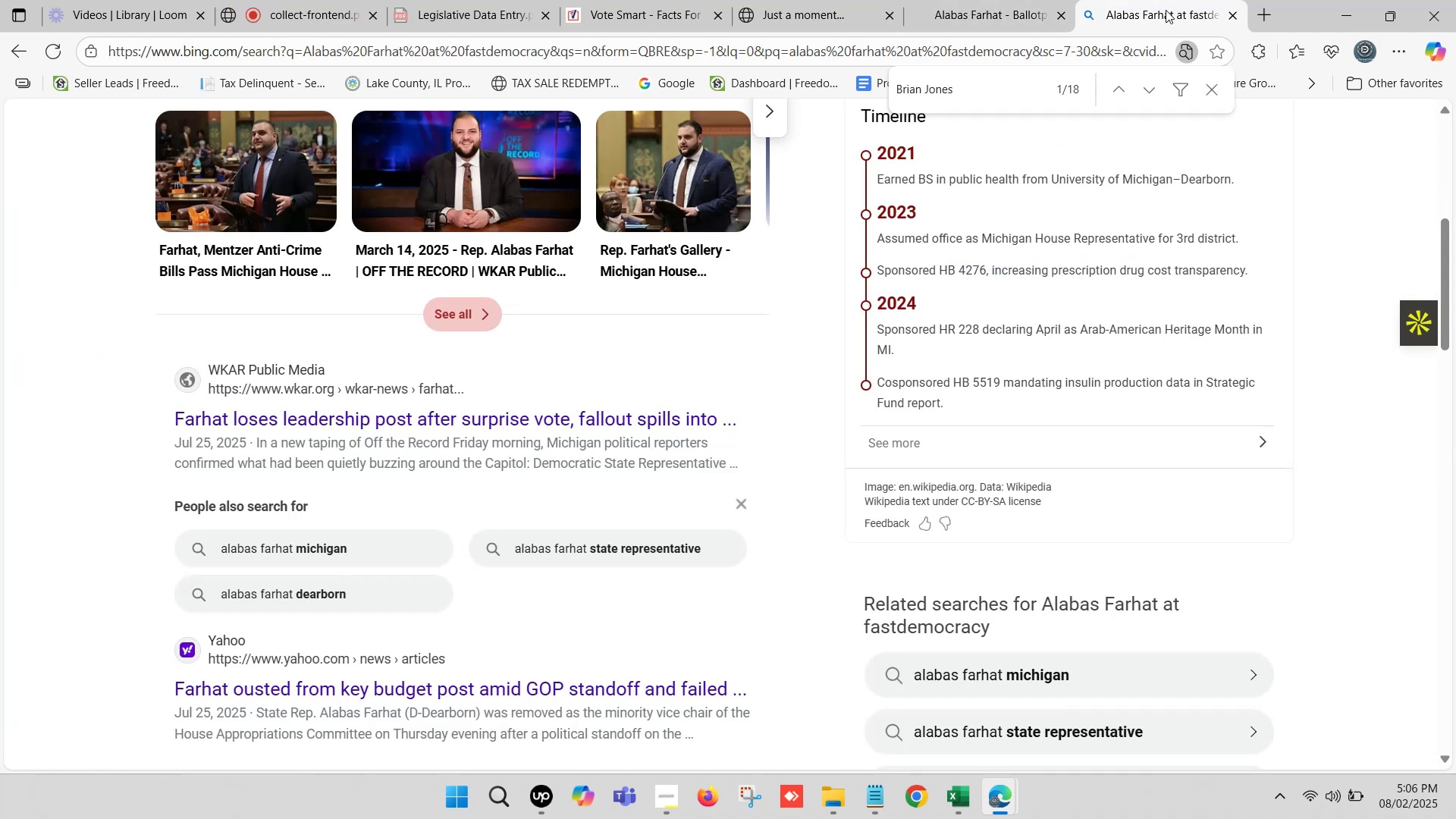 
scroll: coordinate [843, 236], scroll_direction: up, amount: 12.0
 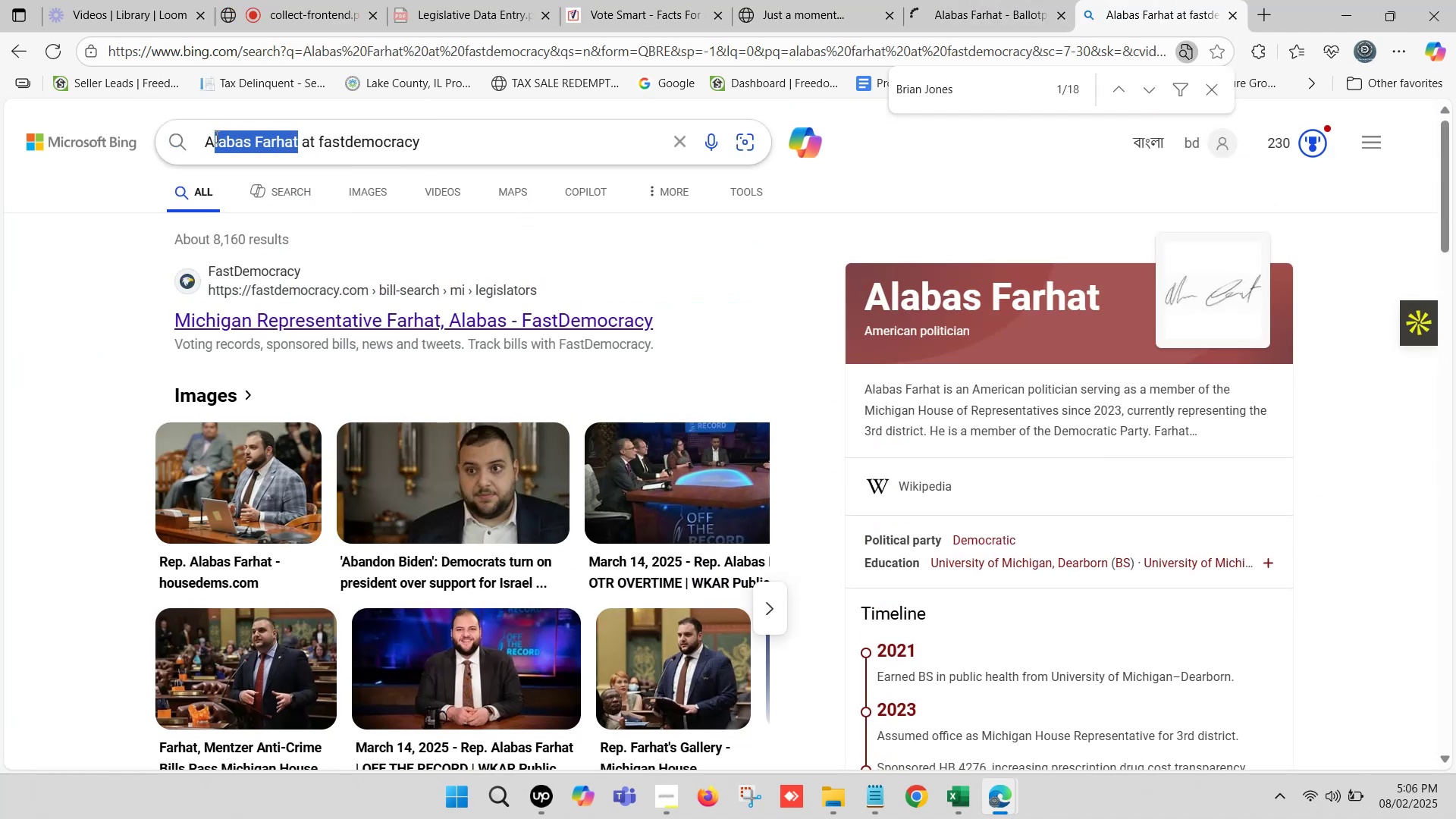 
key(Control+ControlLeft)
 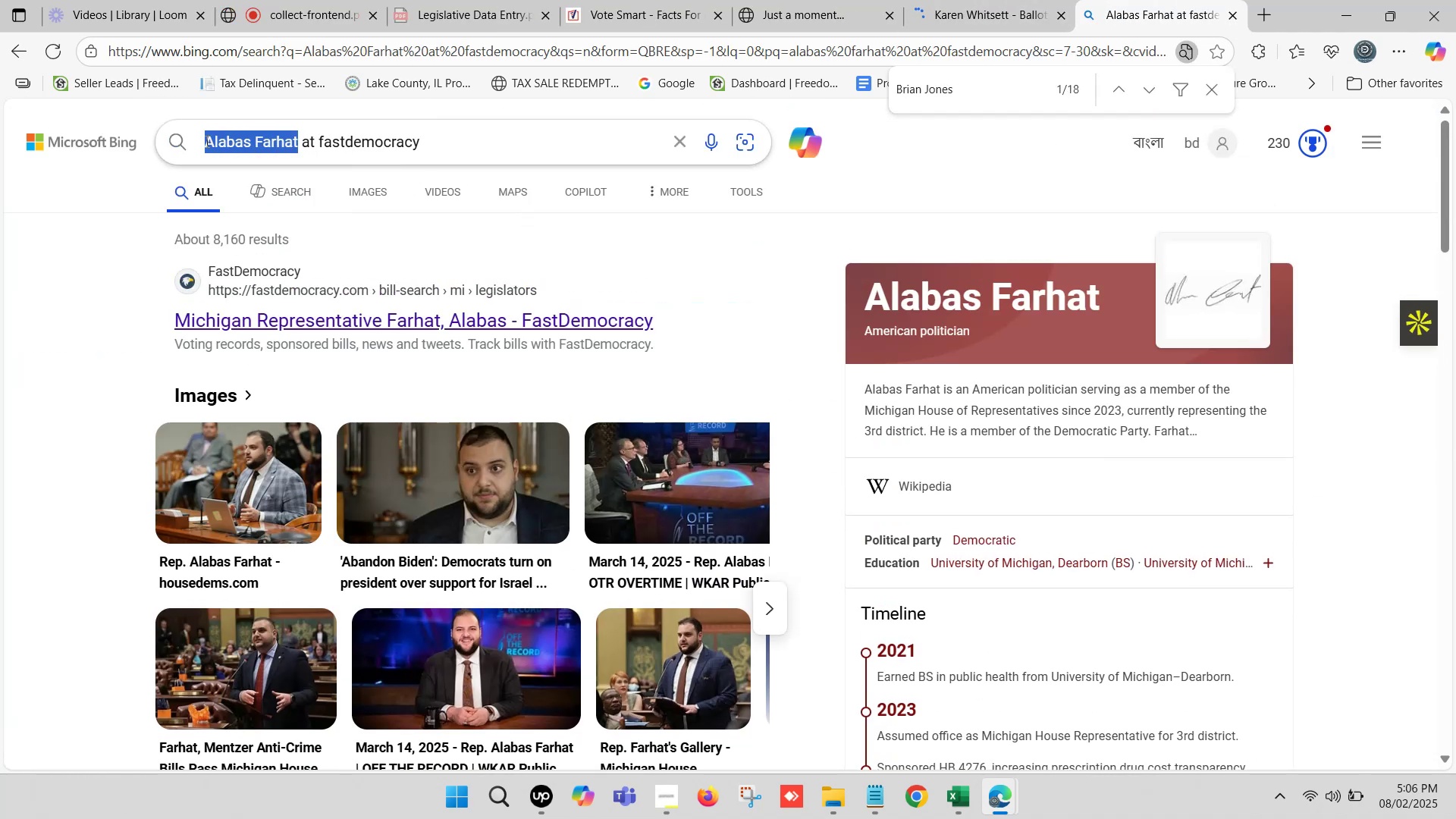 
key(Control+V)
 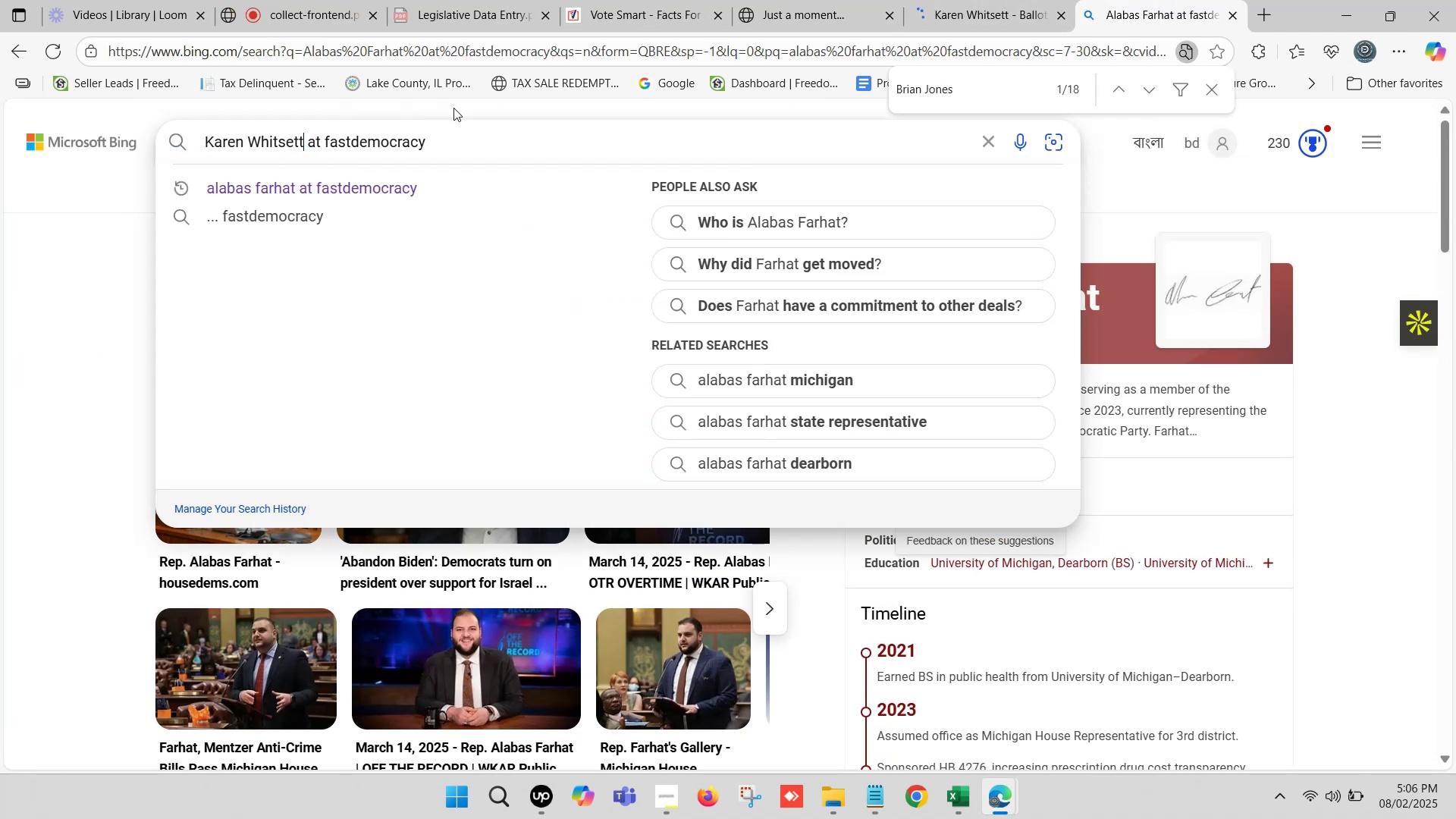 
key(Enter)
 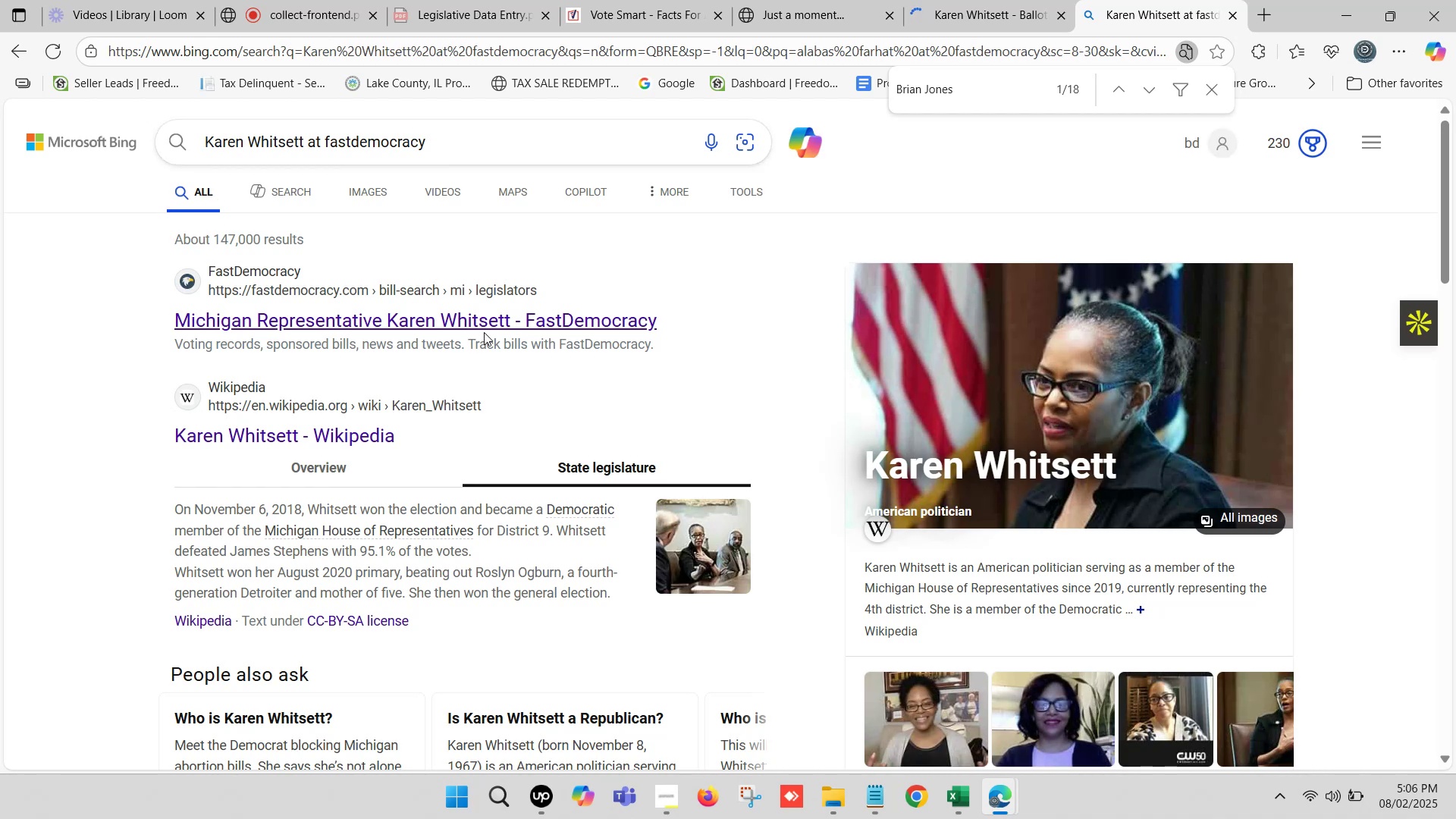 
hold_key(key=ControlLeft, duration=0.88)
left_click([414, 318])
 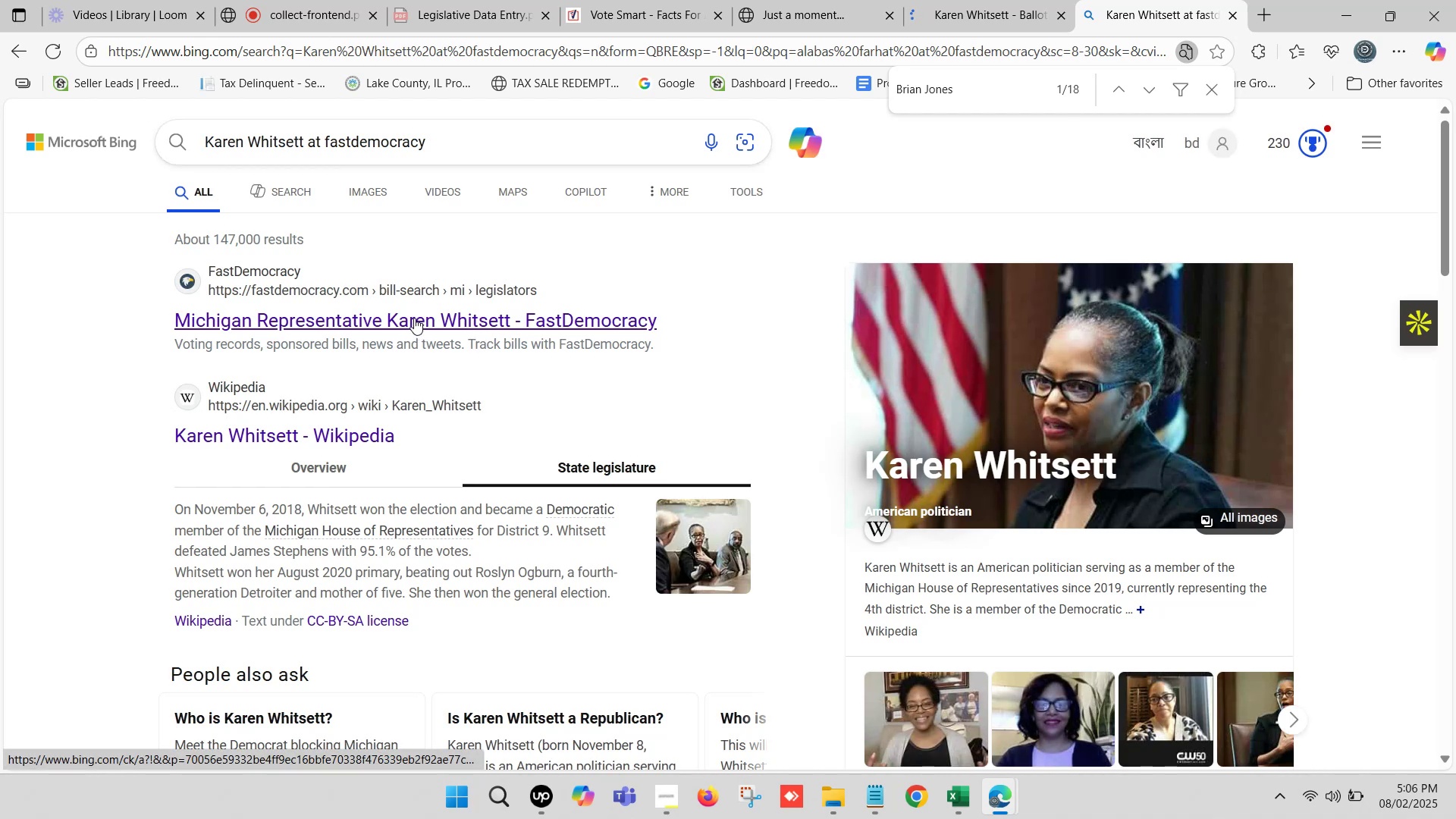 
hold_key(key=ControlLeft, duration=15.09)
scroll: coordinate [432, 379], scroll_direction: down, amount: 1.0
 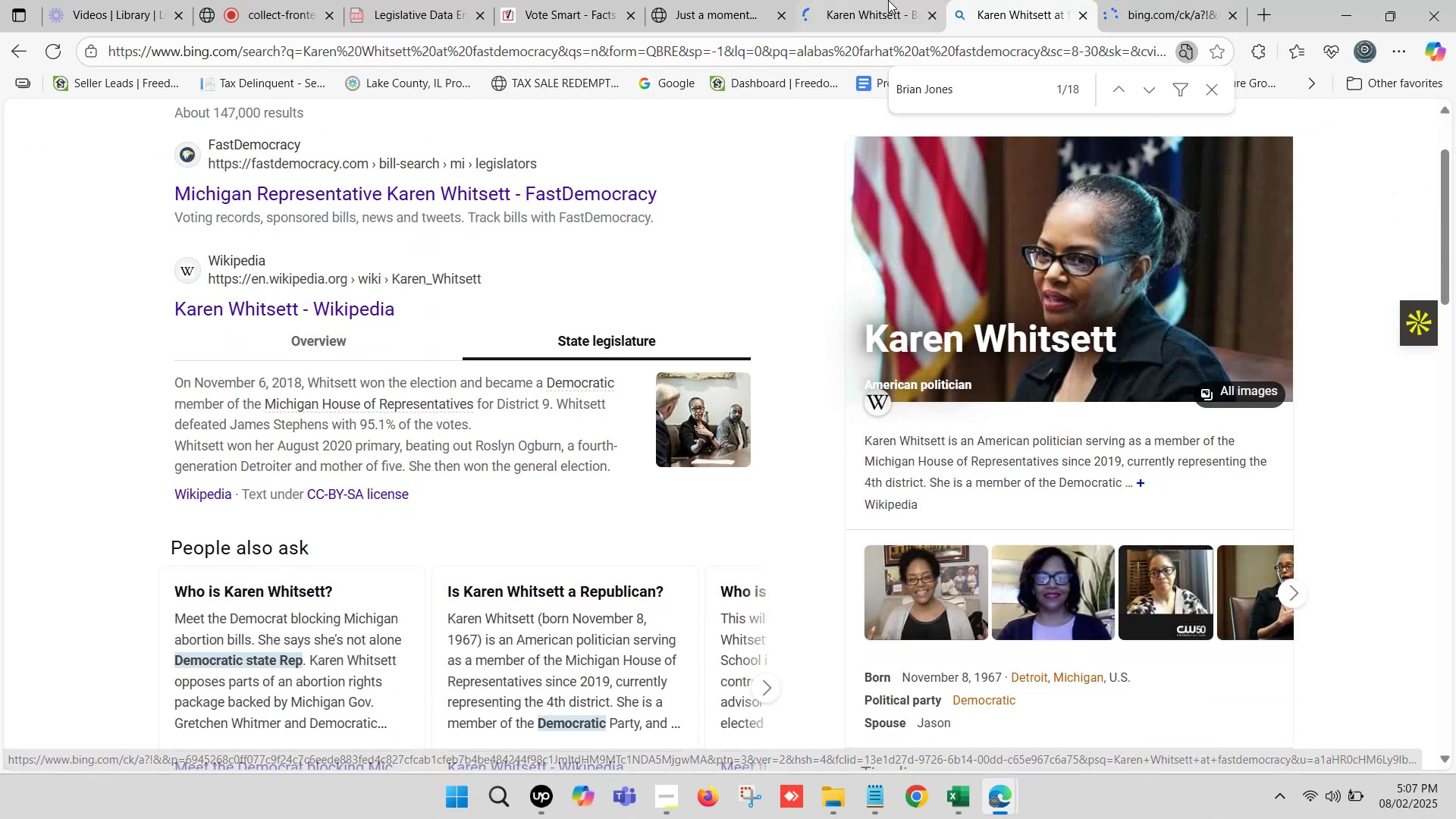 
double_click([888, 0])
 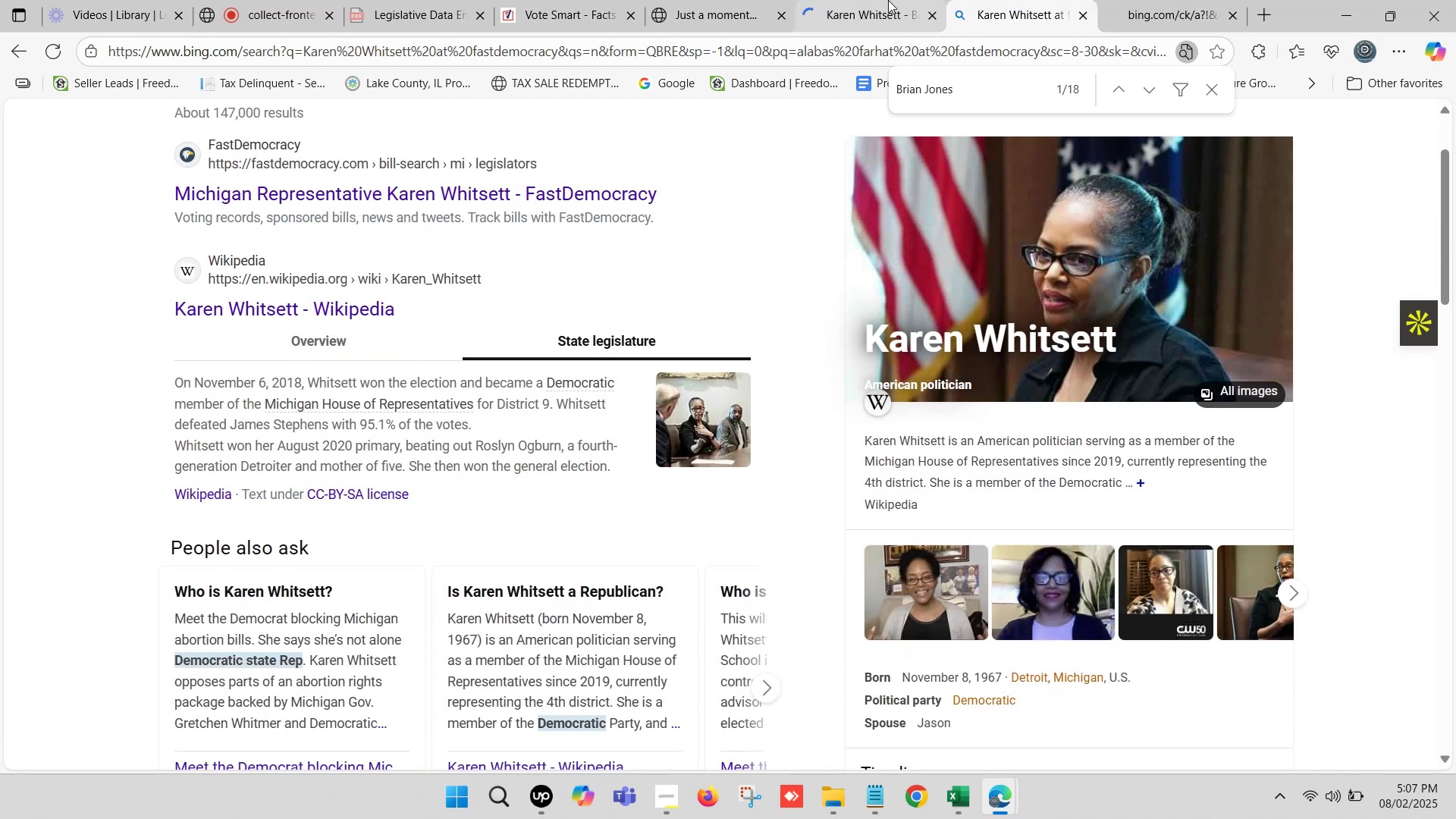 
triple_click([888, 0])
 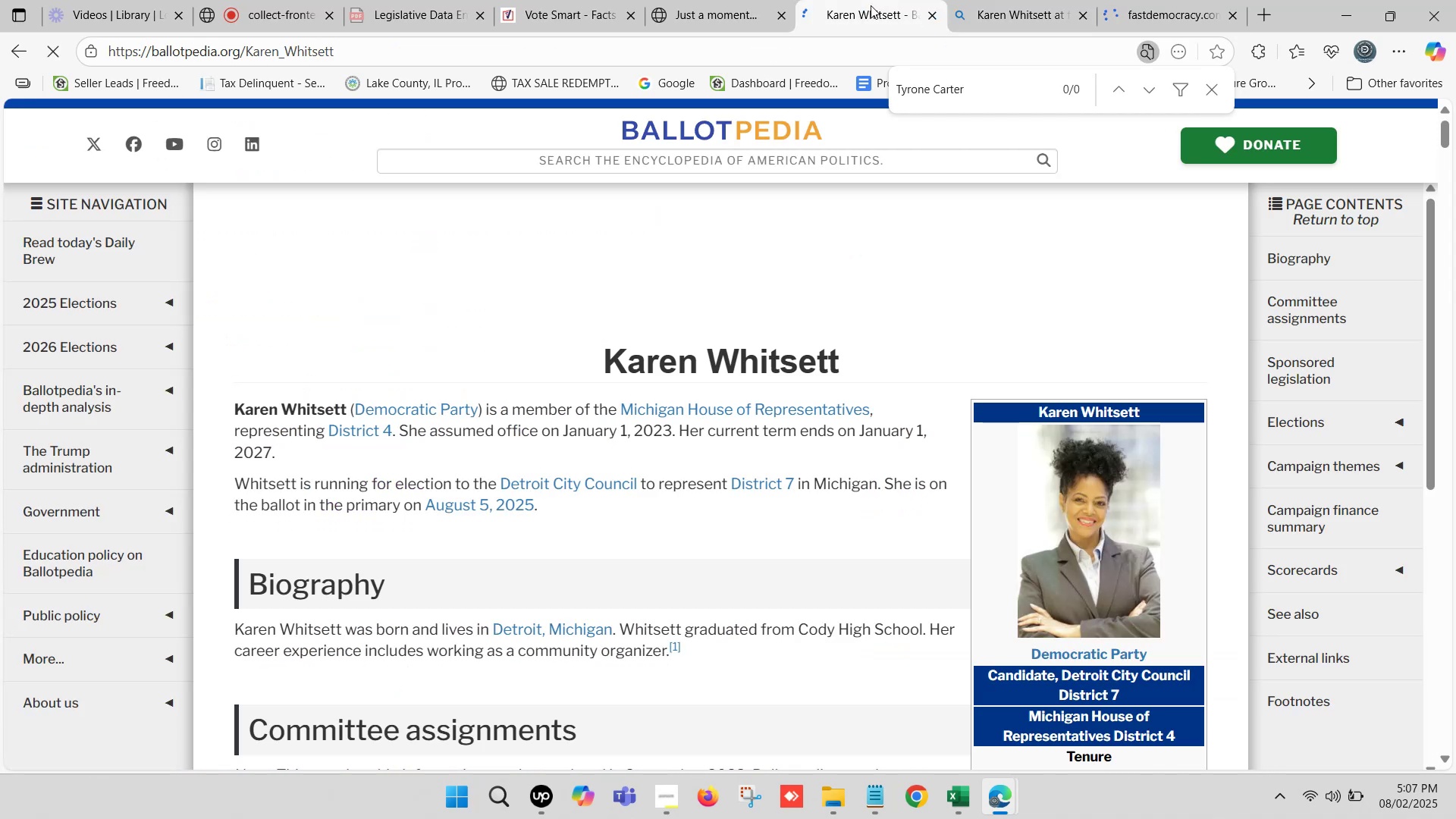 
double_click([726, 0])
 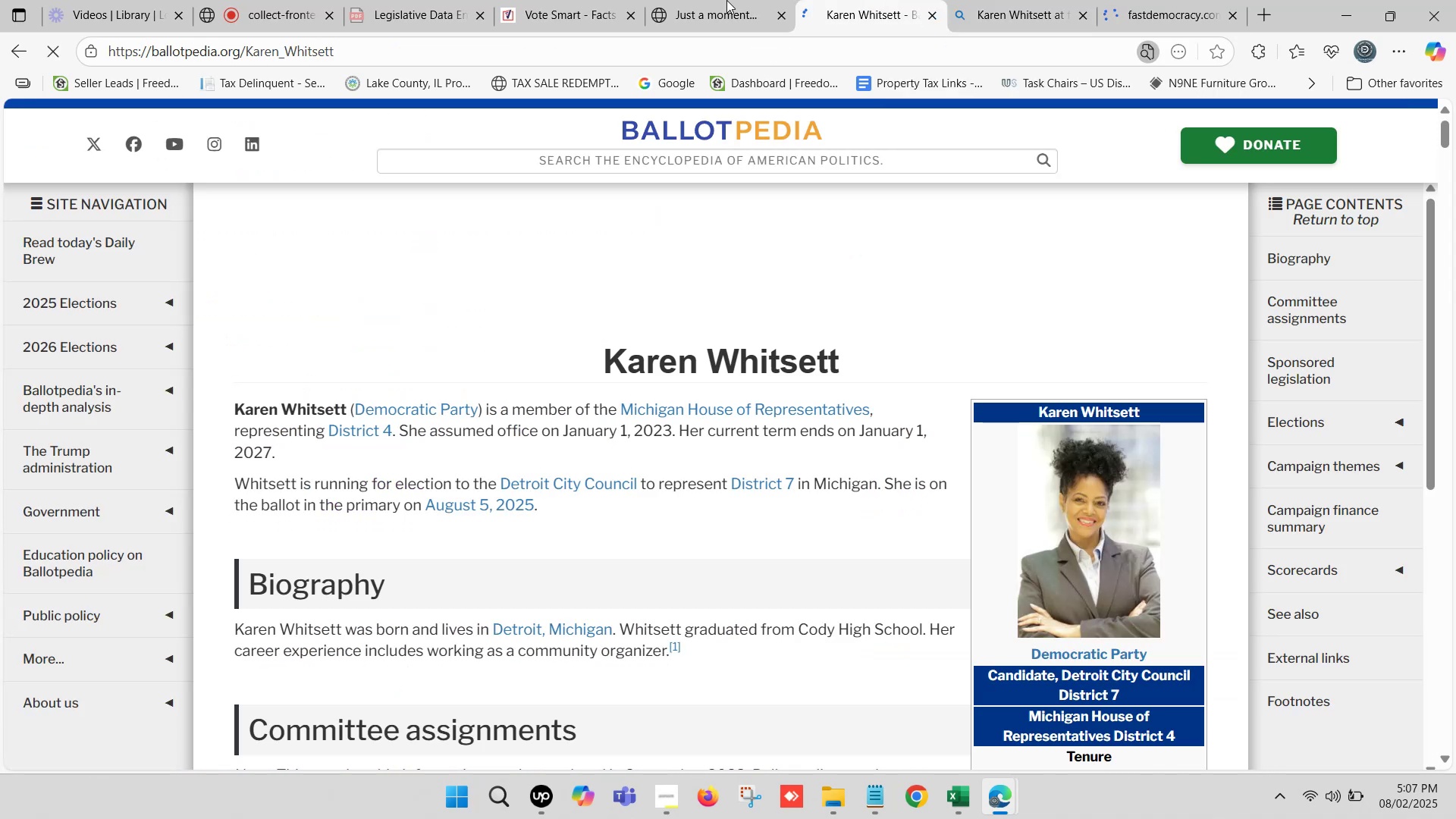 
triple_click([726, 0])
 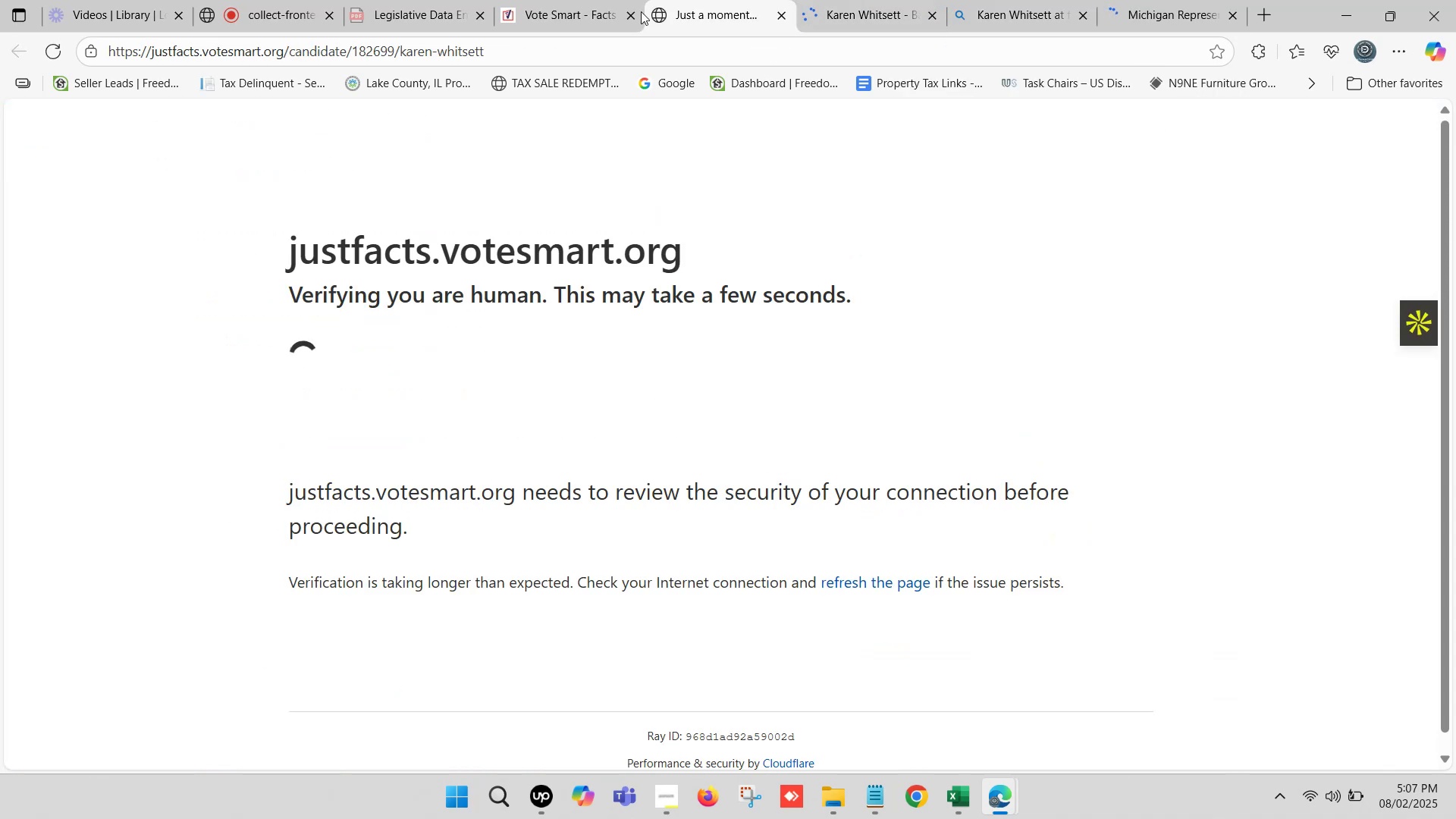 
left_click([561, 0])
 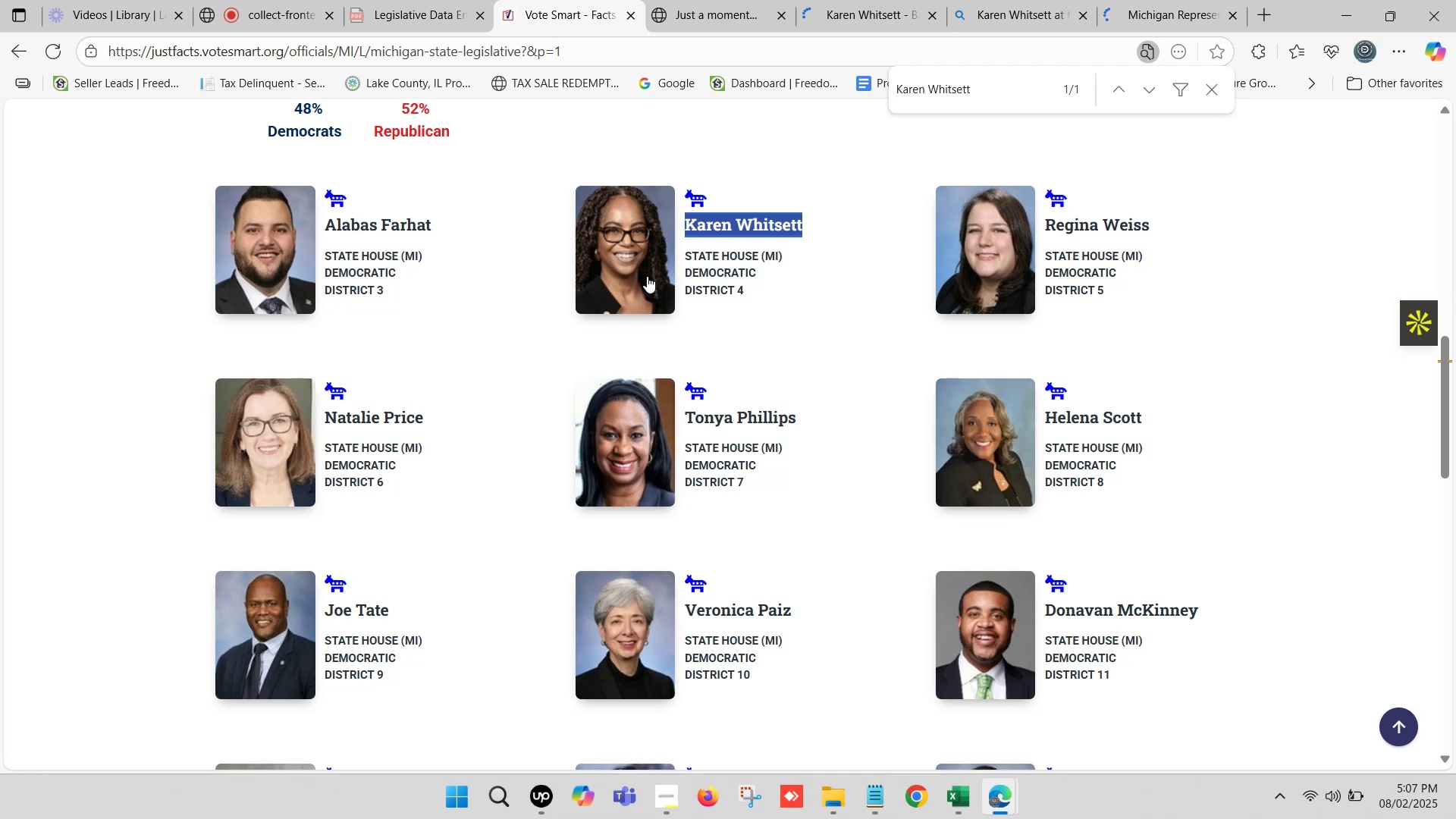 
double_click([1187, 0])
 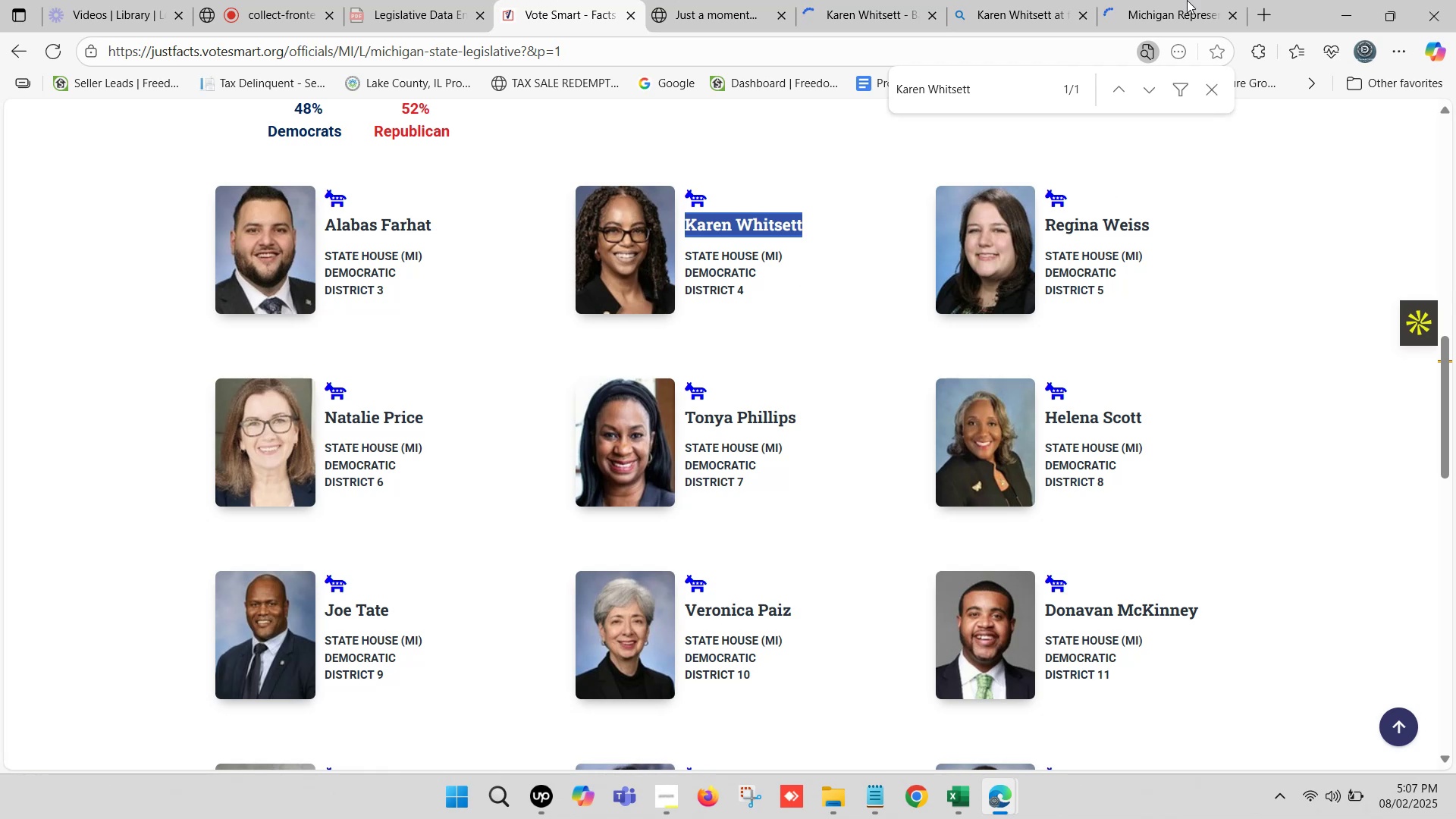 
triple_click([1187, 0])
 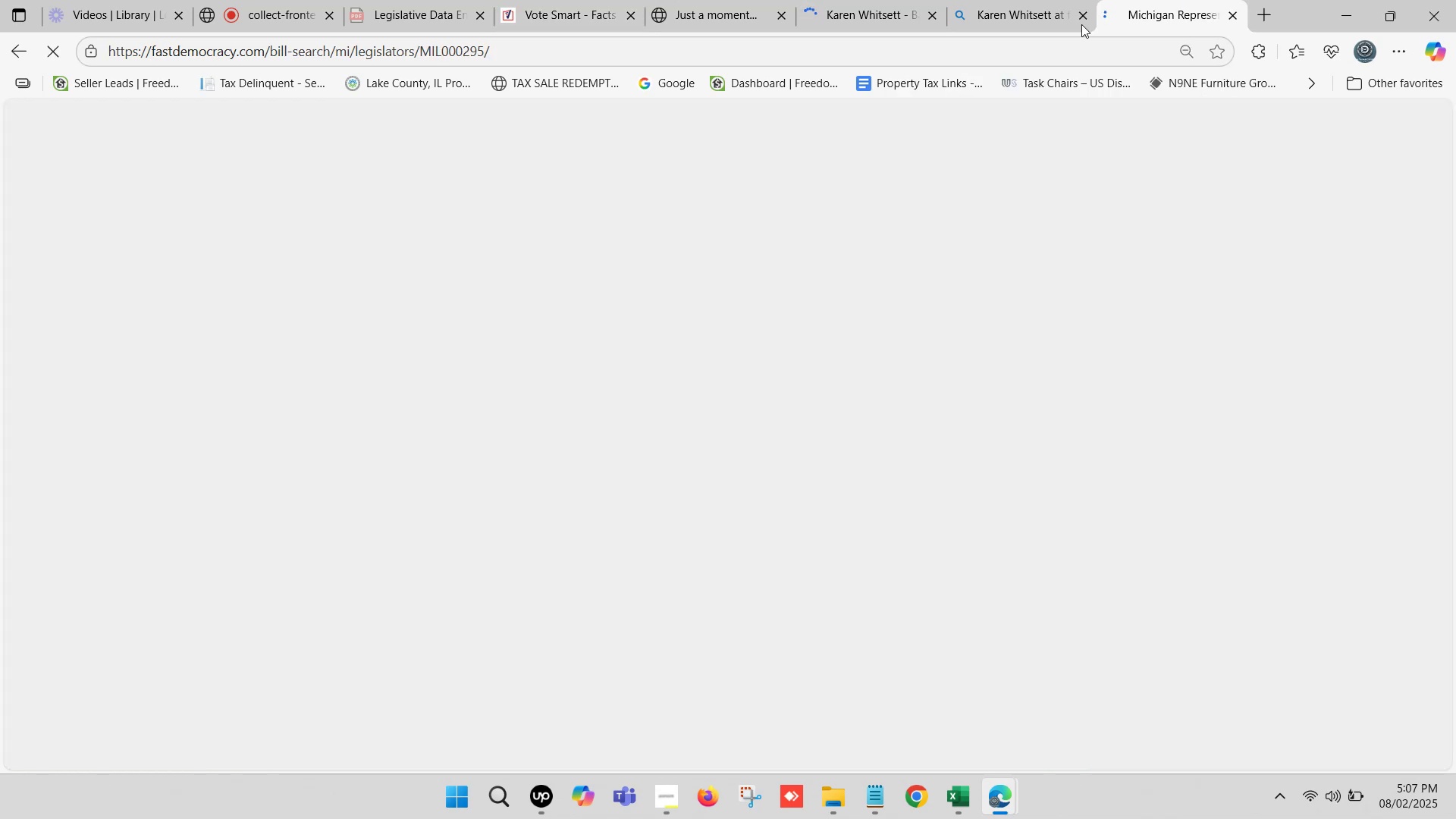 
left_click([1023, 0])
 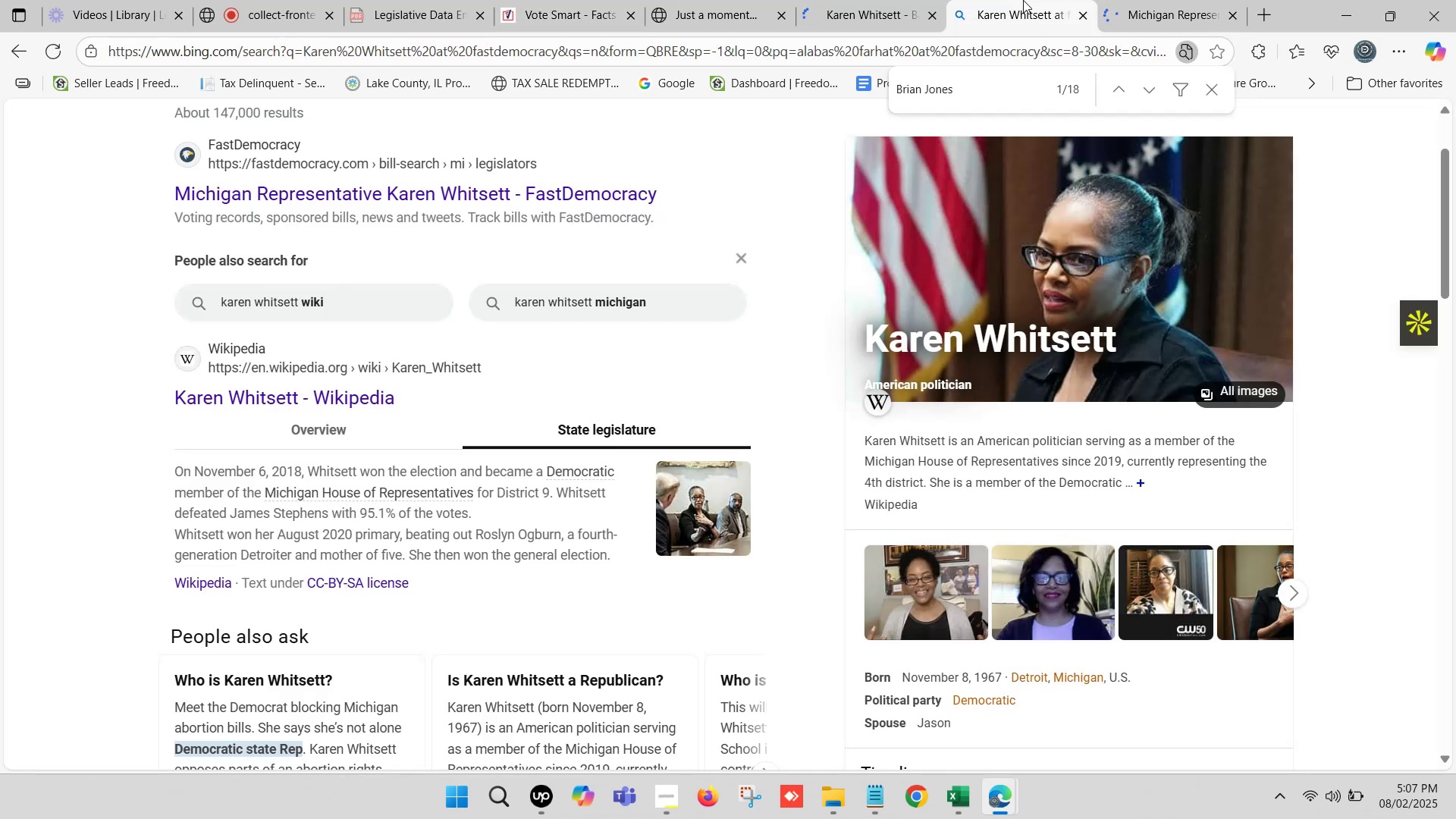 
scroll: coordinate [283, 267], scroll_direction: up, amount: 2.0
 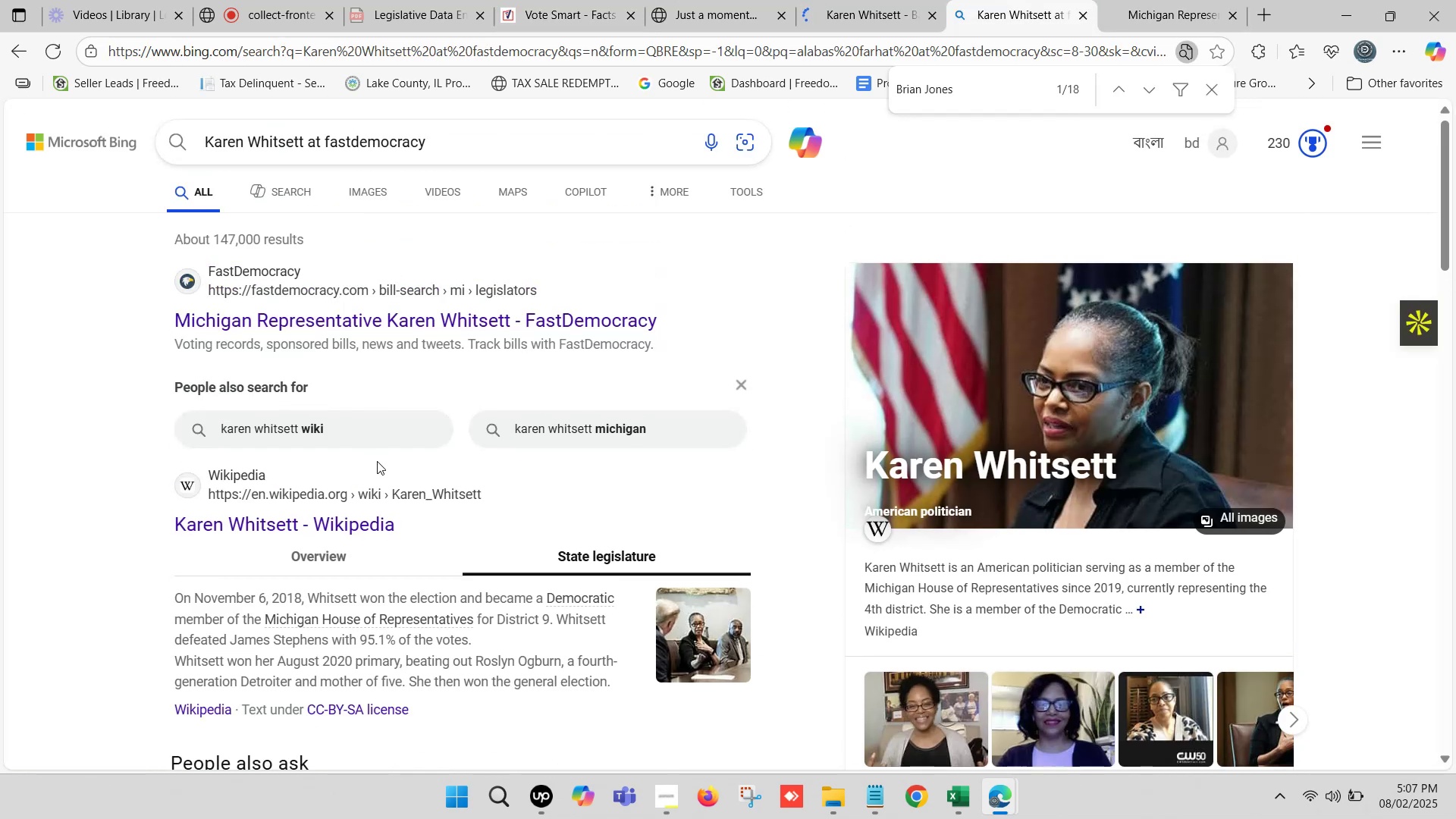 
key(Control+F)
 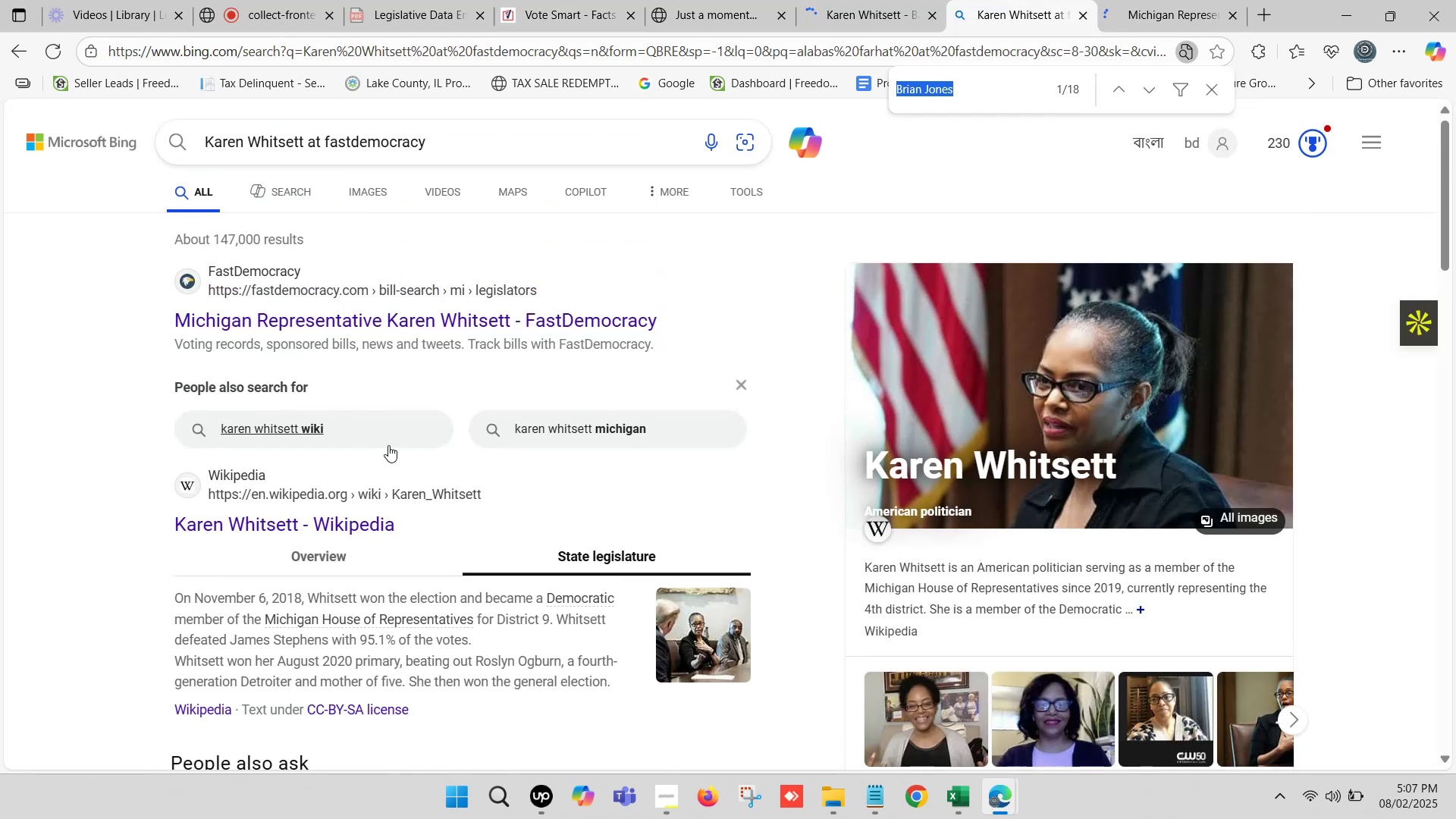 
key(Control+V)
 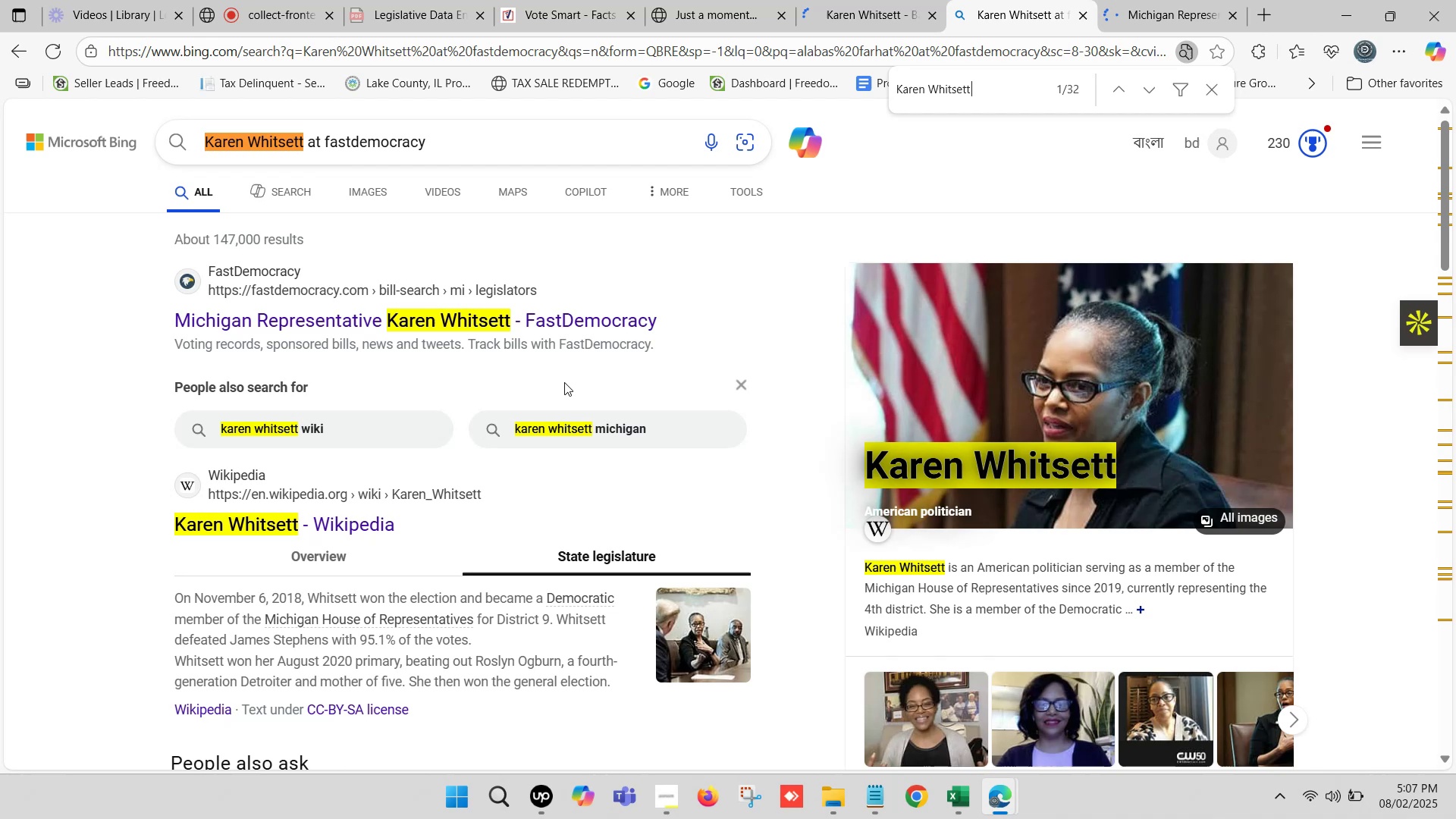 
scroll: coordinate [495, 506], scroll_direction: down, amount: 6.0
 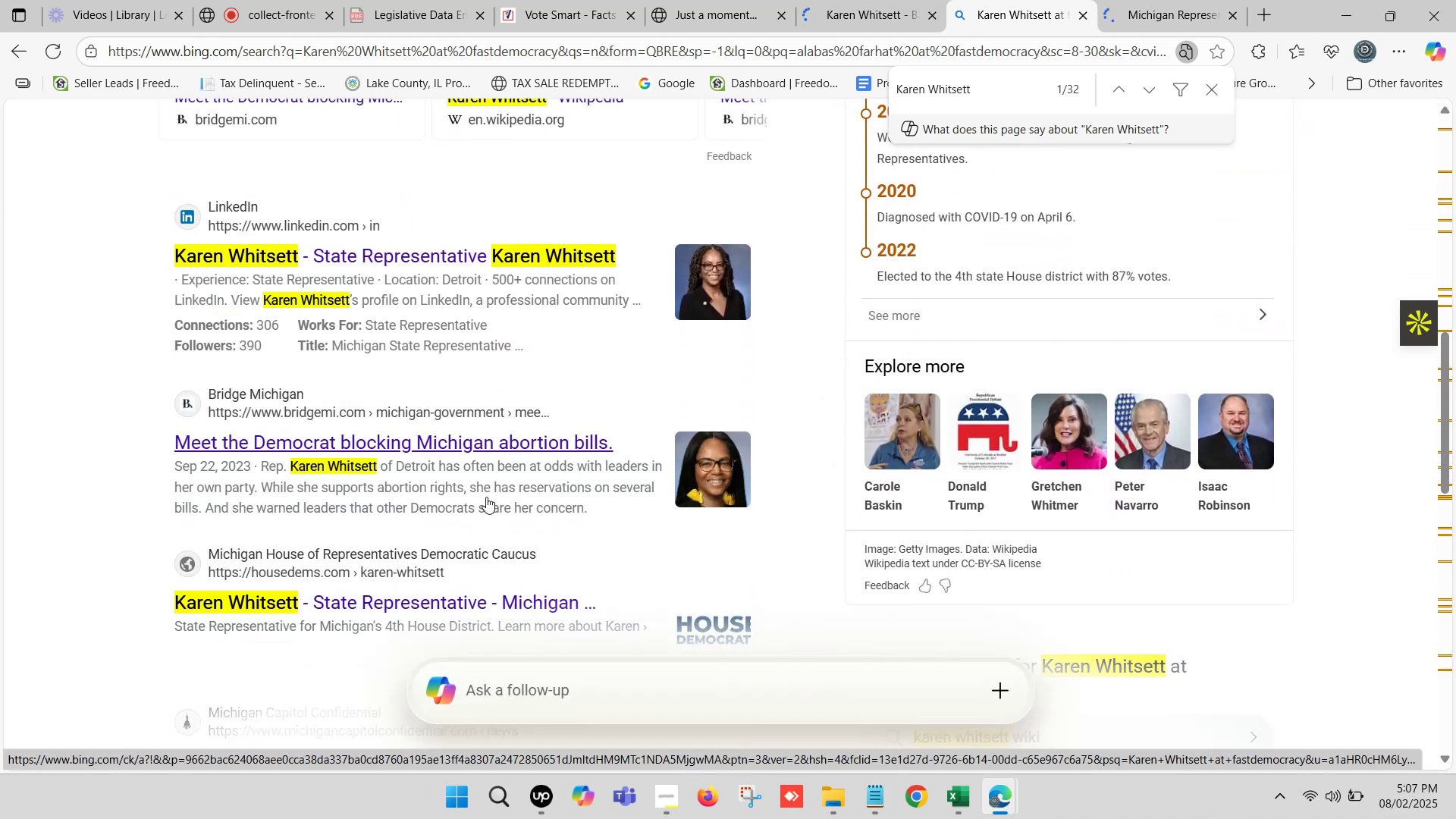 
hold_key(key=ControlLeft, duration=1.32)
left_click([485, 440])
 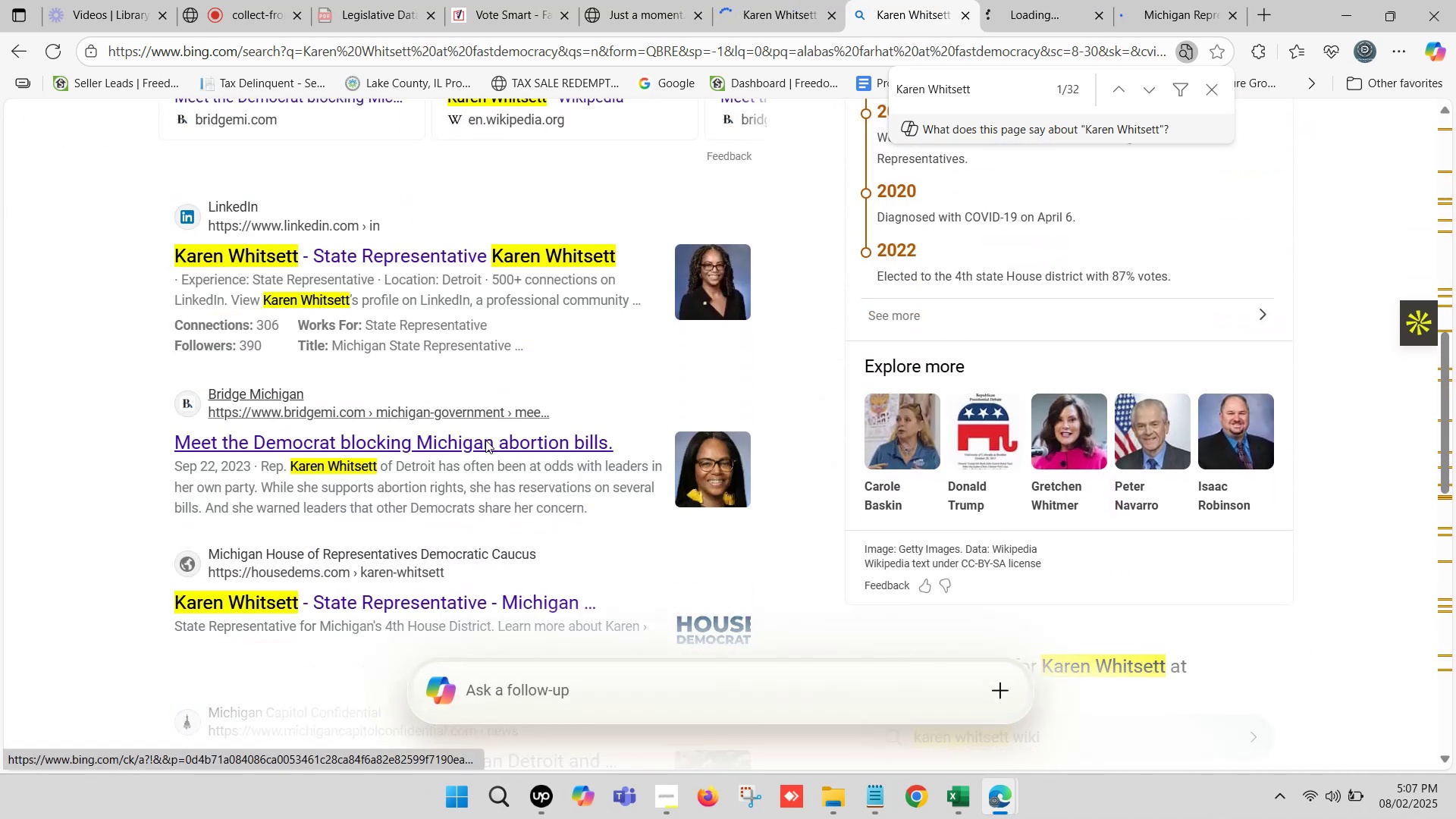 
scroll: coordinate [488, 439], scroll_direction: down, amount: 1.0
 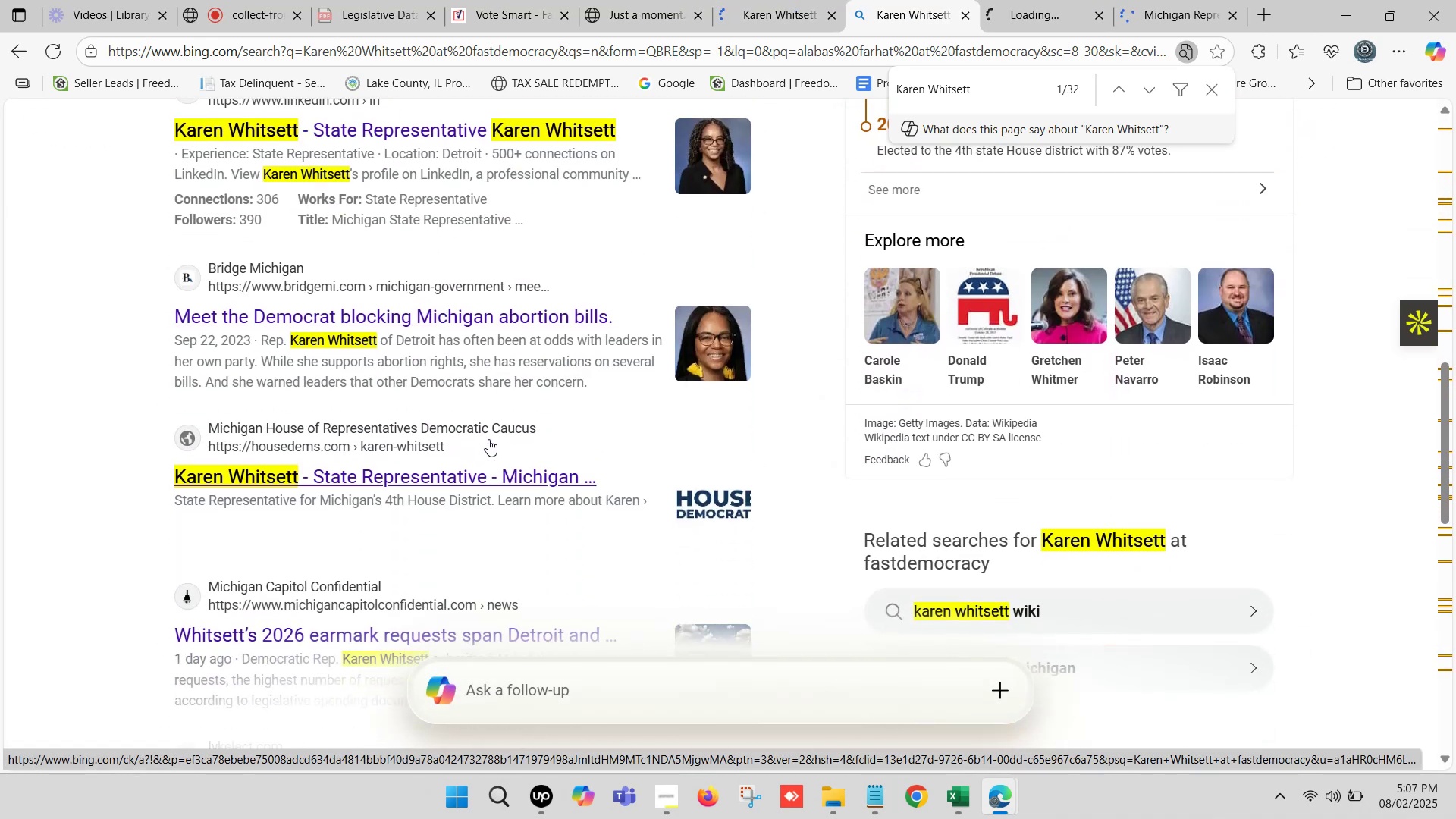 
hold_key(key=ControlLeft, duration=0.89)
left_click([454, 477])
 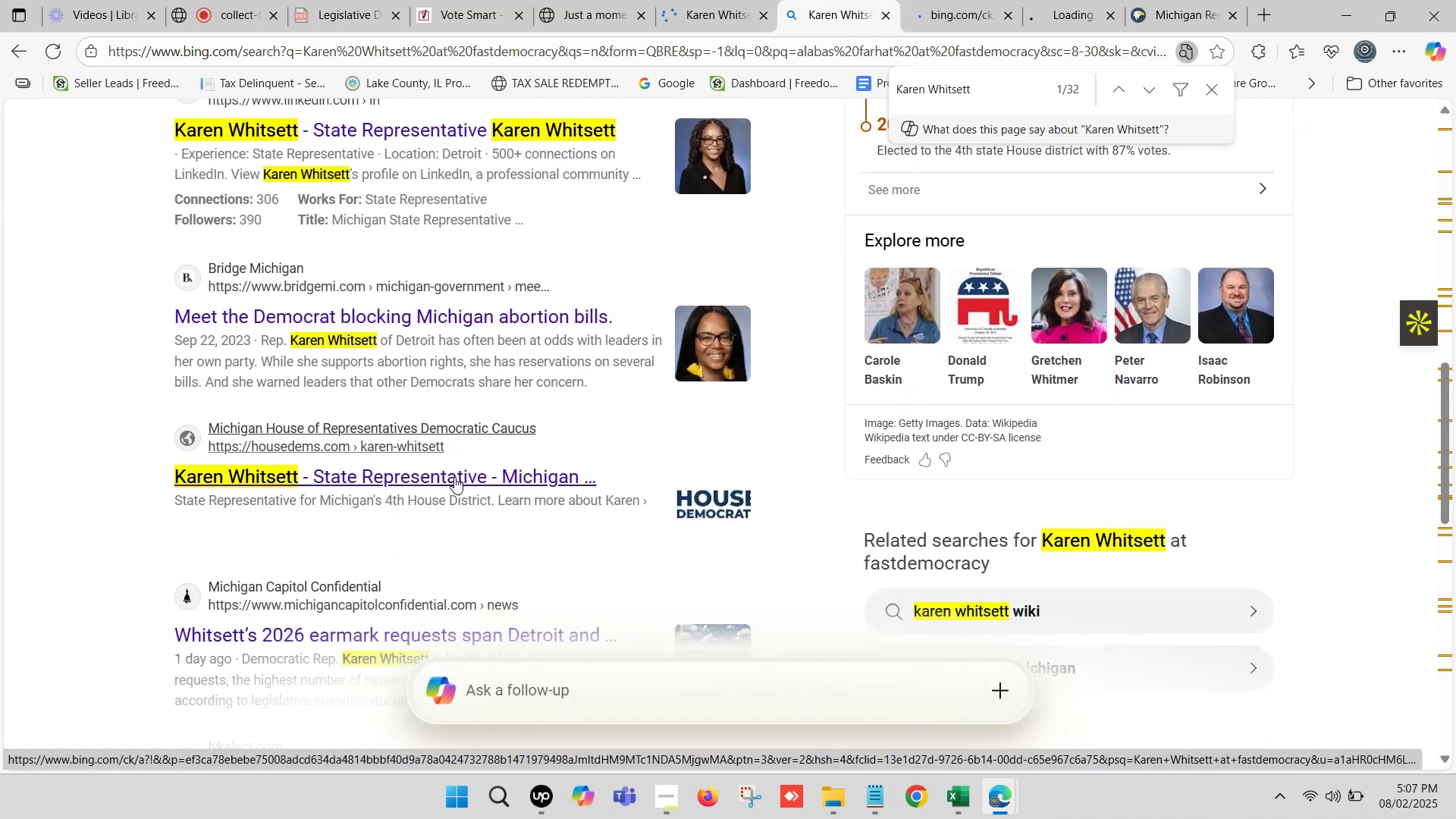 
hold_key(key=ControlLeft, duration=11.68)
double_click([1197, 0])
 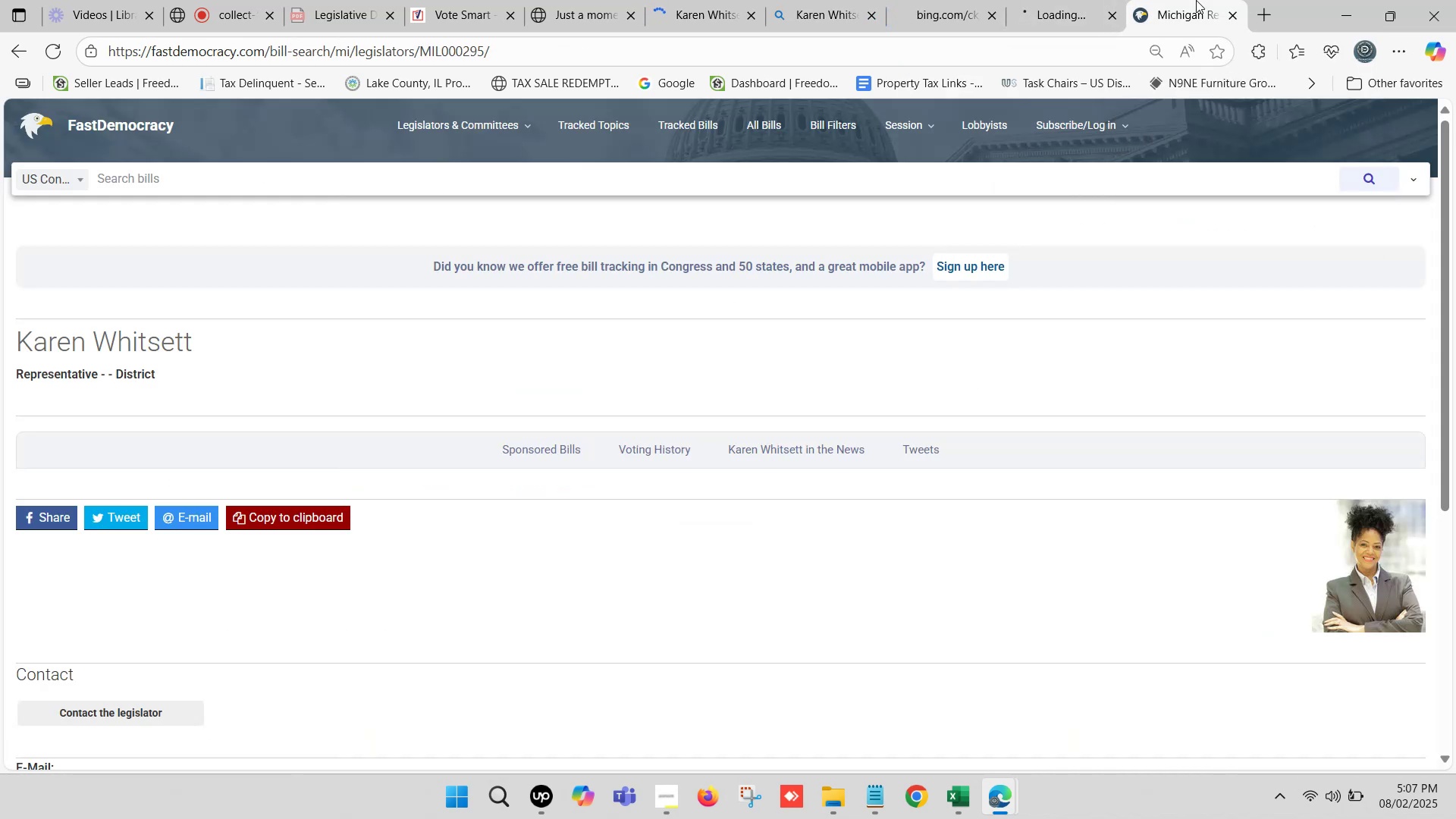 
scroll: coordinate [305, 454], scroll_direction: down, amount: 5.0
 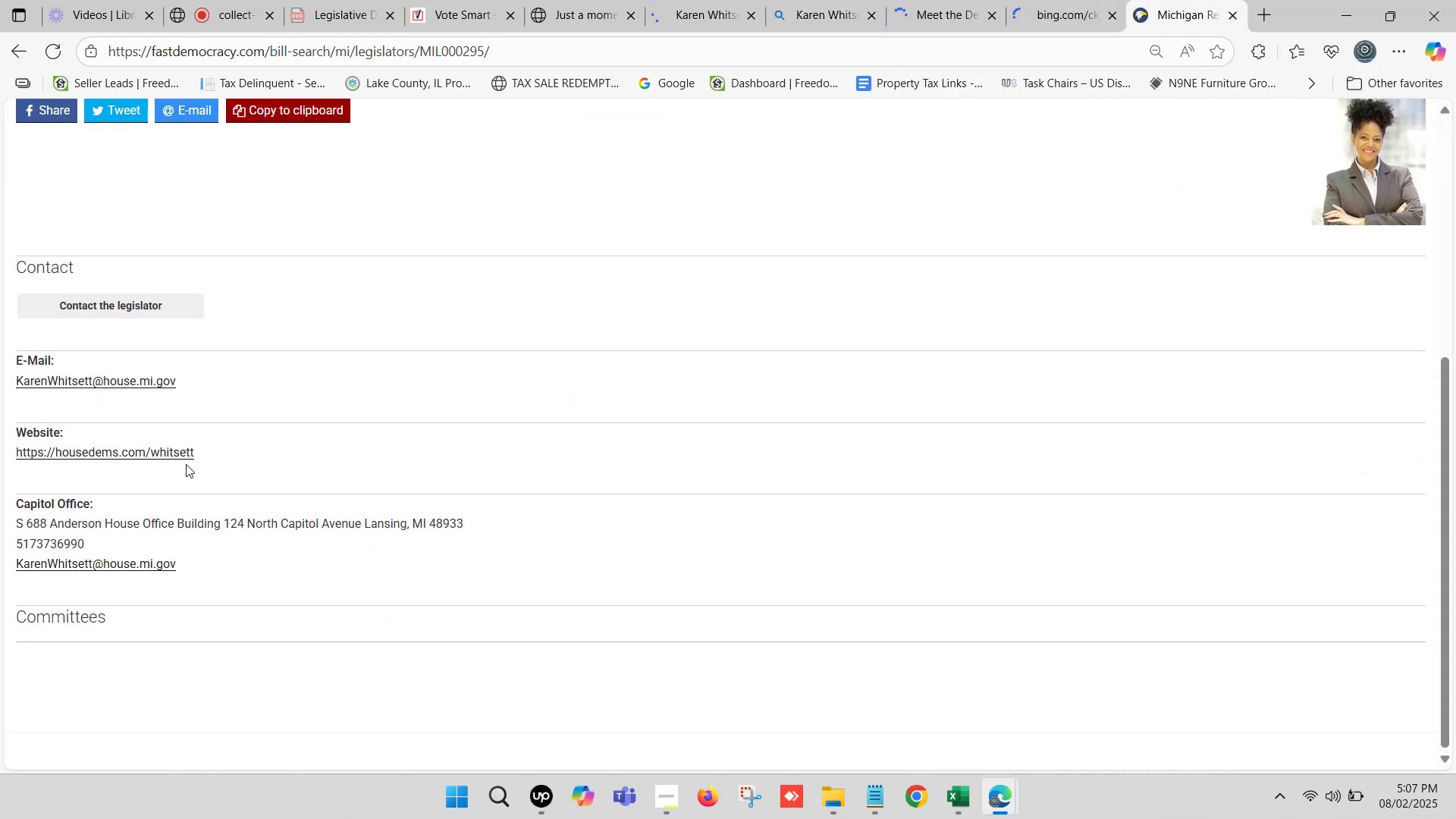 
right_click([152, 376])
 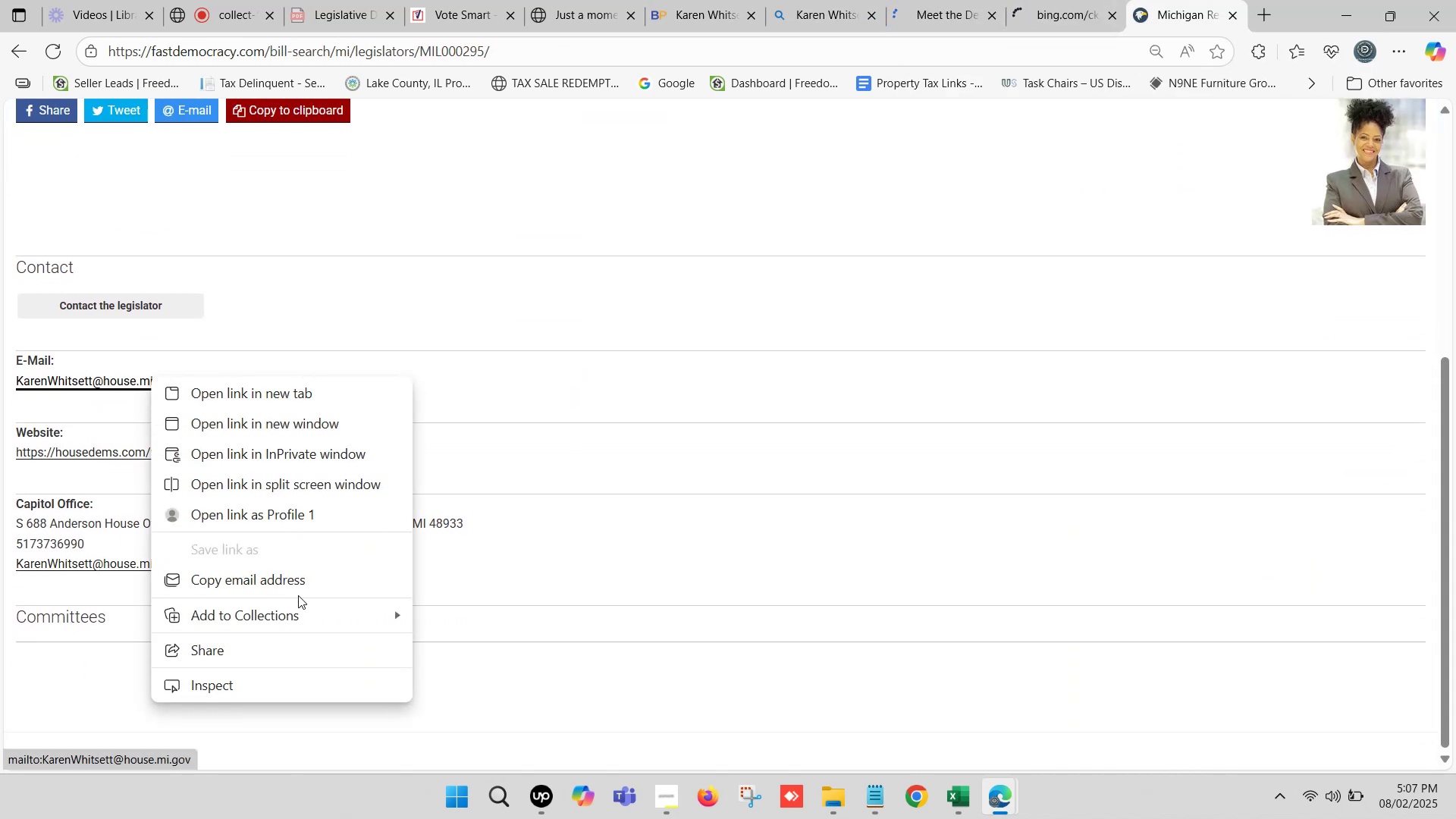 
left_click([304, 579])
 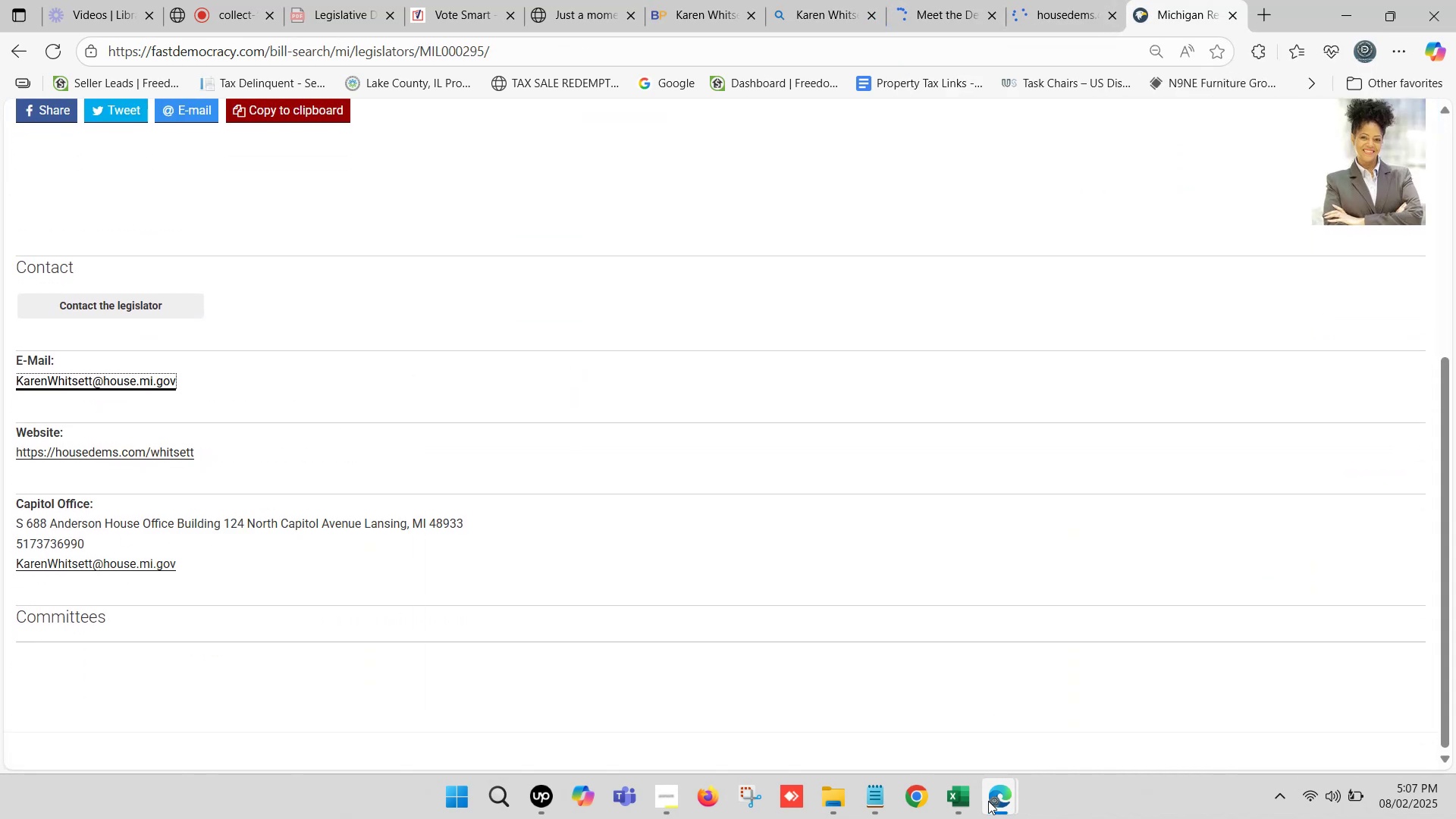 
left_click([965, 796])
 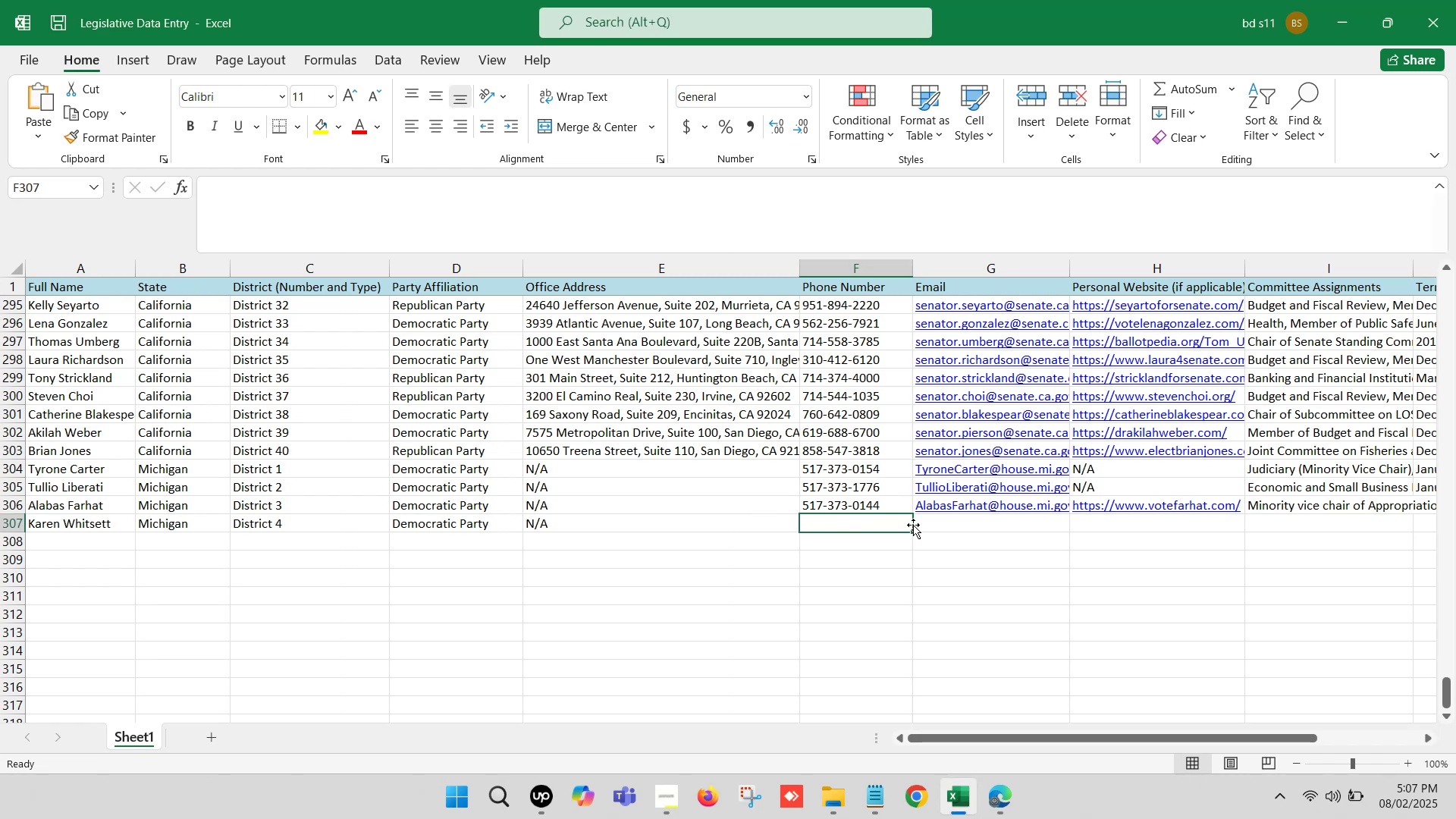 
left_click([976, 522])
 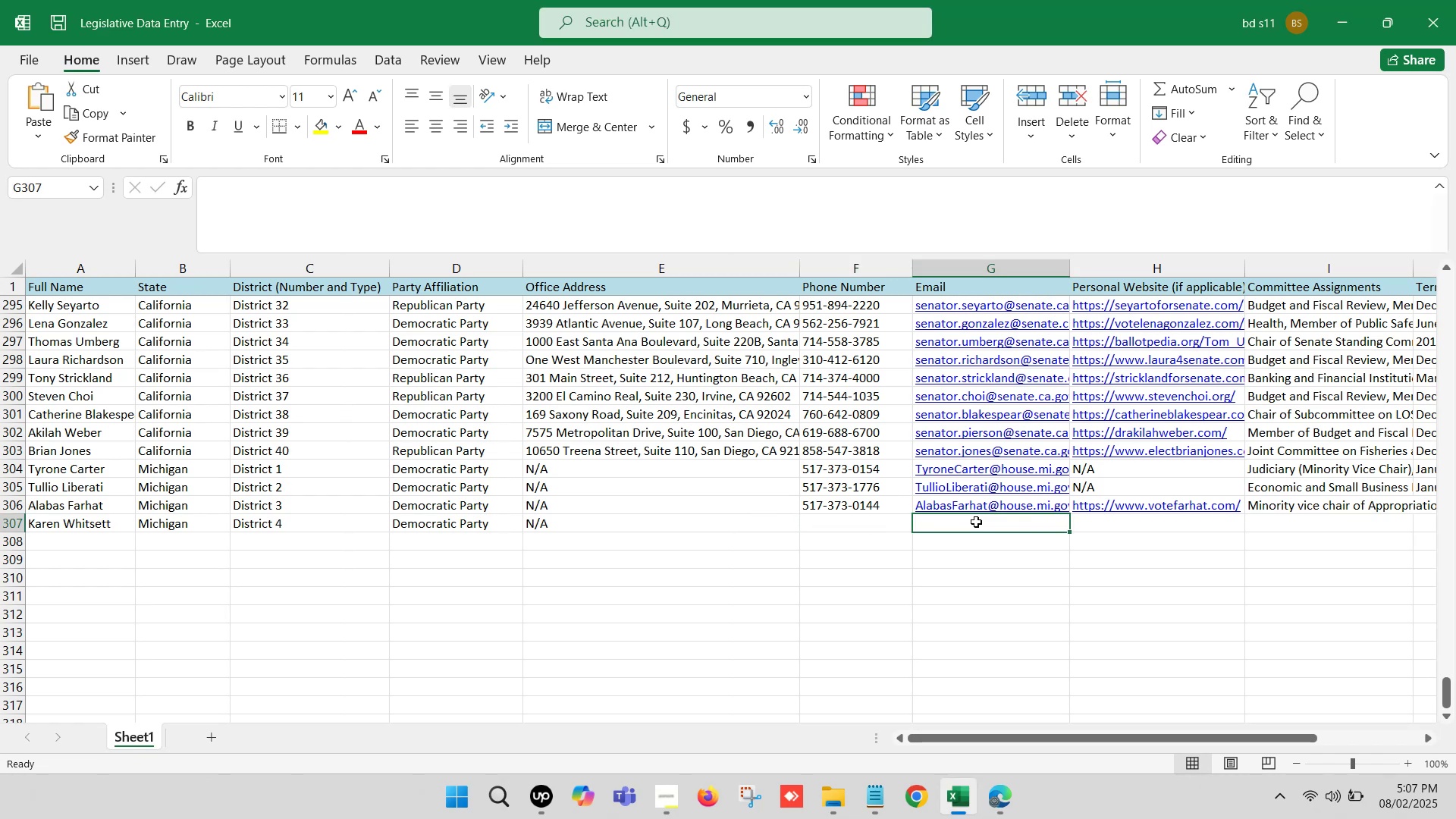 
double_click([976, 522])
 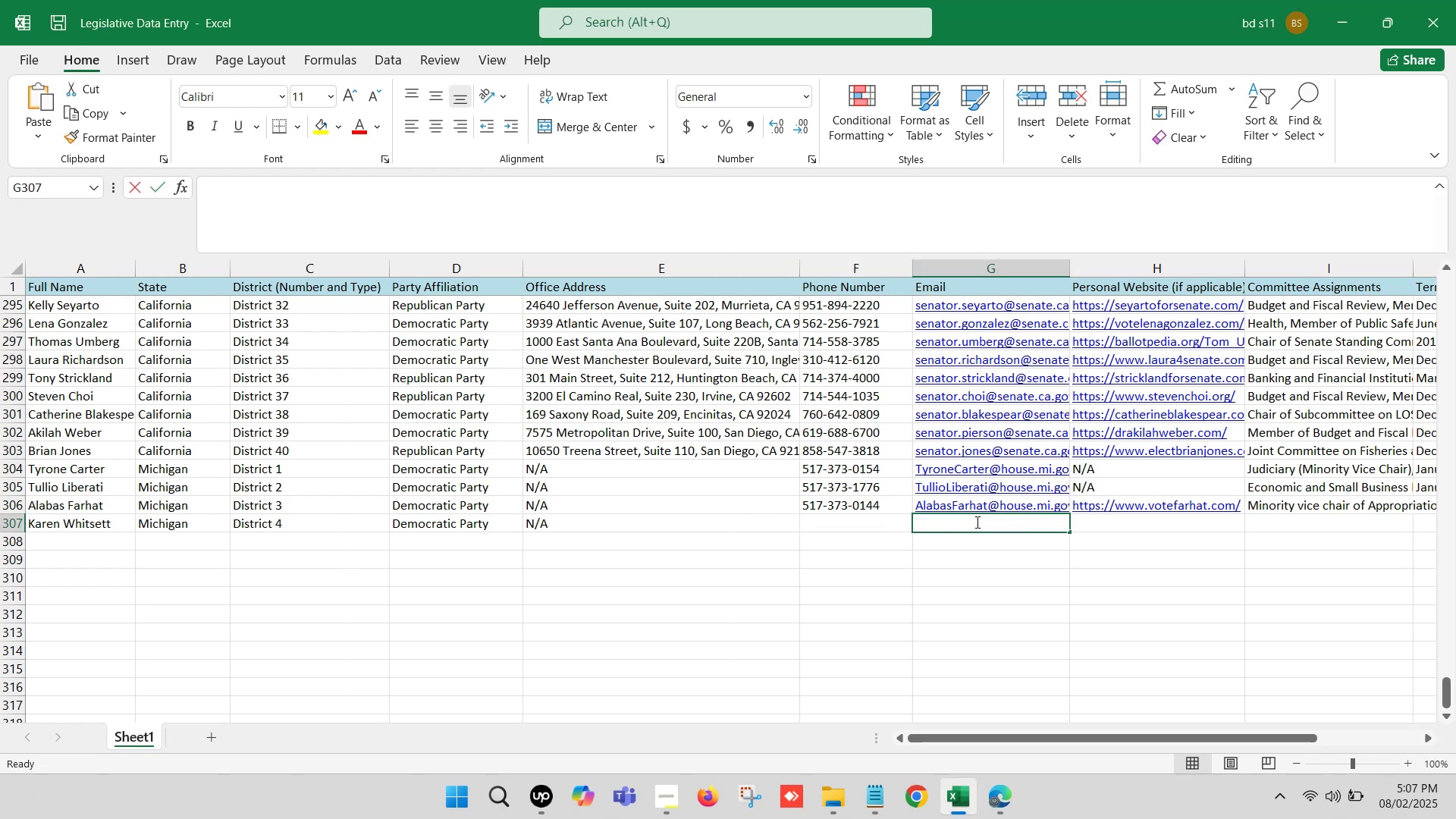 
key(Control+V)
 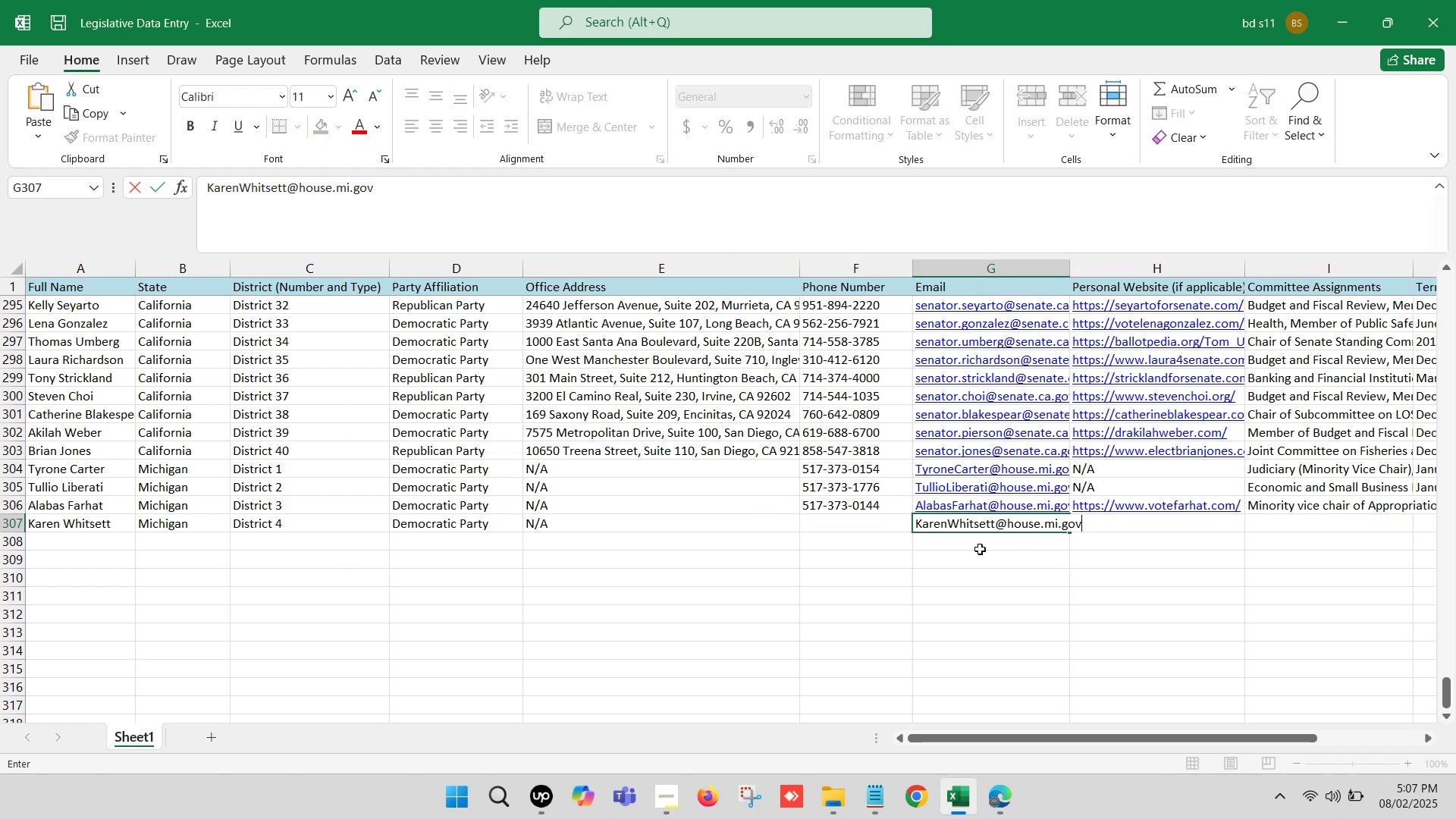 
left_click([981, 551])
 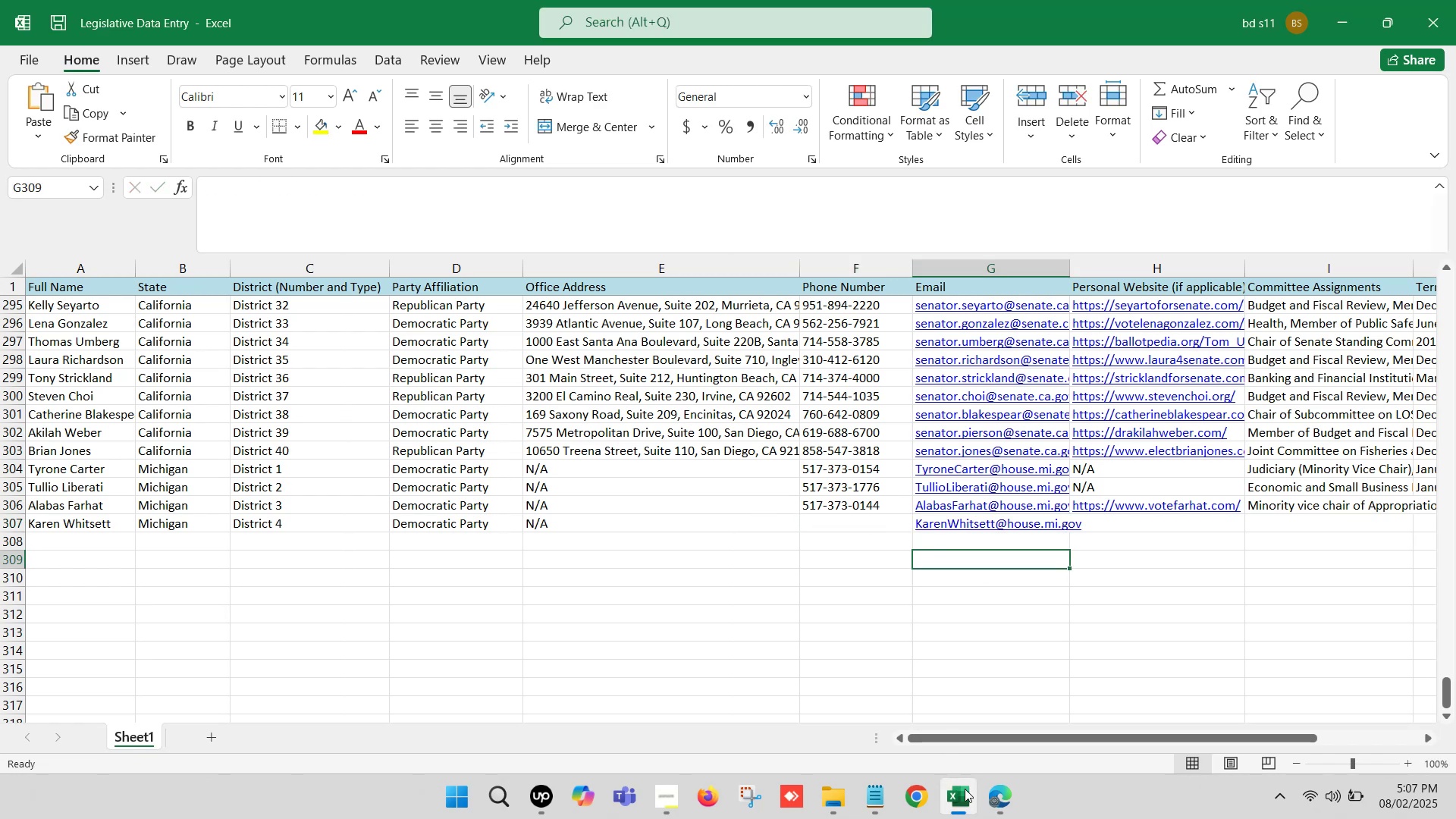 
left_click([965, 797])
 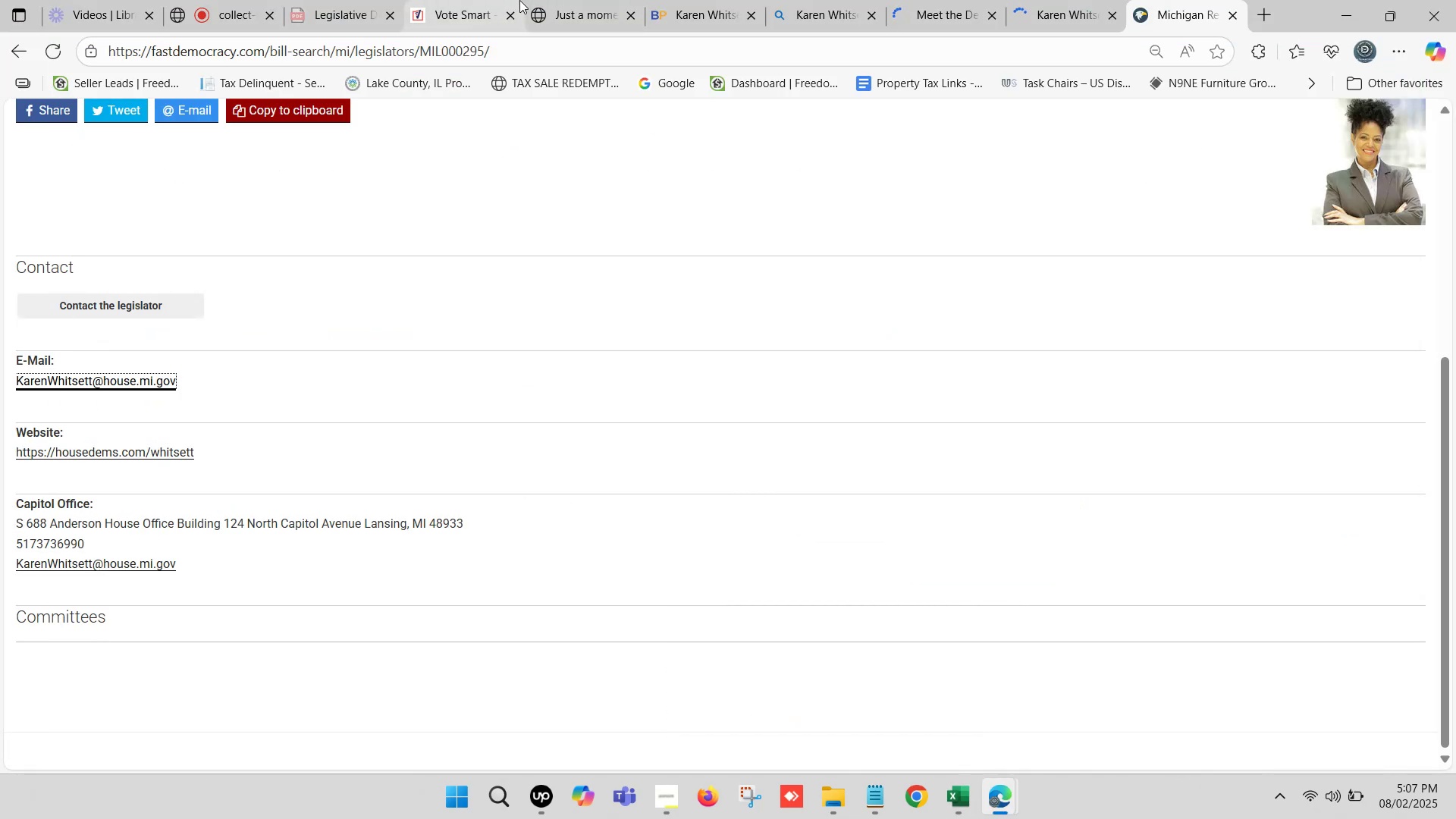 
left_click([670, 0])
 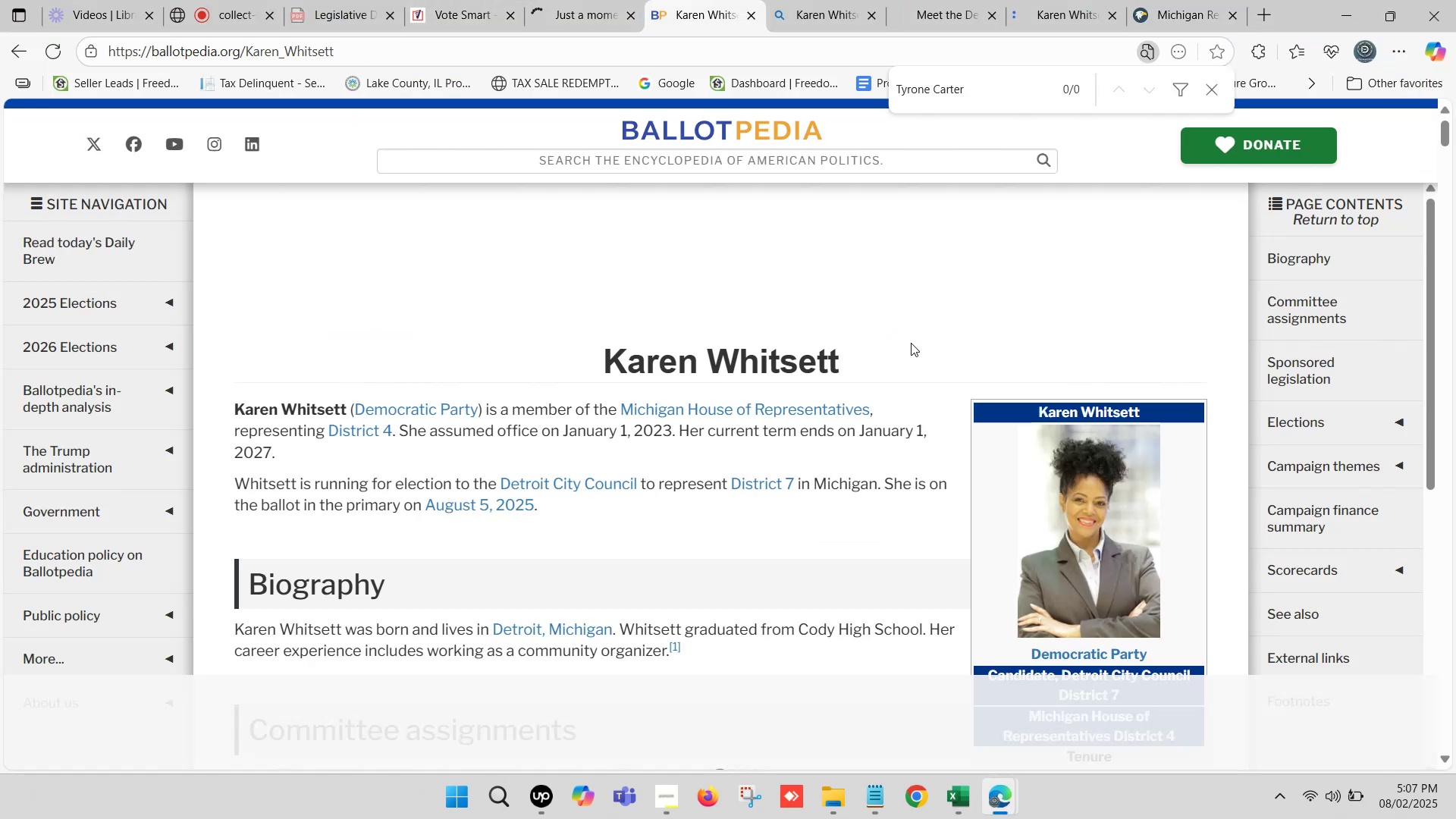 
scroll: coordinate [965, 454], scroll_direction: down, amount: 2.0
 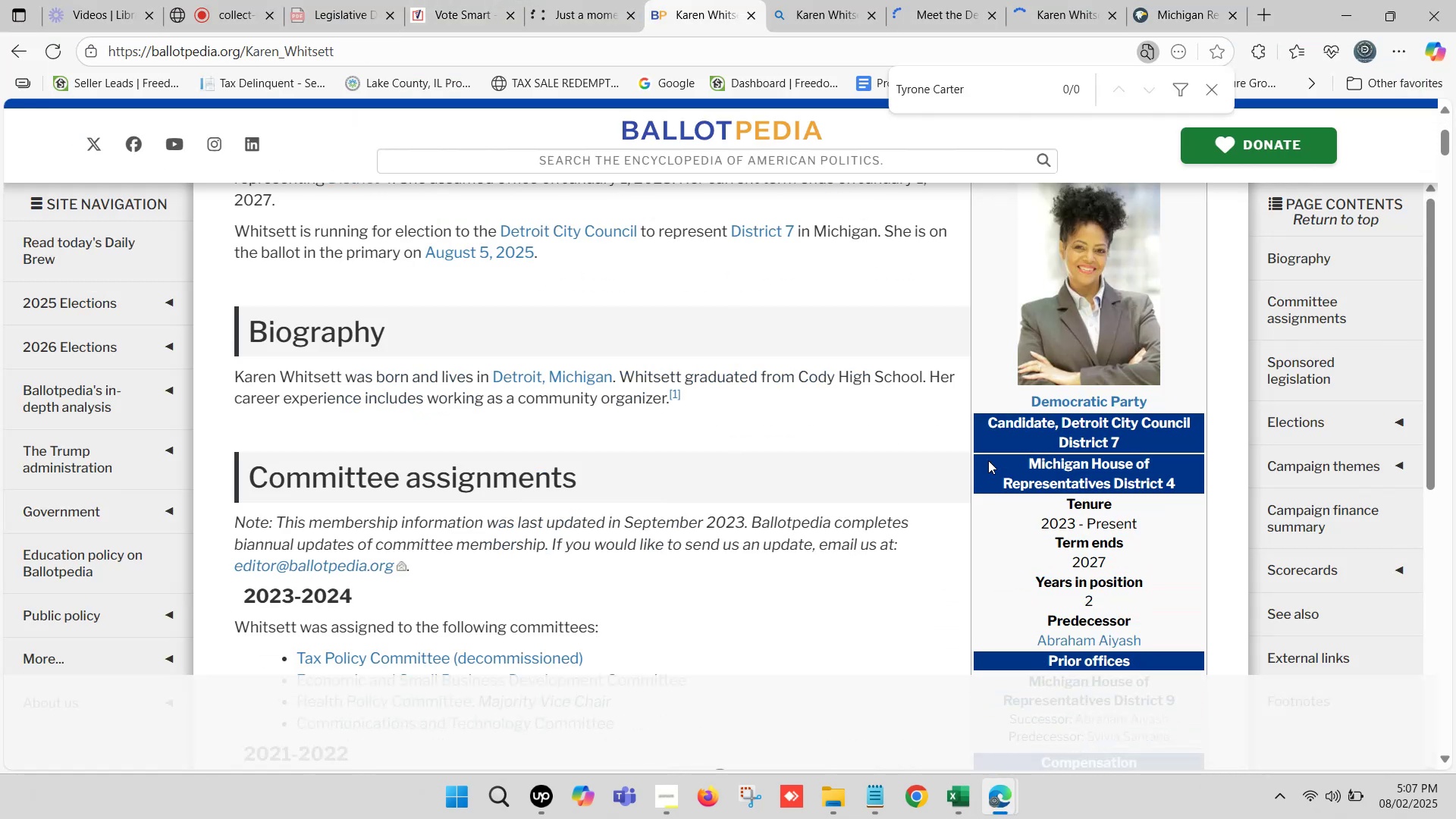 
key(Control+F)
 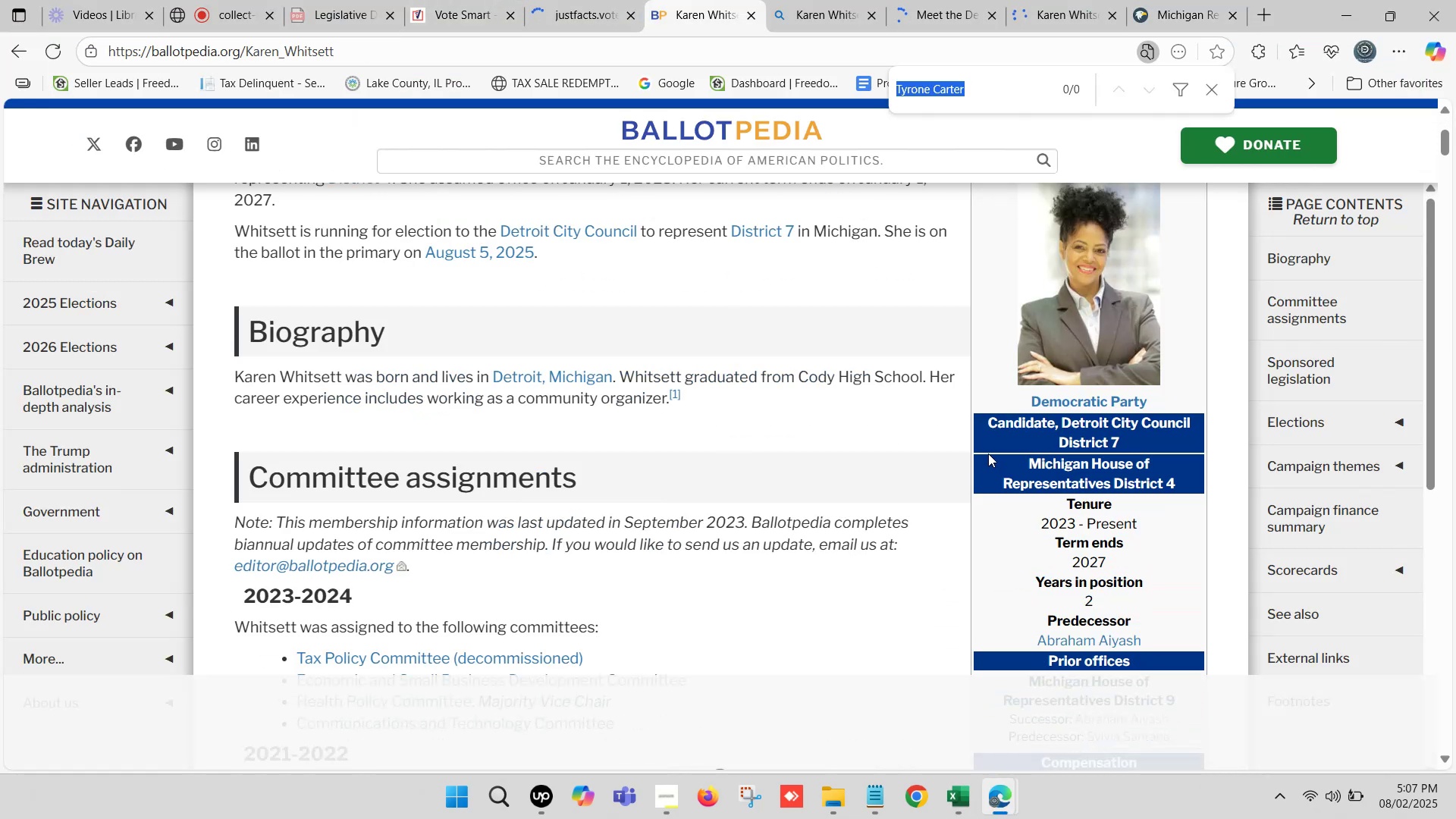 
key(Control+V)
 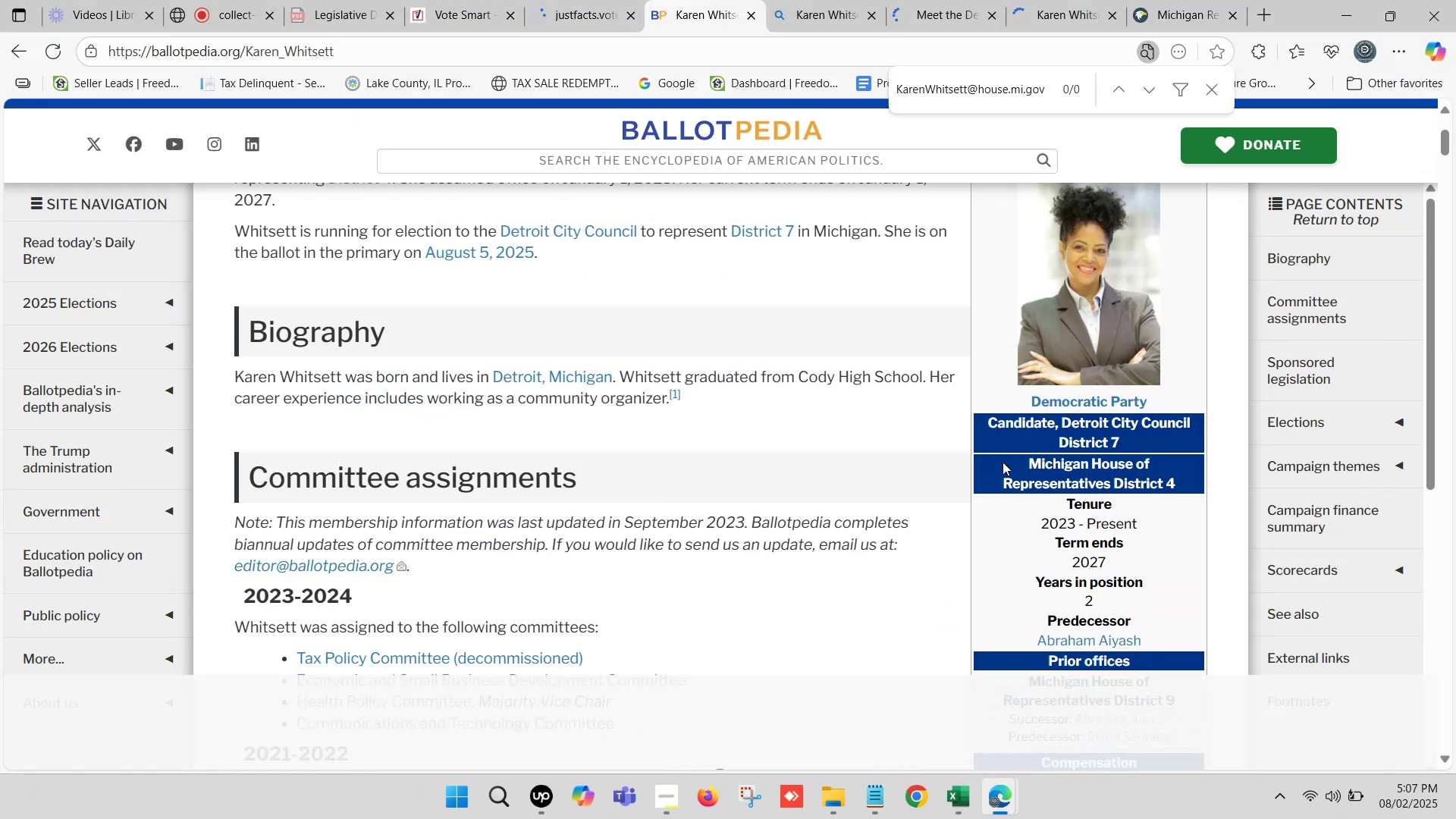 
scroll: coordinate [1097, 522], scroll_direction: down, amount: 5.0
 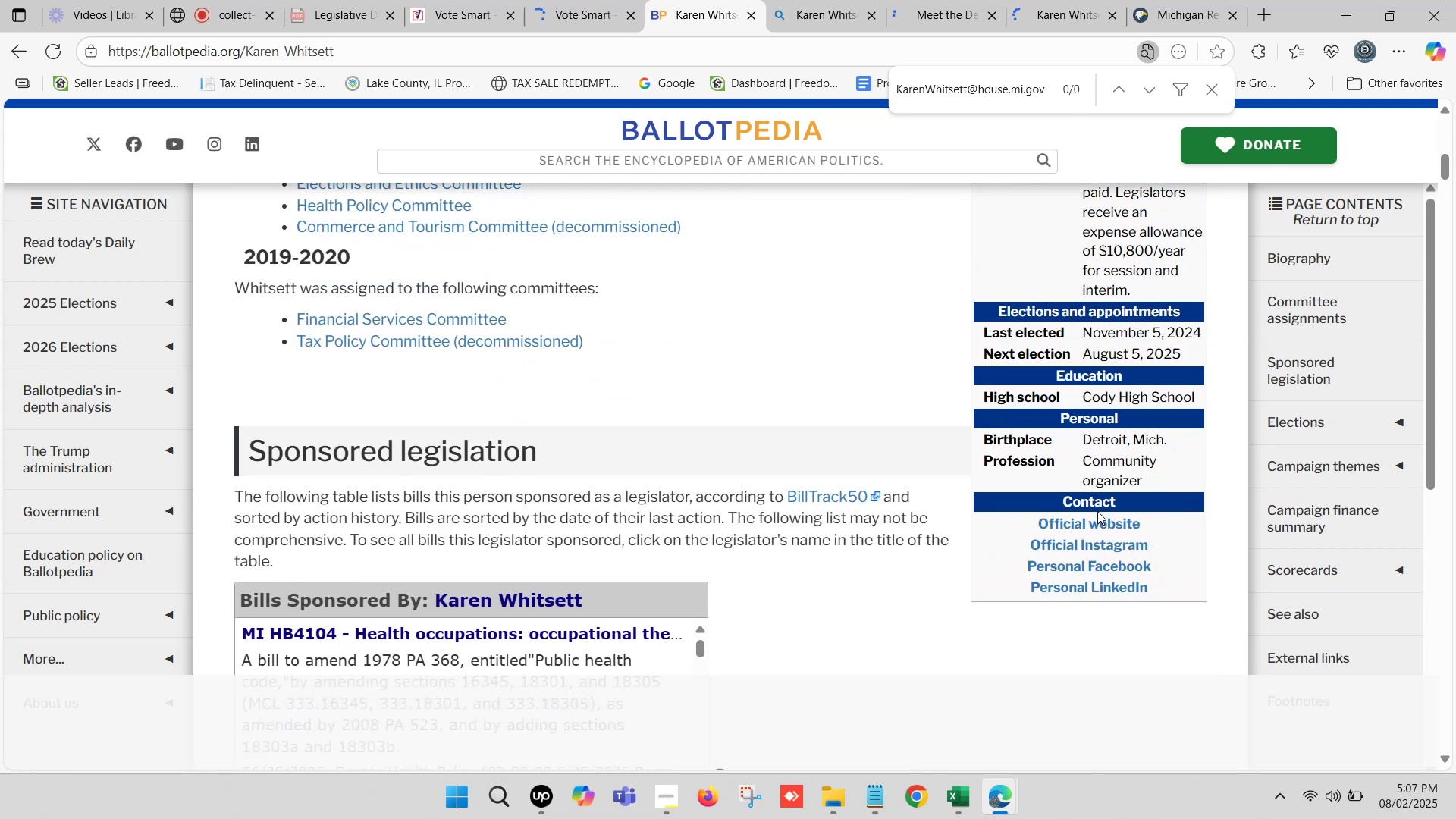 
hold_key(key=ControlLeft, duration=1.52)
 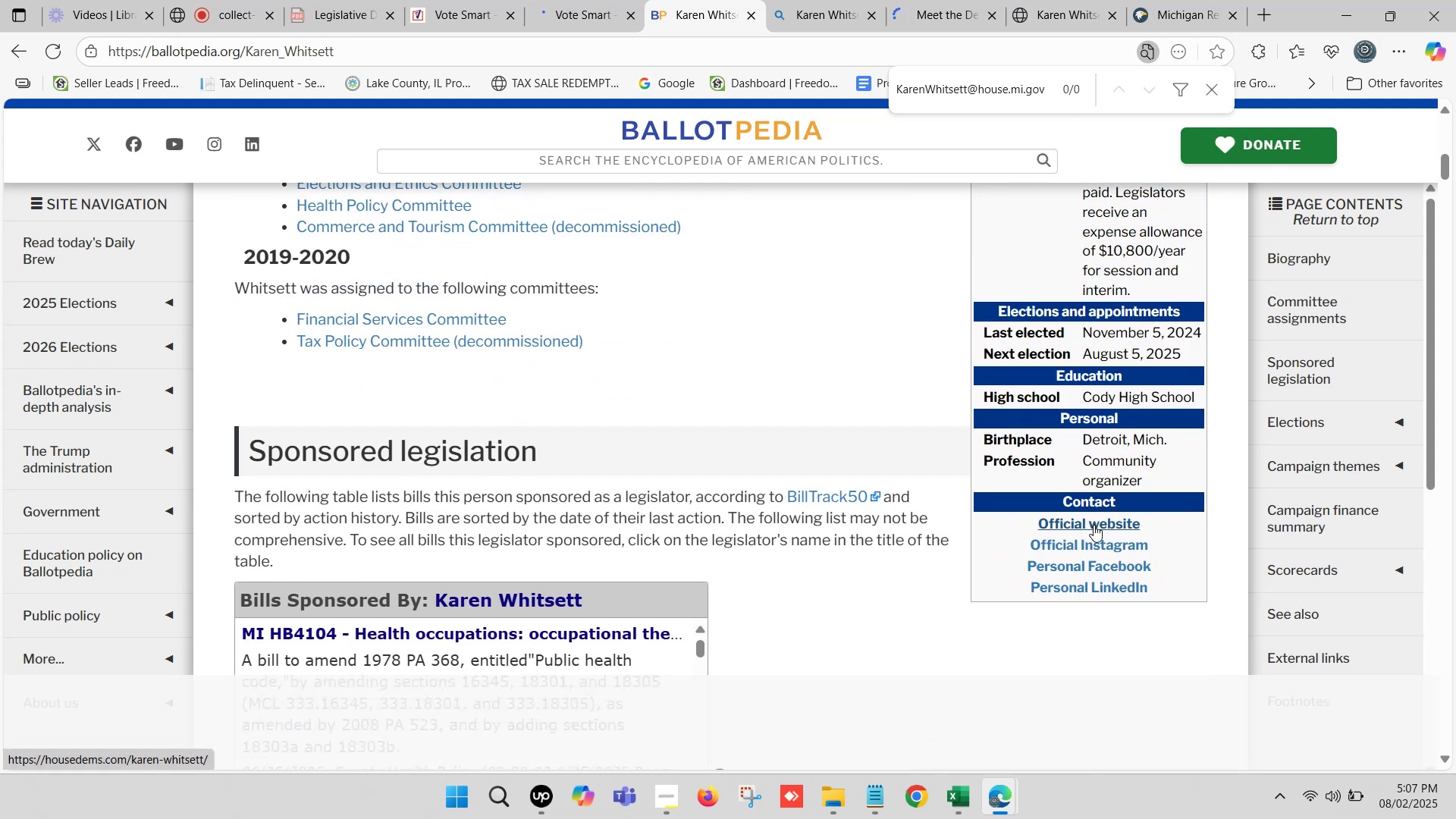 
hold_key(key=ControlLeft, duration=1.13)
left_click([1094, 525])
 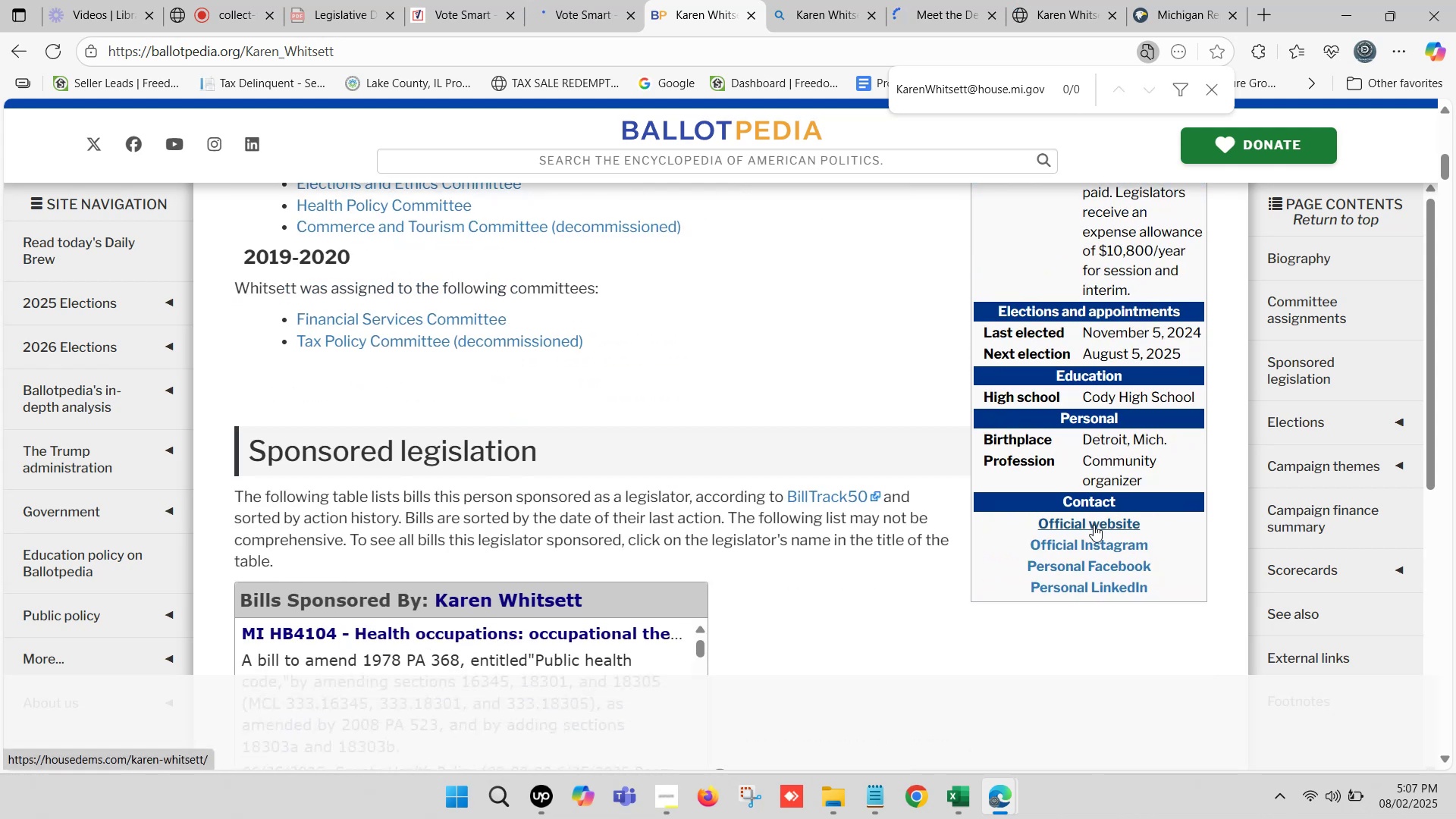 
hold_key(key=ControlLeft, duration=7.65)
left_click([744, 0])
 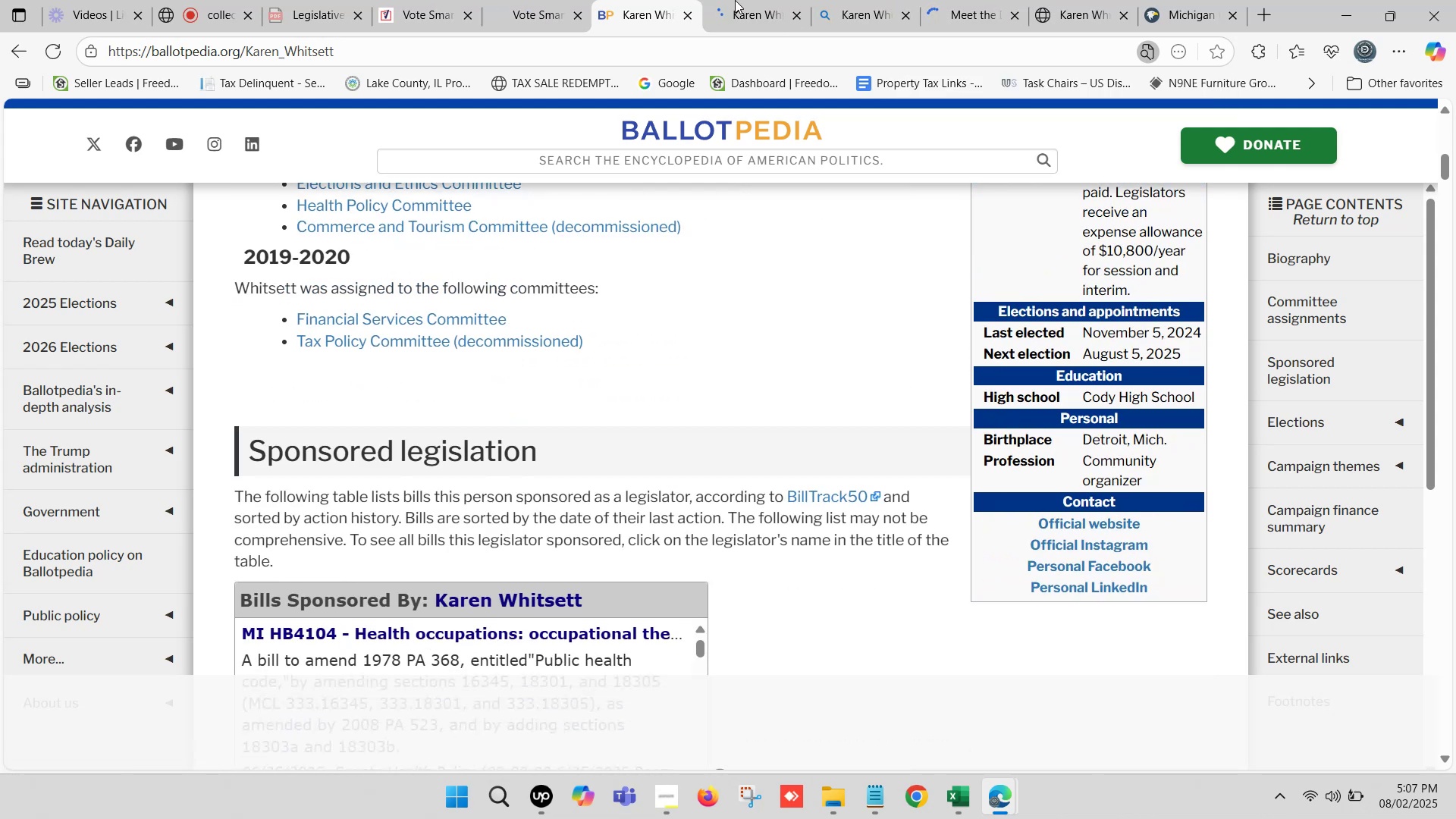 
left_click([506, 0])
 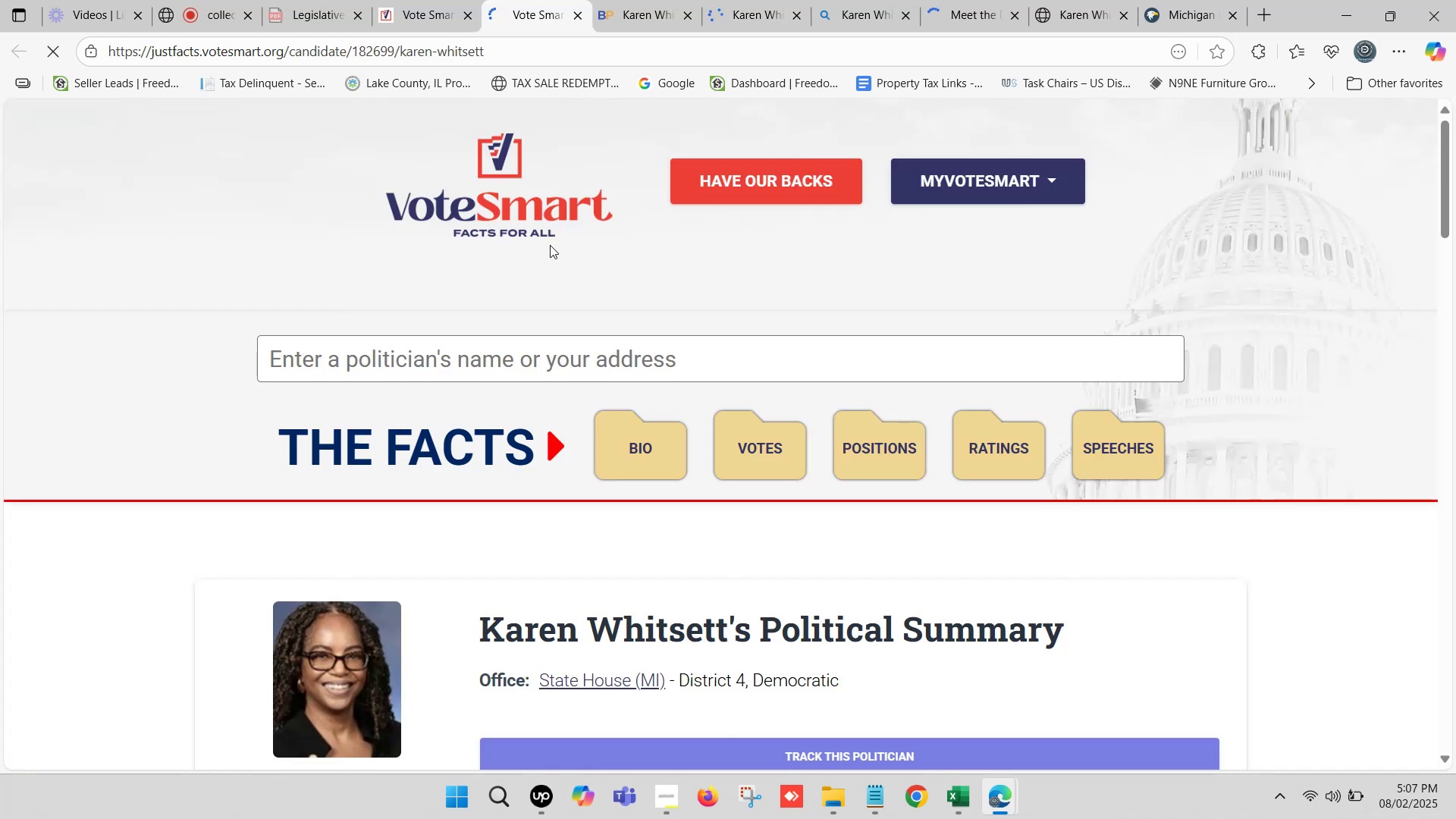 
scroll: coordinate [555, 281], scroll_direction: down, amount: 3.0
 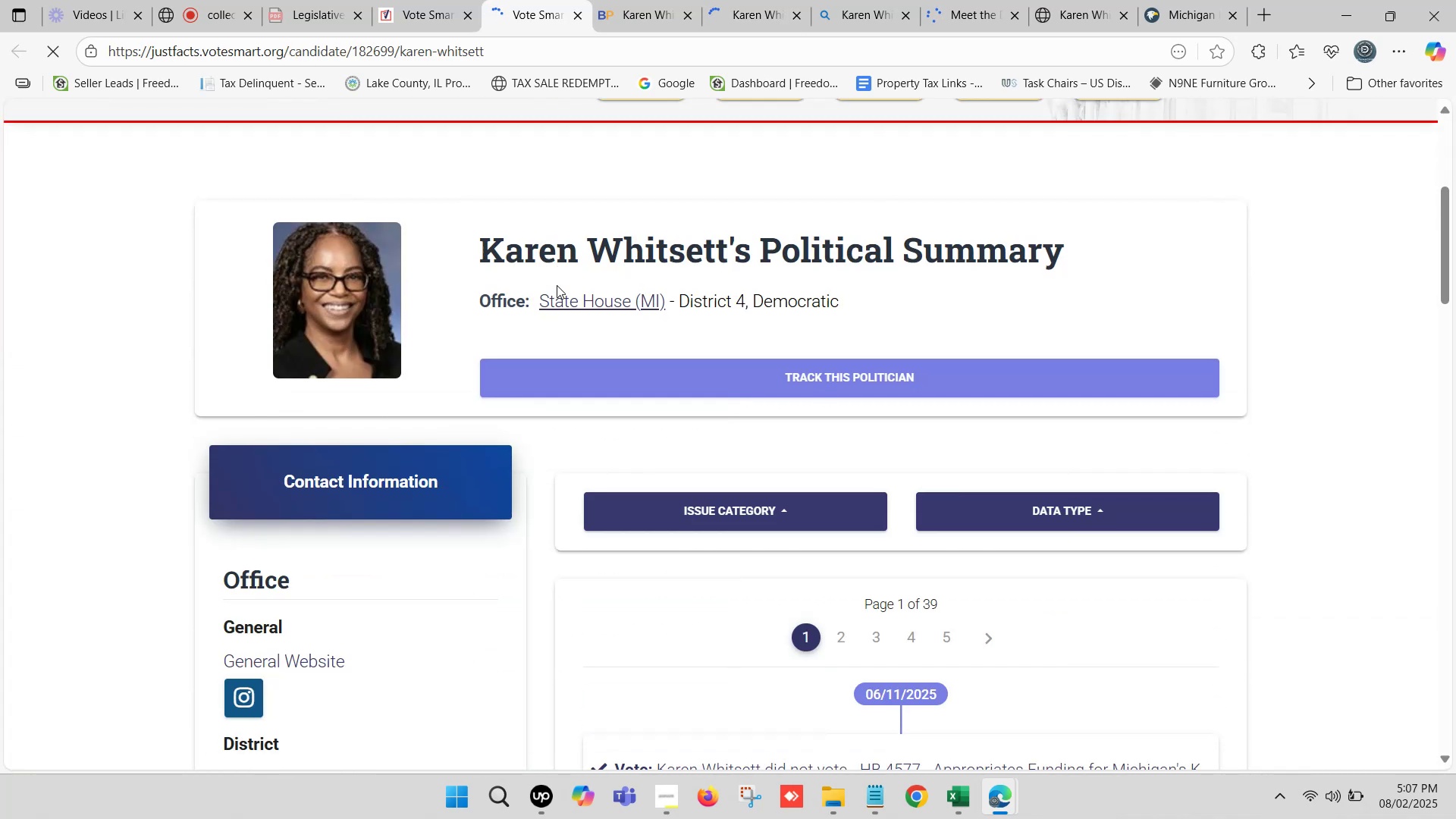 
key(Control+F)
 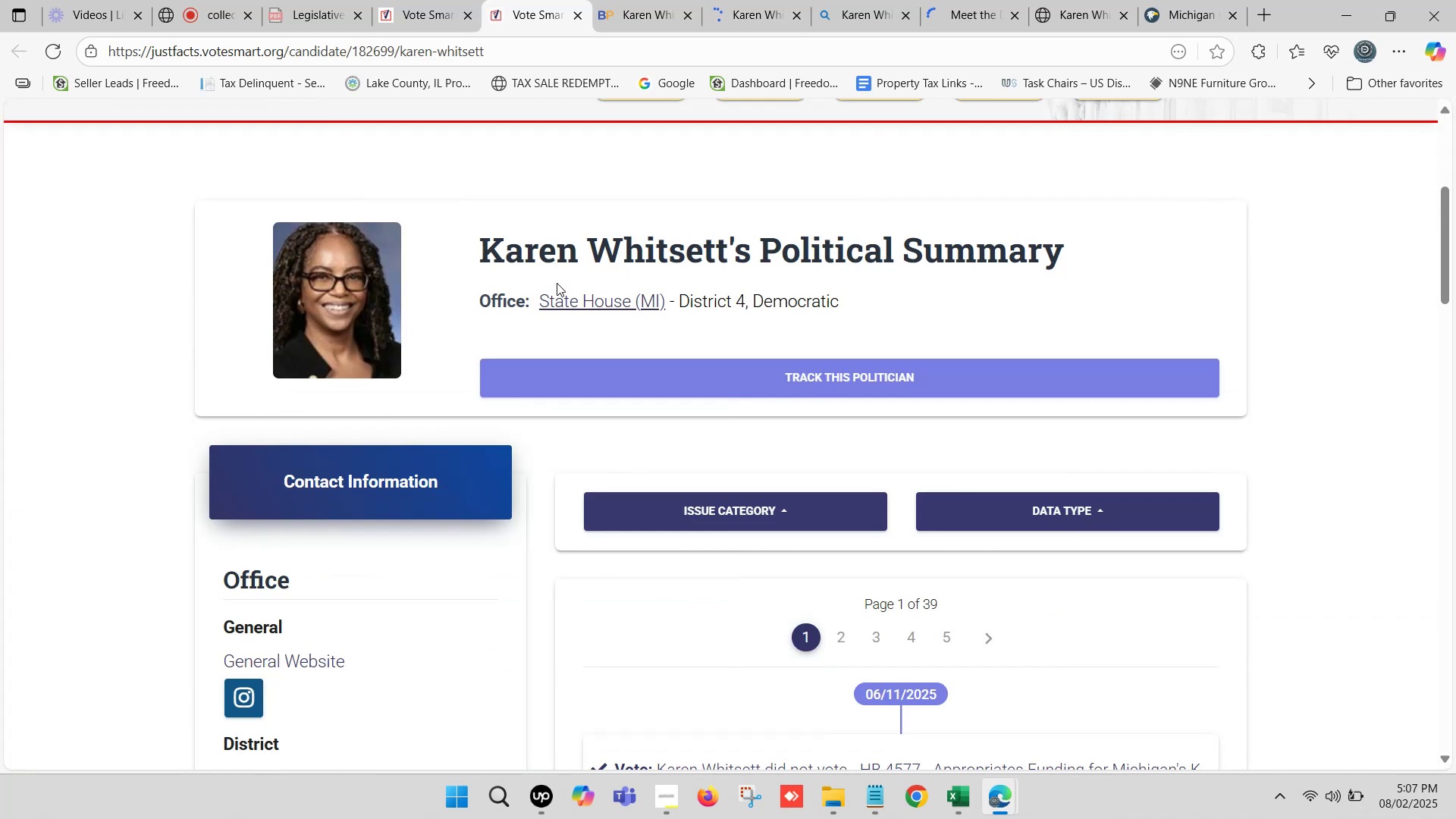 
key(Control+V)
 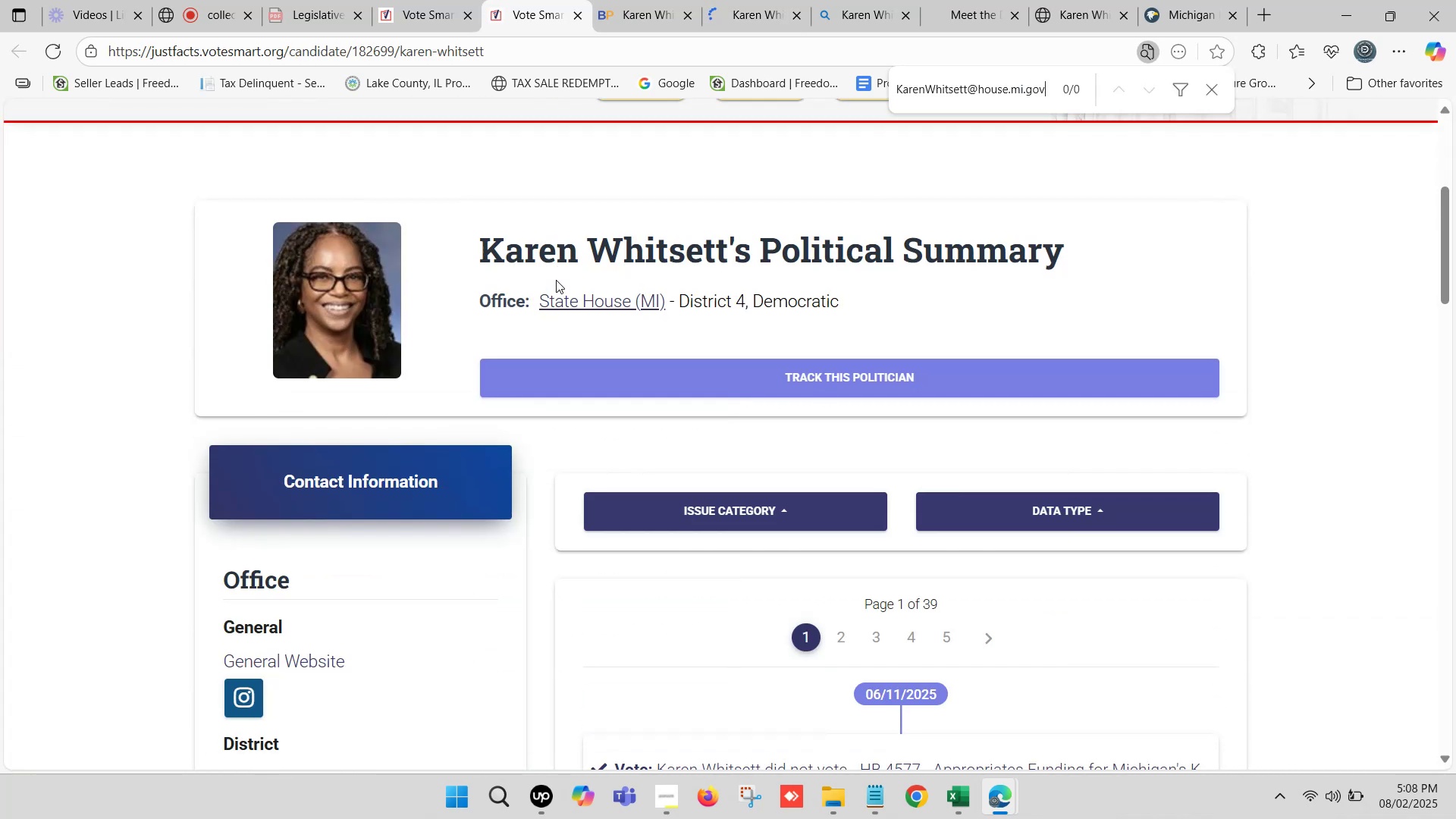 
scroll: coordinate [551, 278], scroll_direction: down, amount: 4.0
 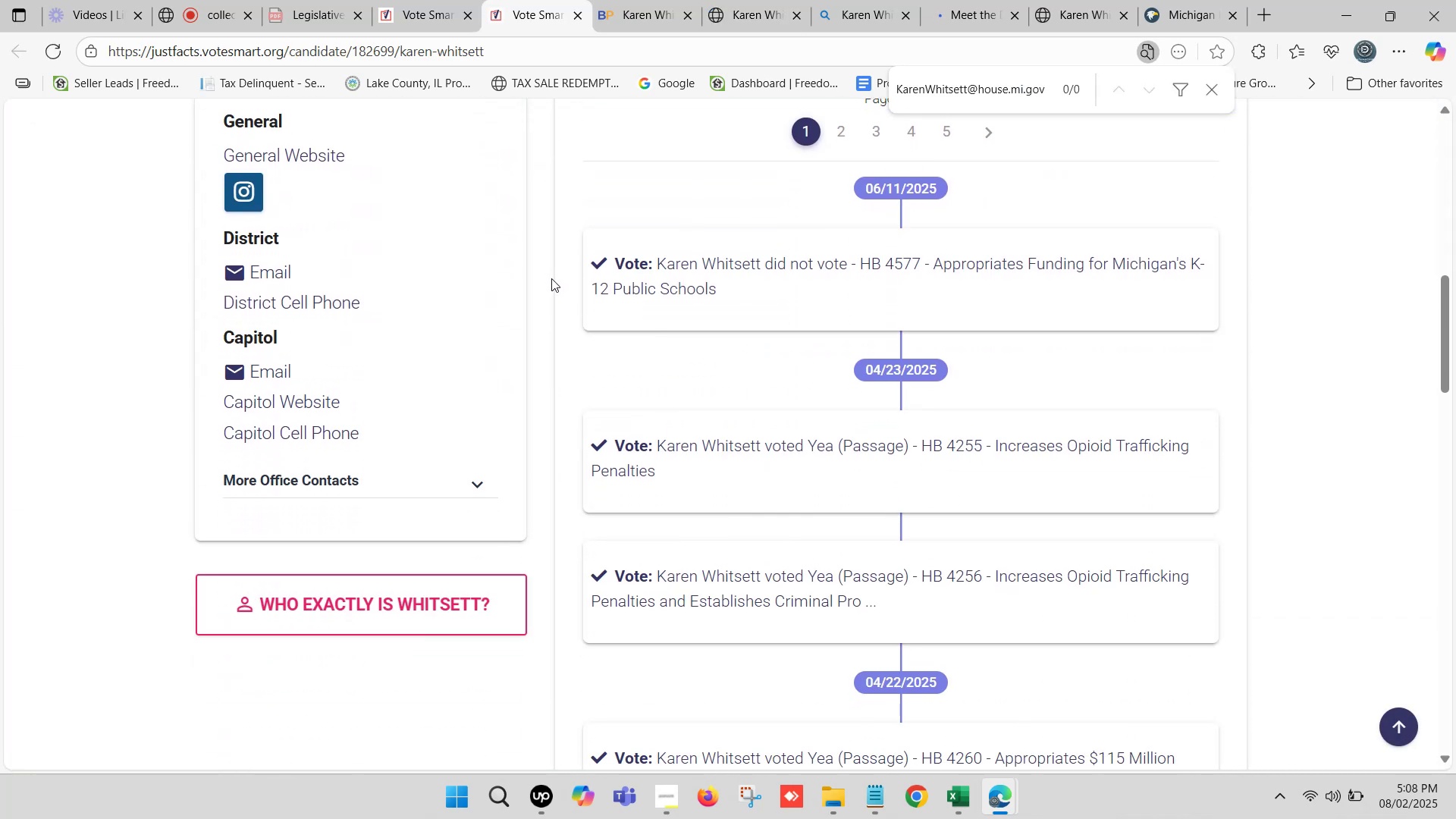 
scroll: coordinate [551, 279], scroll_direction: none, amount: 0.0
 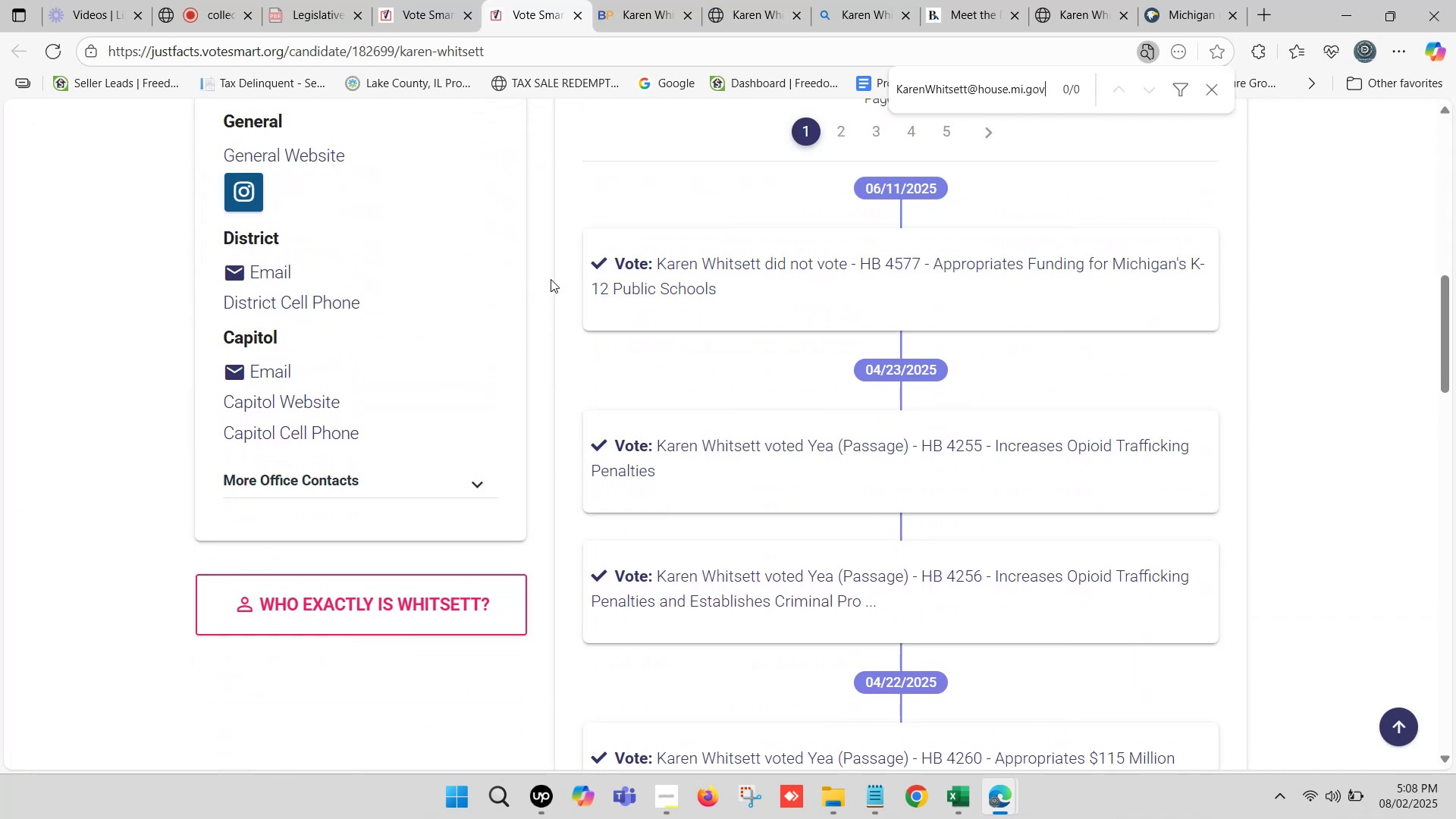 
scroll: coordinate [567, 209], scroll_direction: up, amount: 8.0
 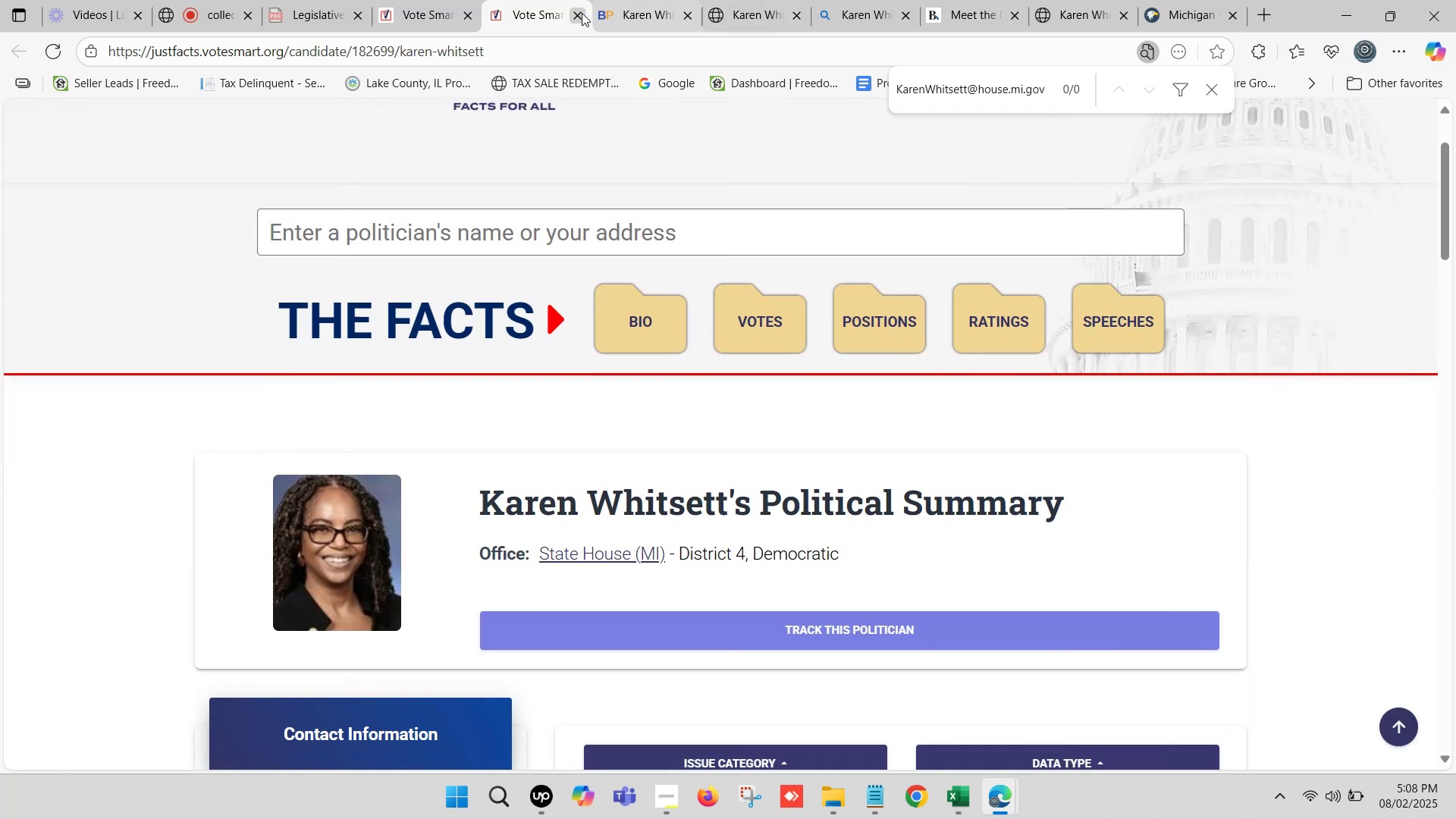 
left_click([582, 13])
 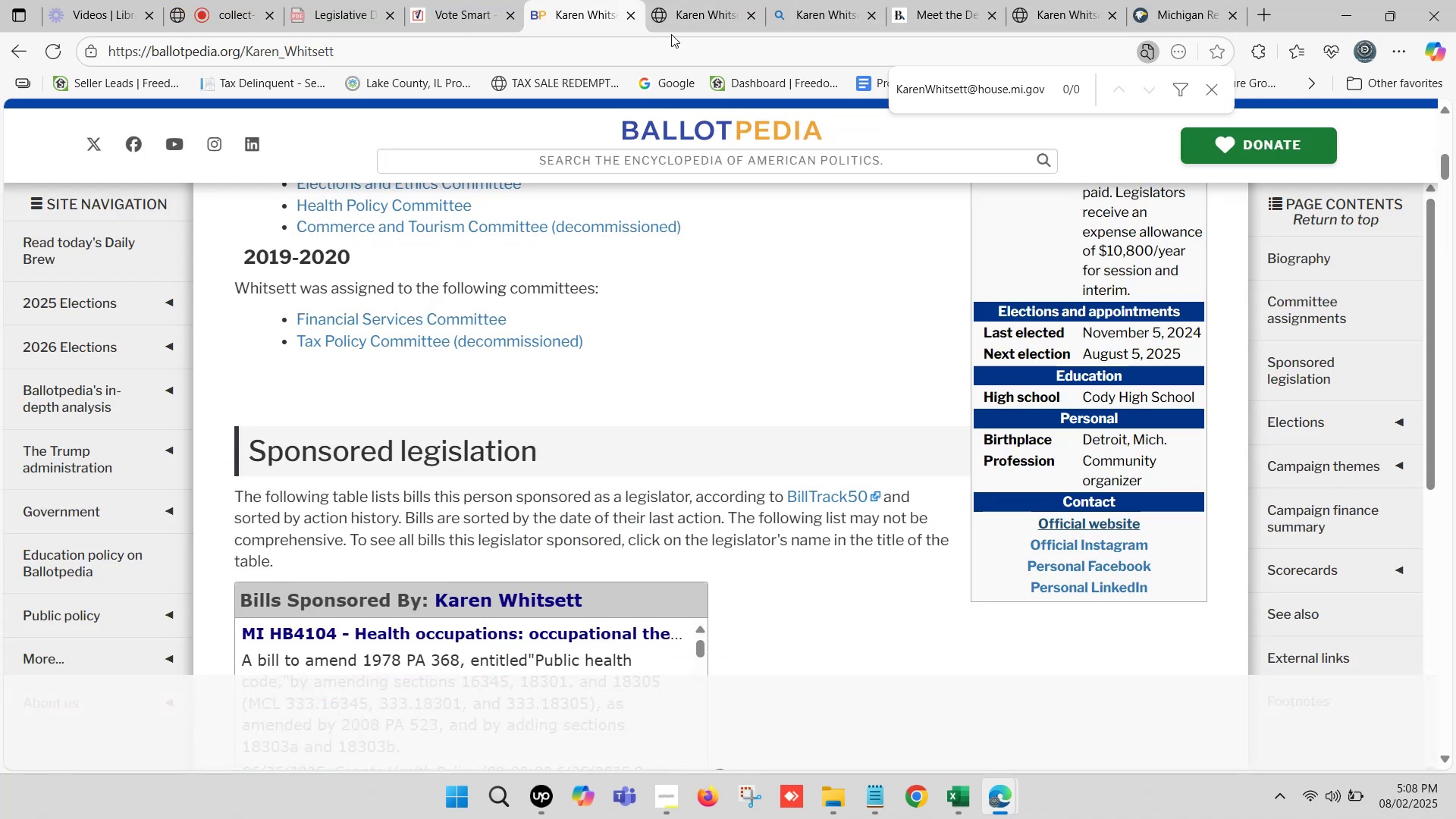 
left_click([744, 0])
 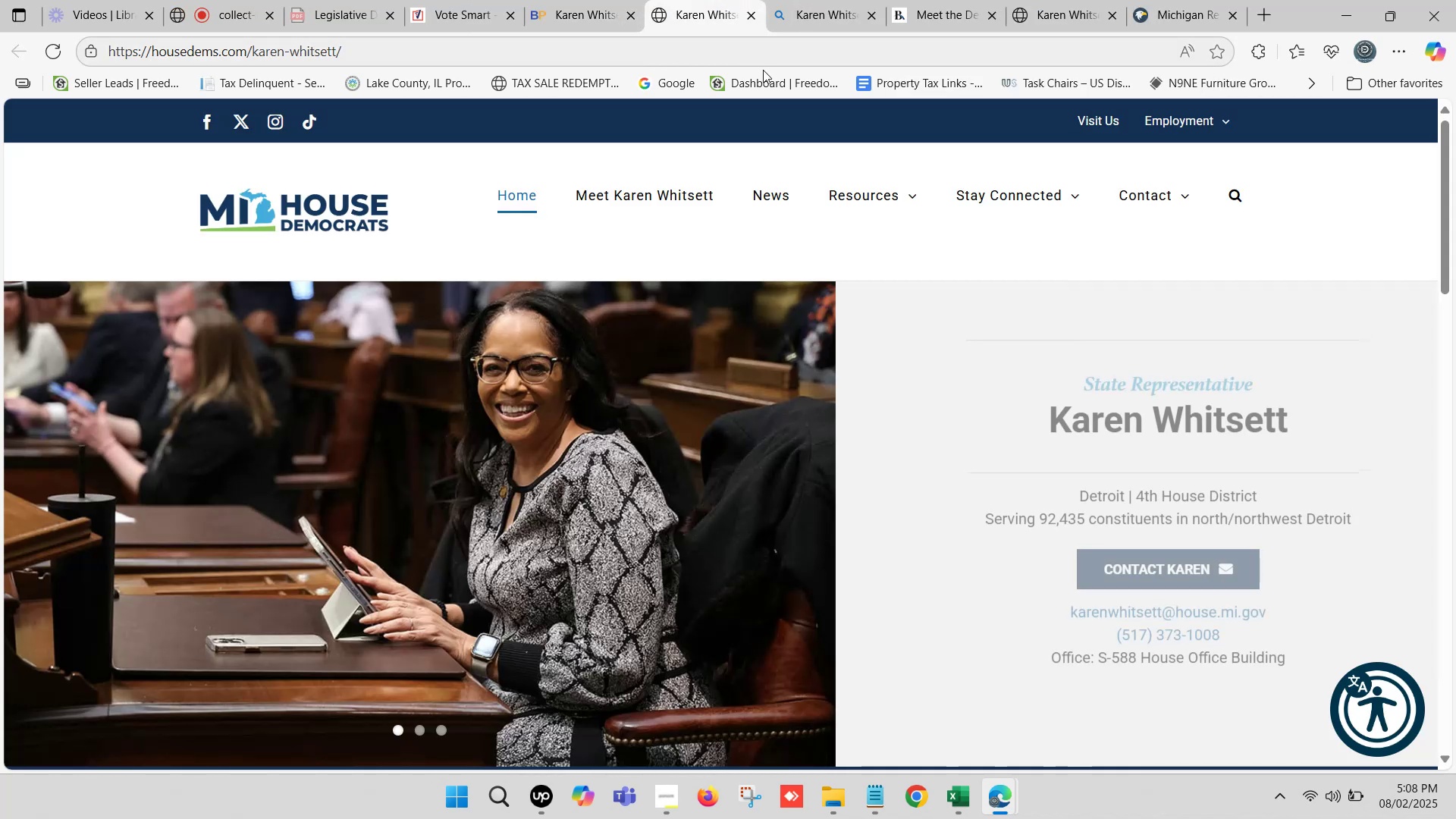 
key(Control+F)
 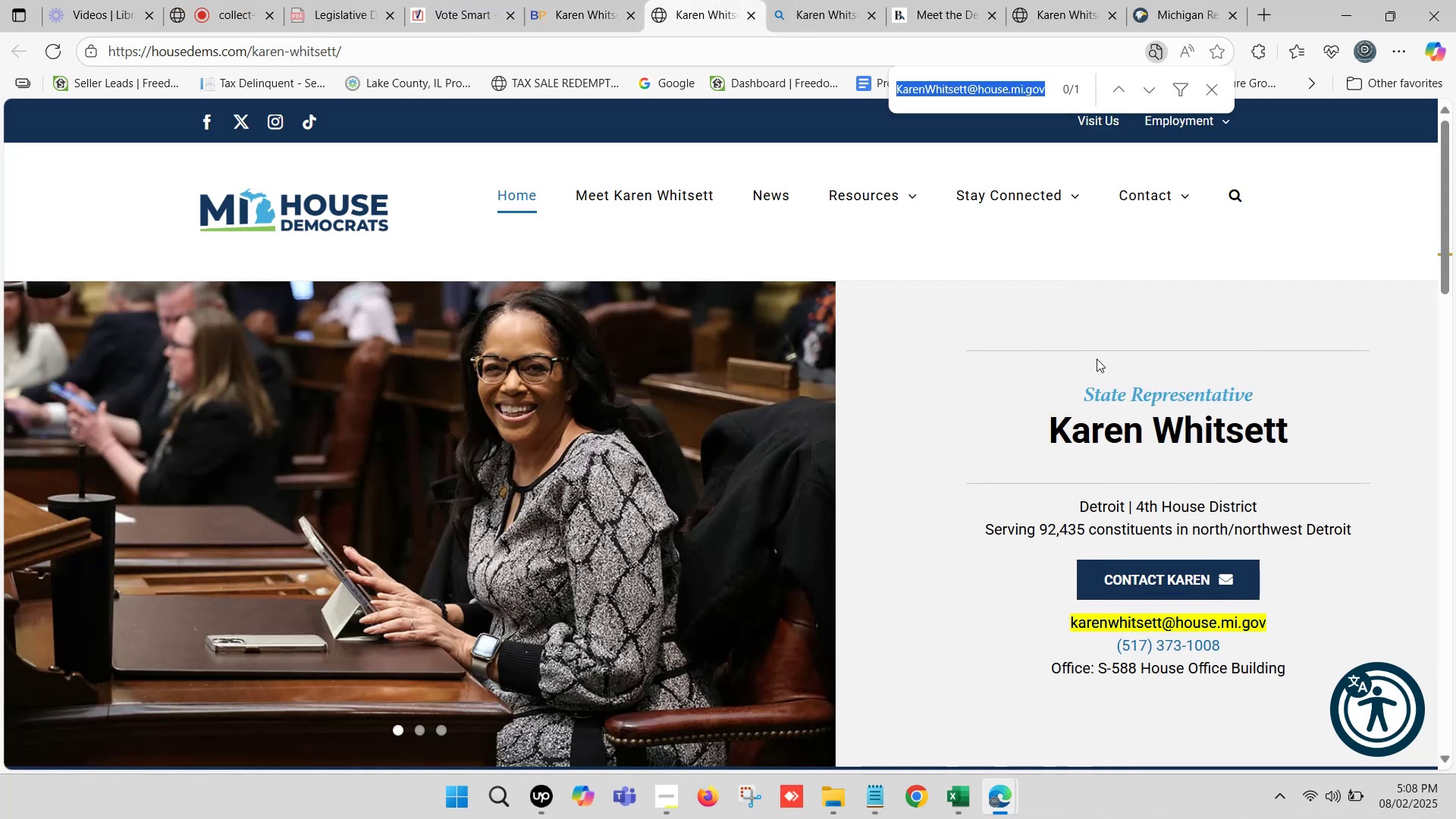 
key(Control+V)
 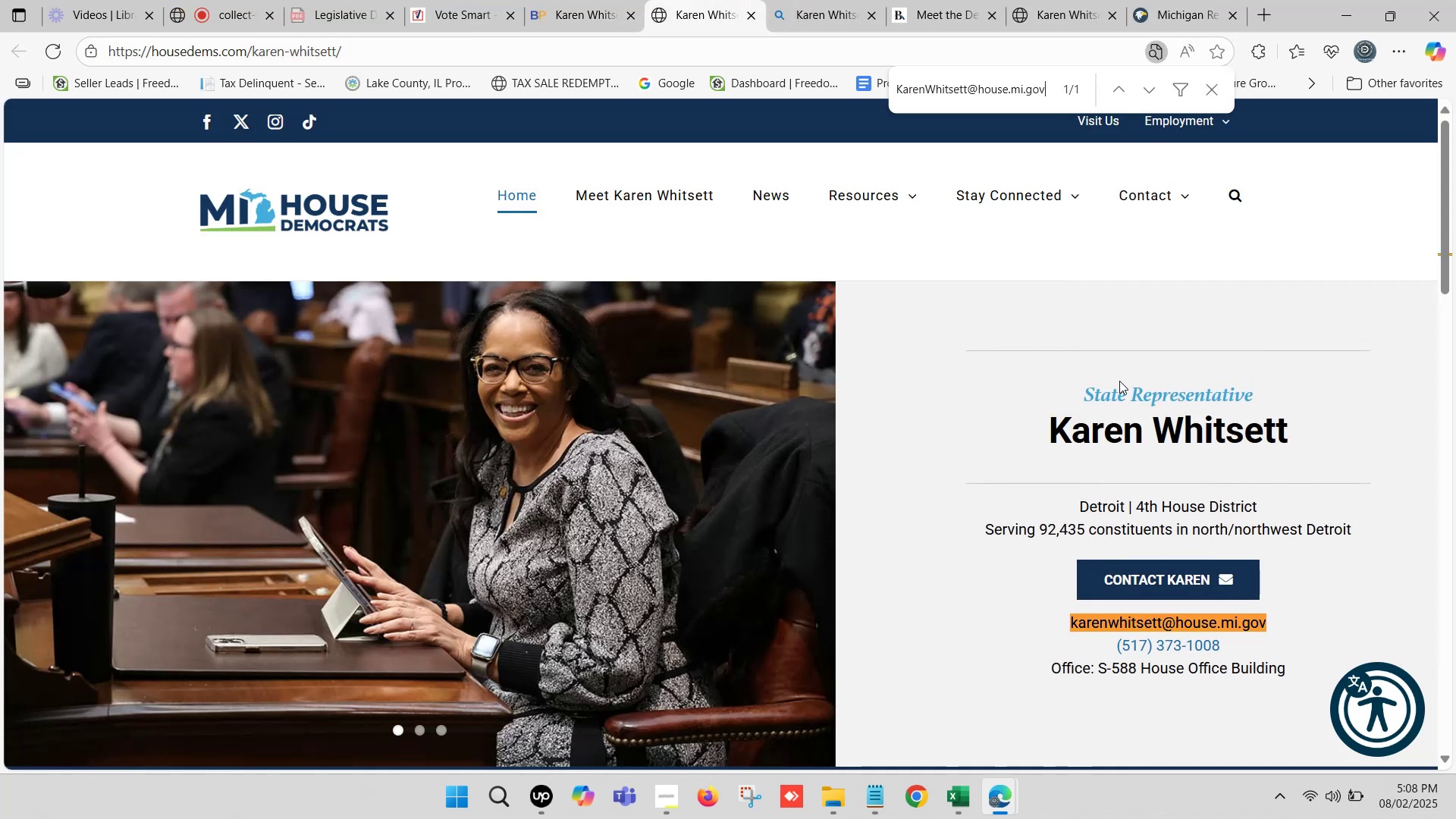 
scroll: coordinate [1062, 562], scroll_direction: down, amount: 16.0
 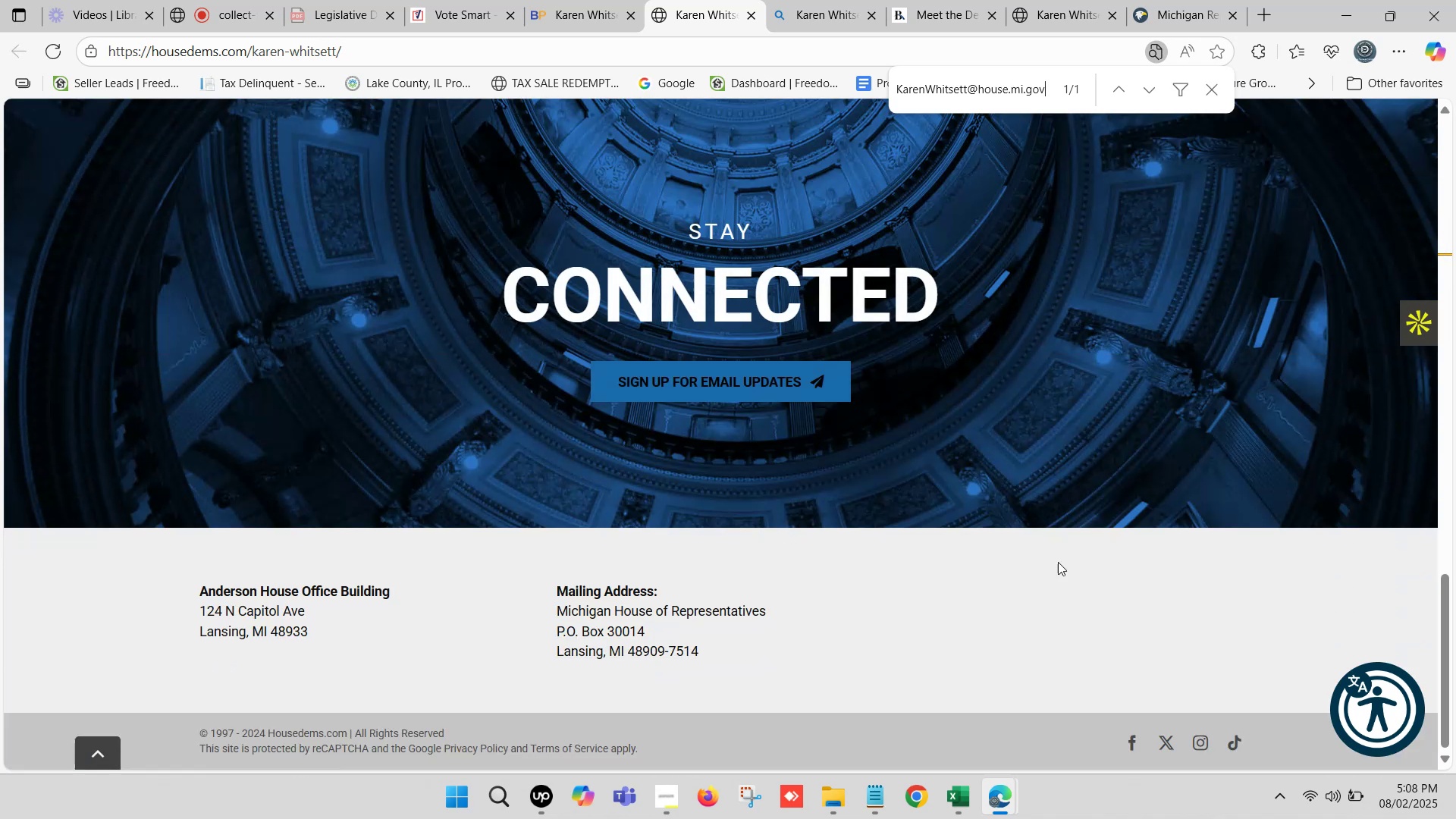 
scroll: coordinate [1059, 548], scroll_direction: up, amount: 18.0
 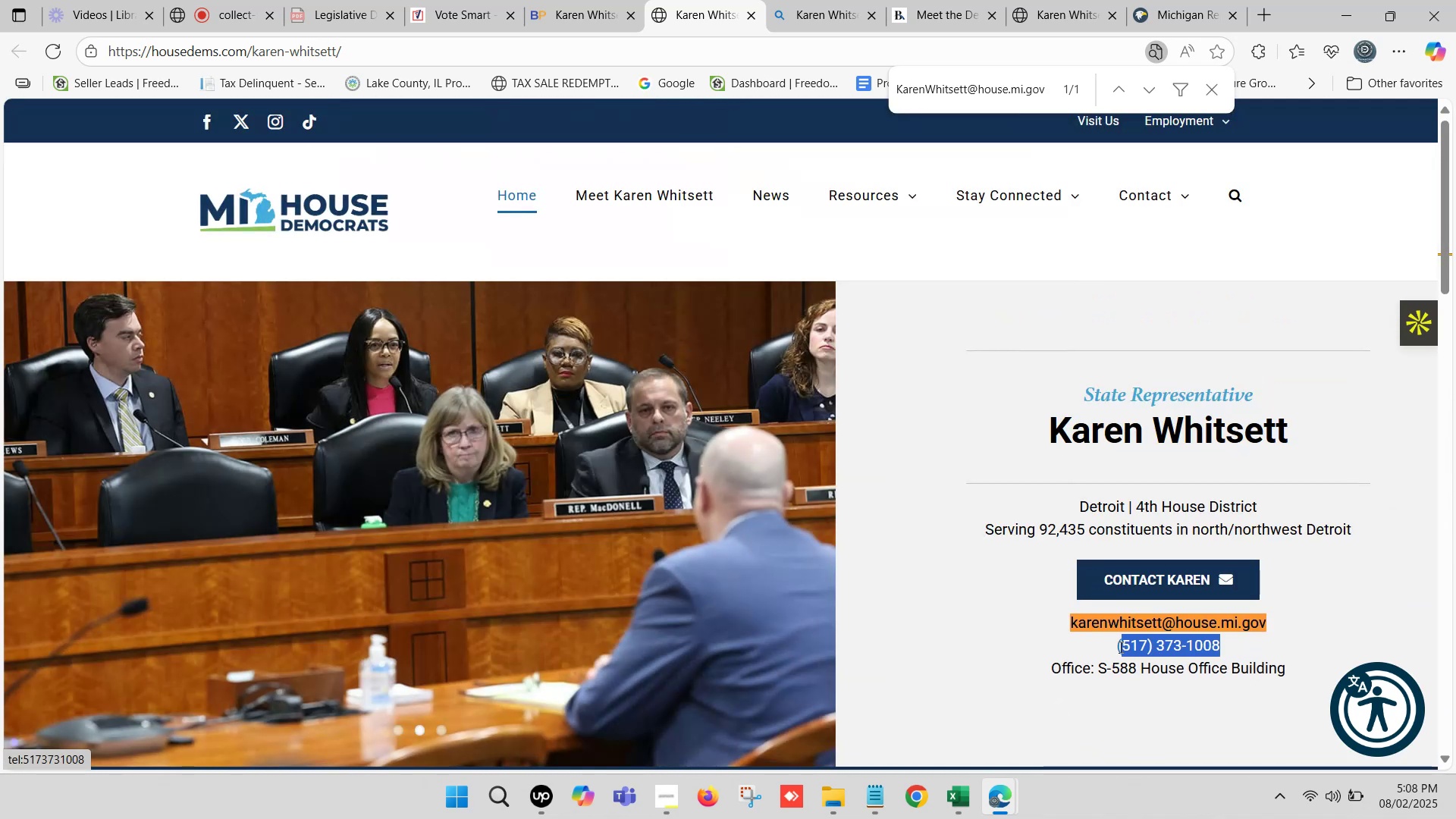 
key(Control+C)
 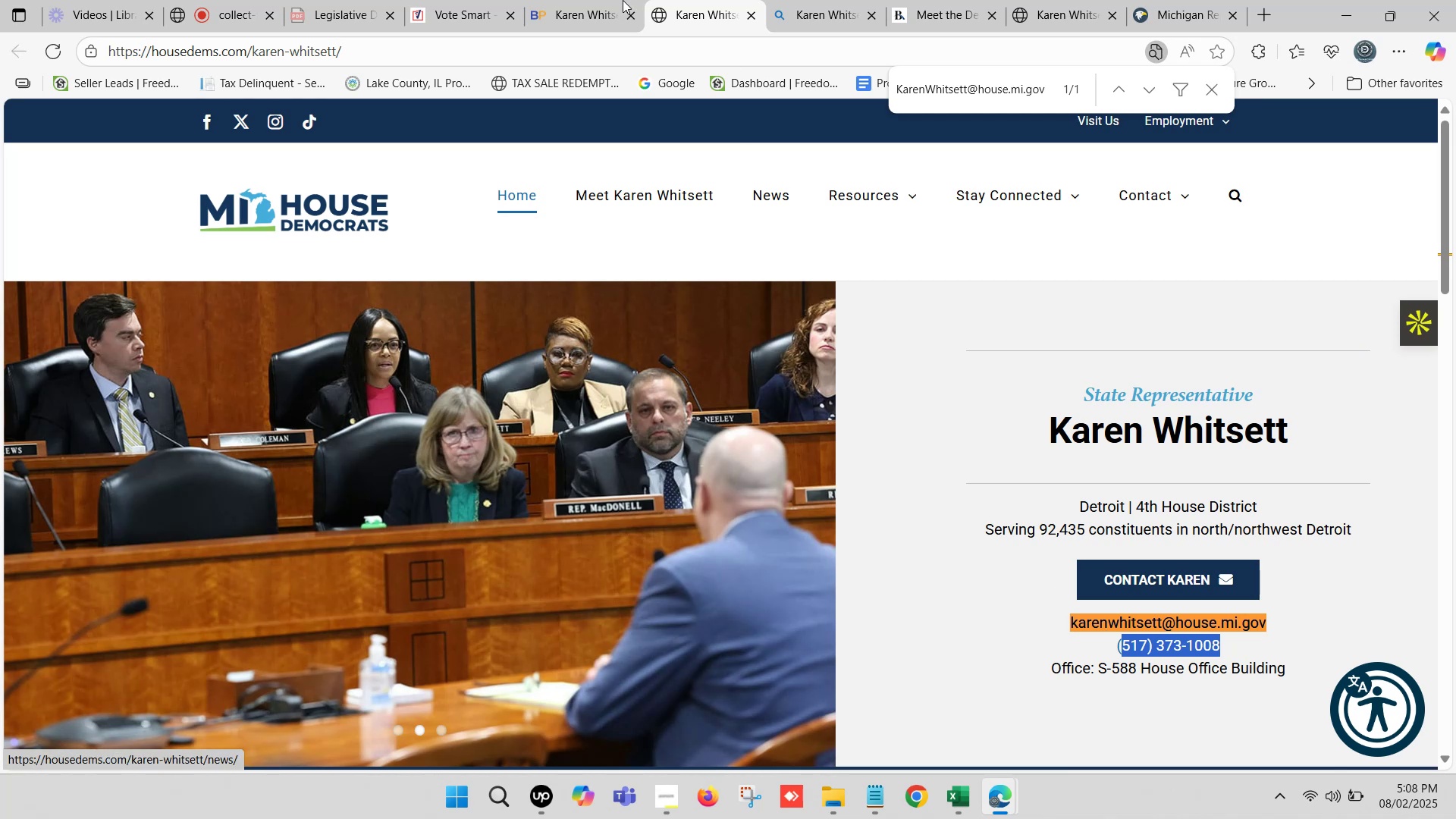 
left_click([540, 0])
 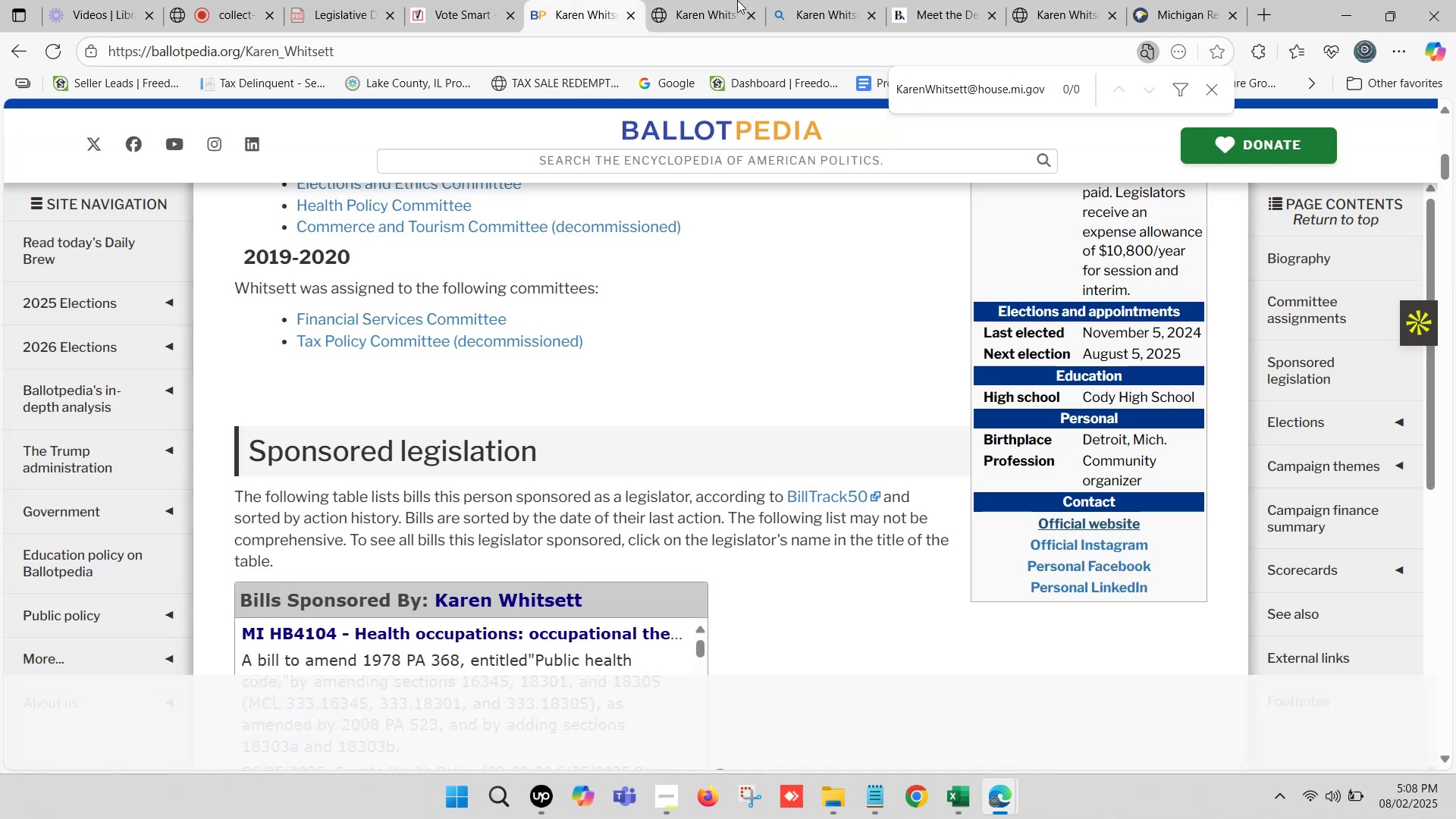 
left_click([816, 0])
 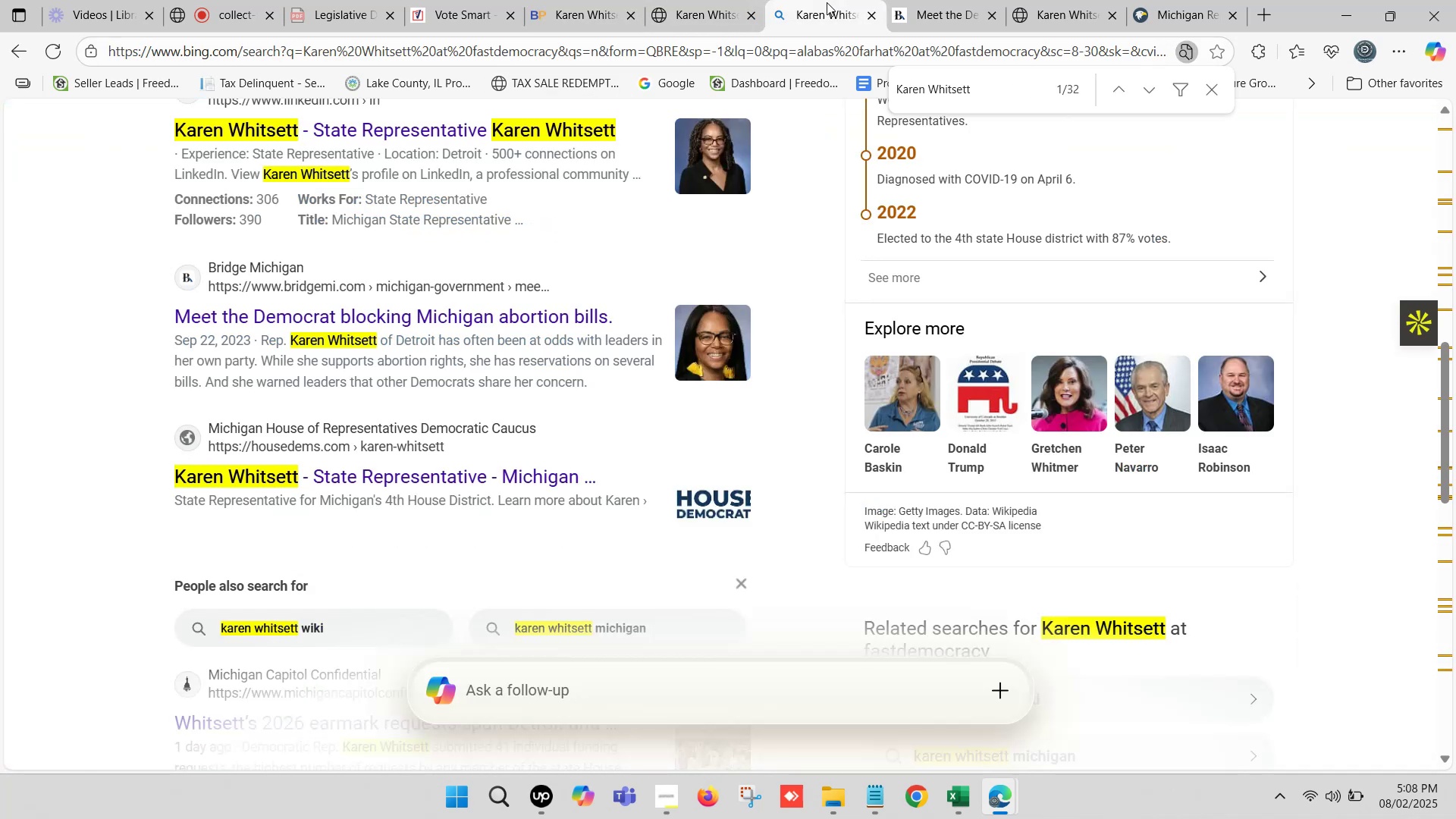 
left_click([939, 0])
 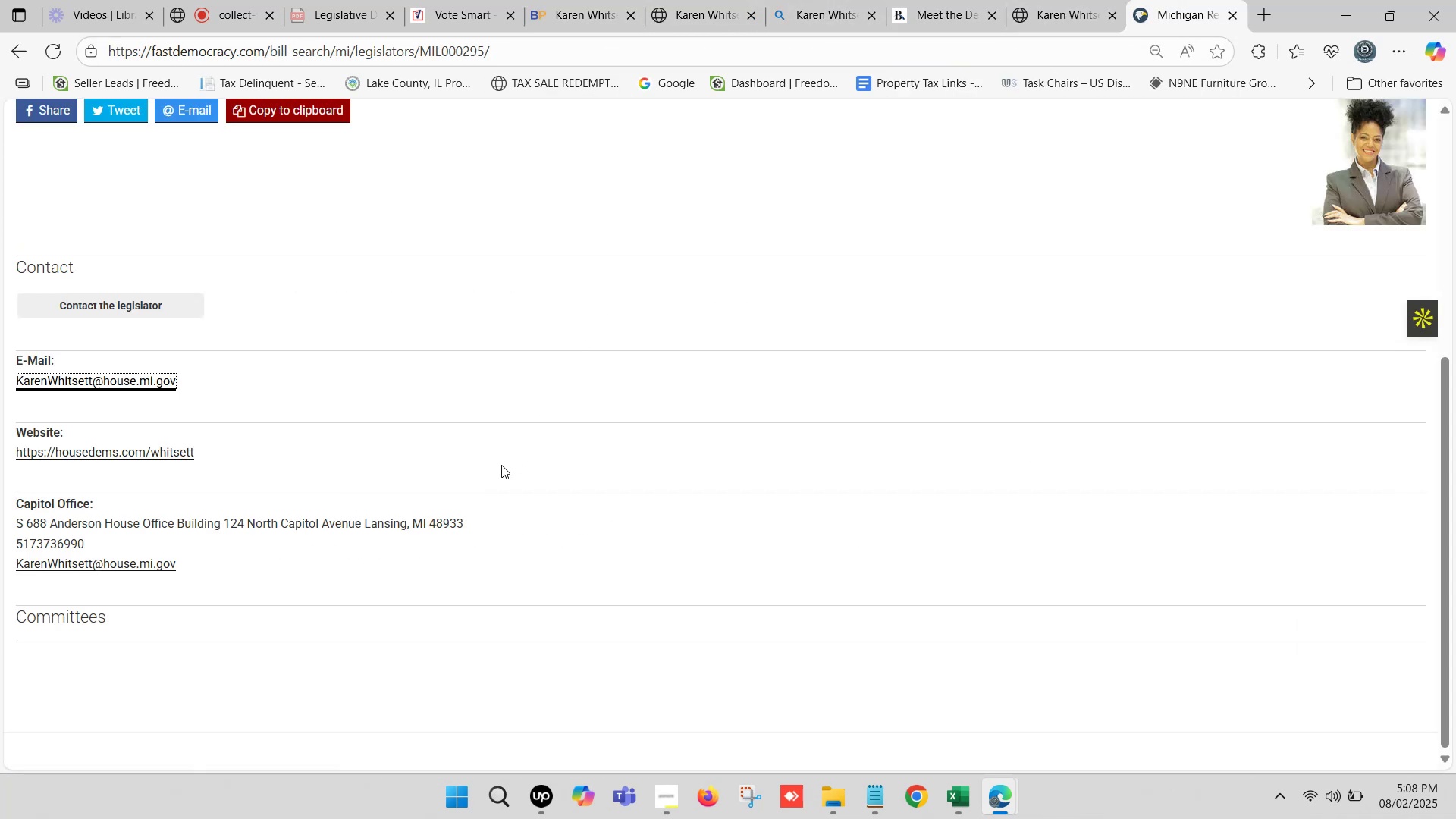 
wait(6.16)
 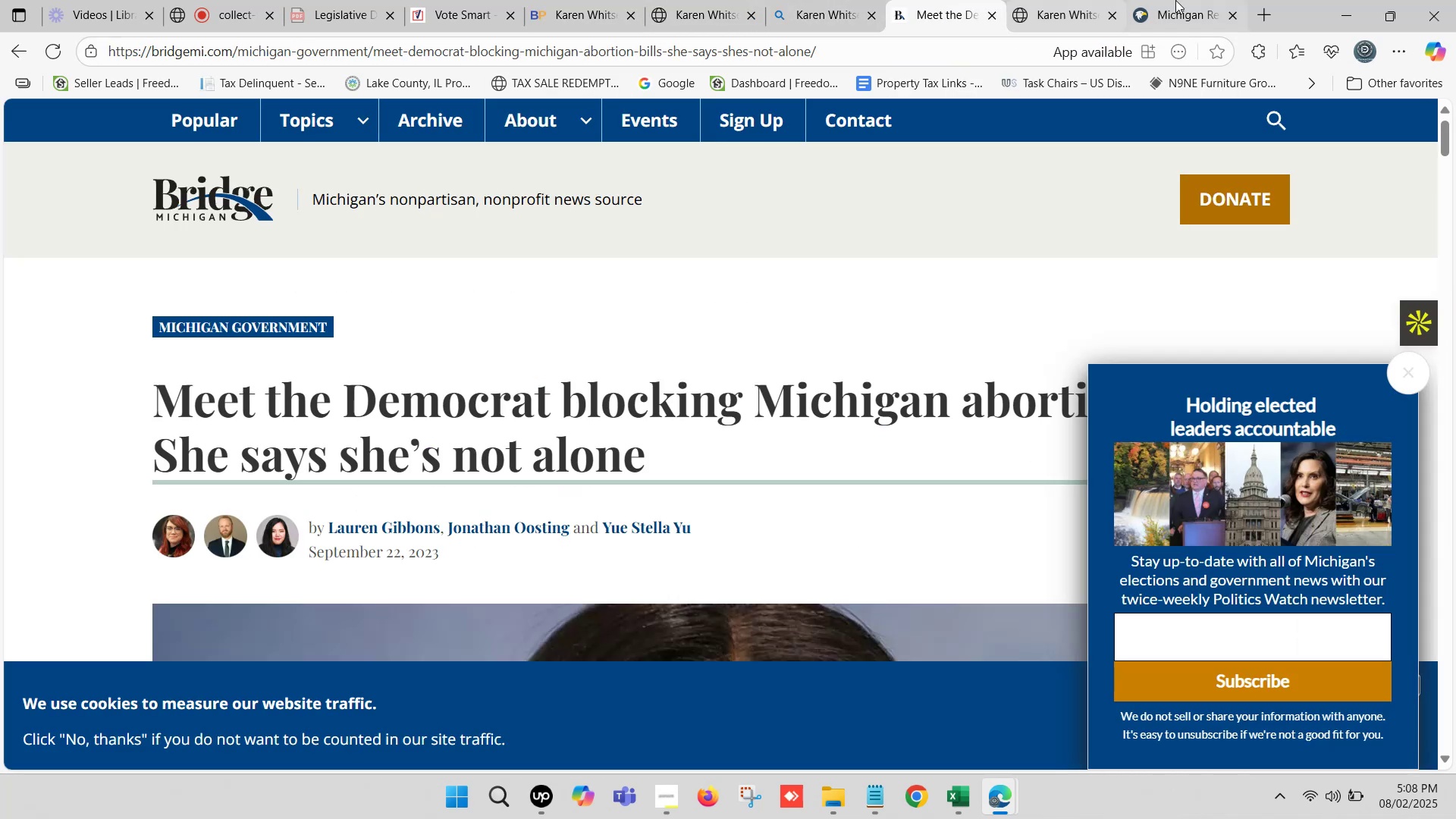 
mouse_move([924, 788])
 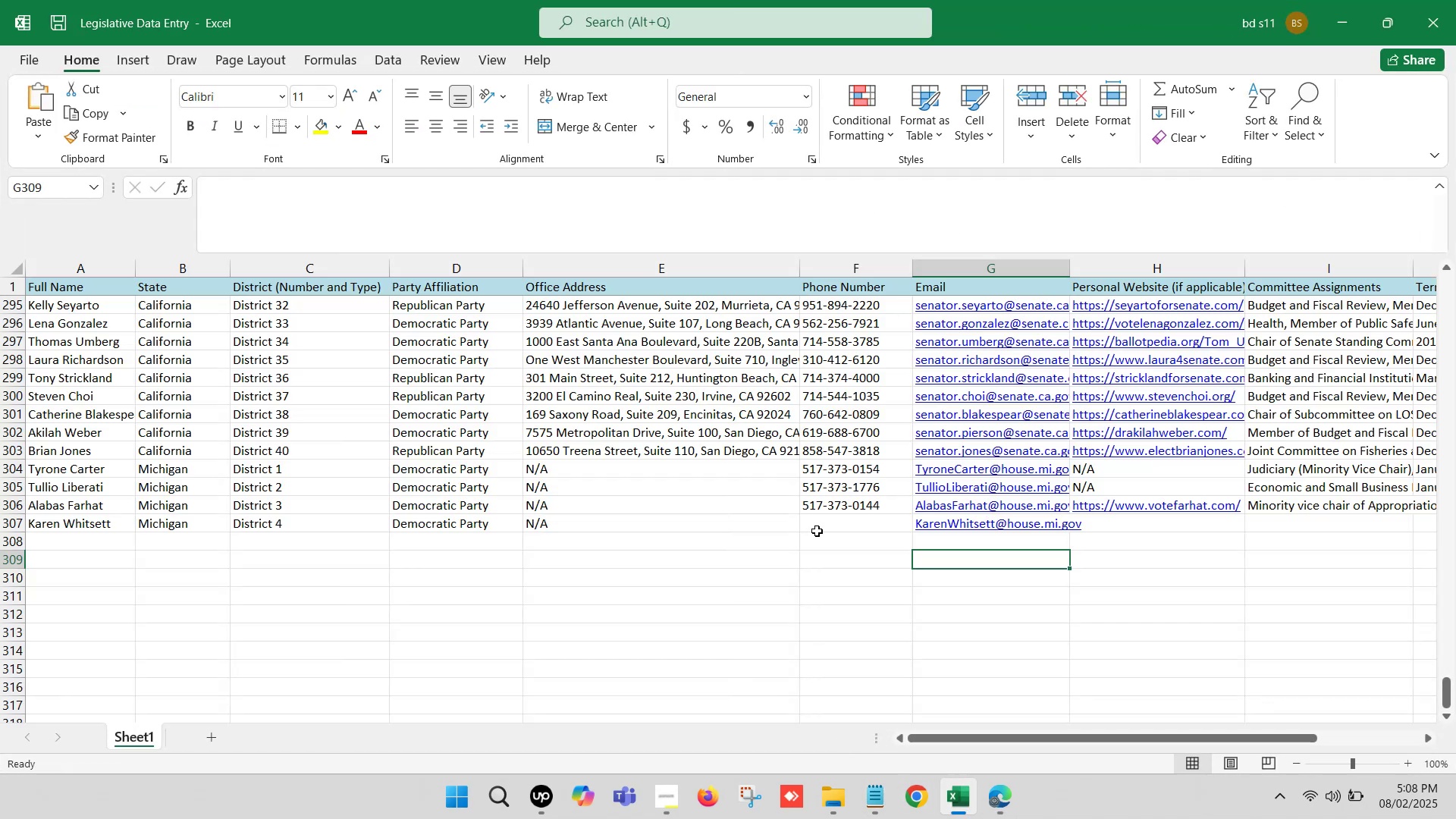 
left_click([831, 523])
 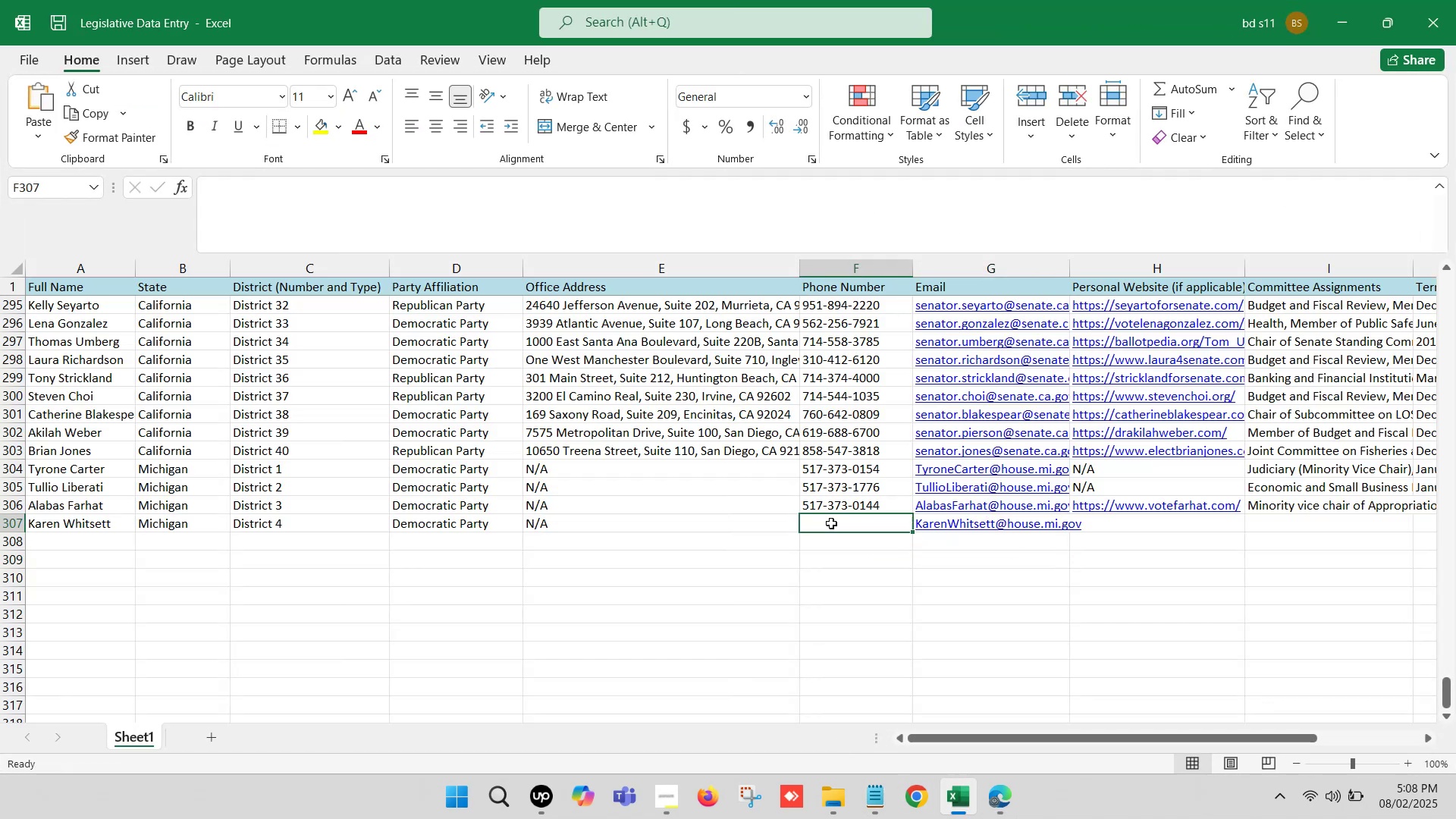 
key(Control+ControlLeft)
 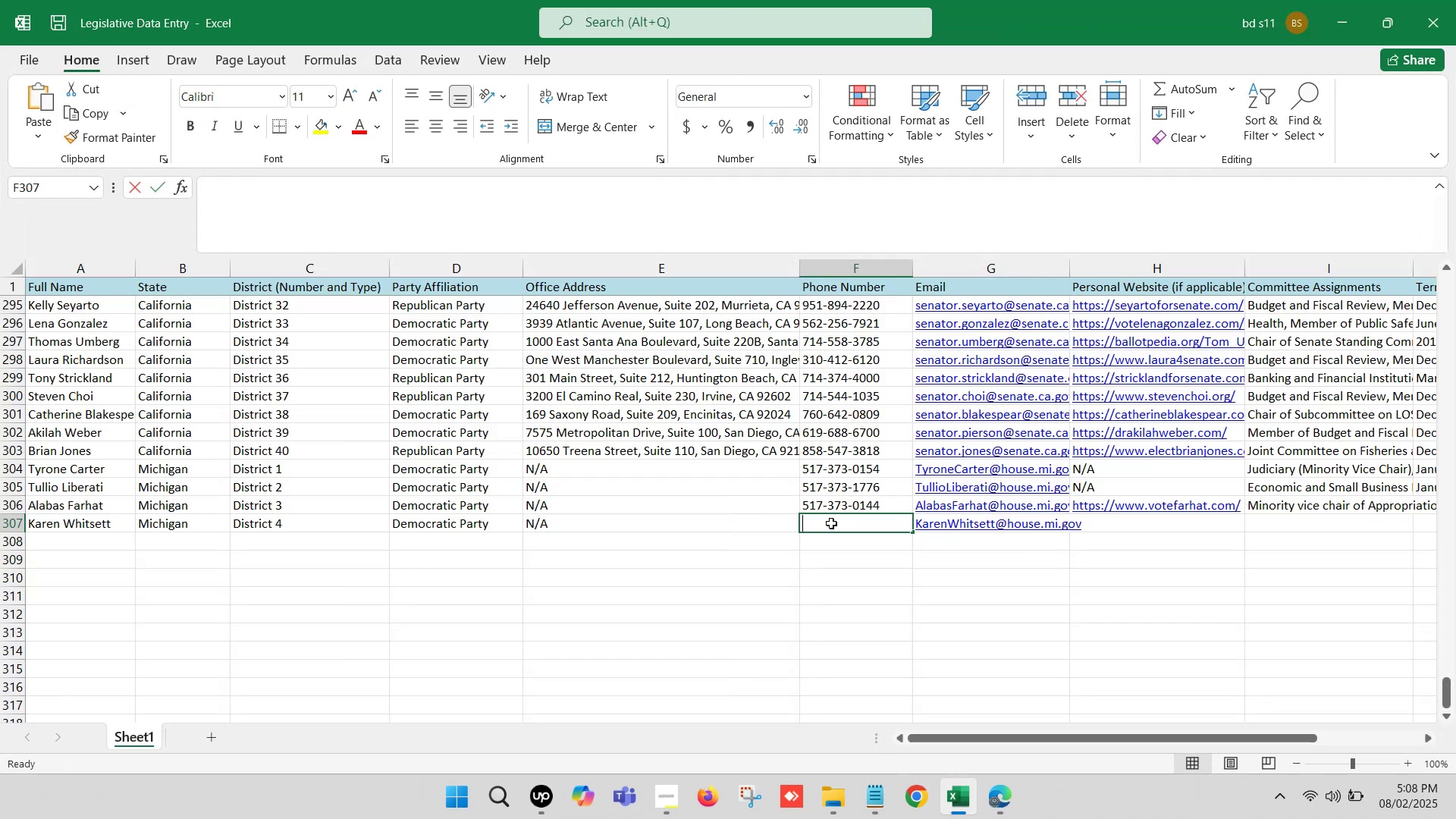 
double_click([831, 523])
 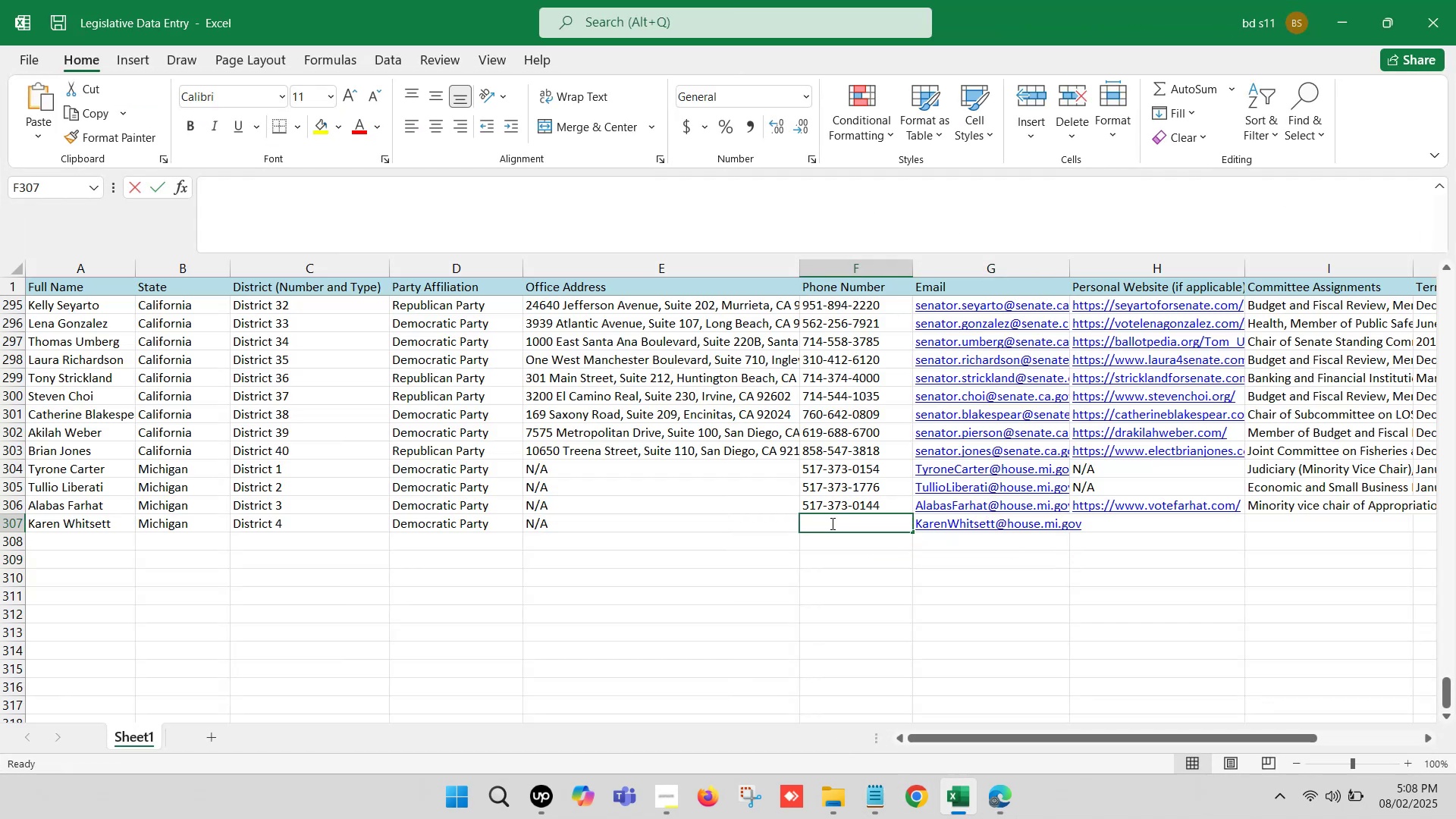 
key(Control+V)
 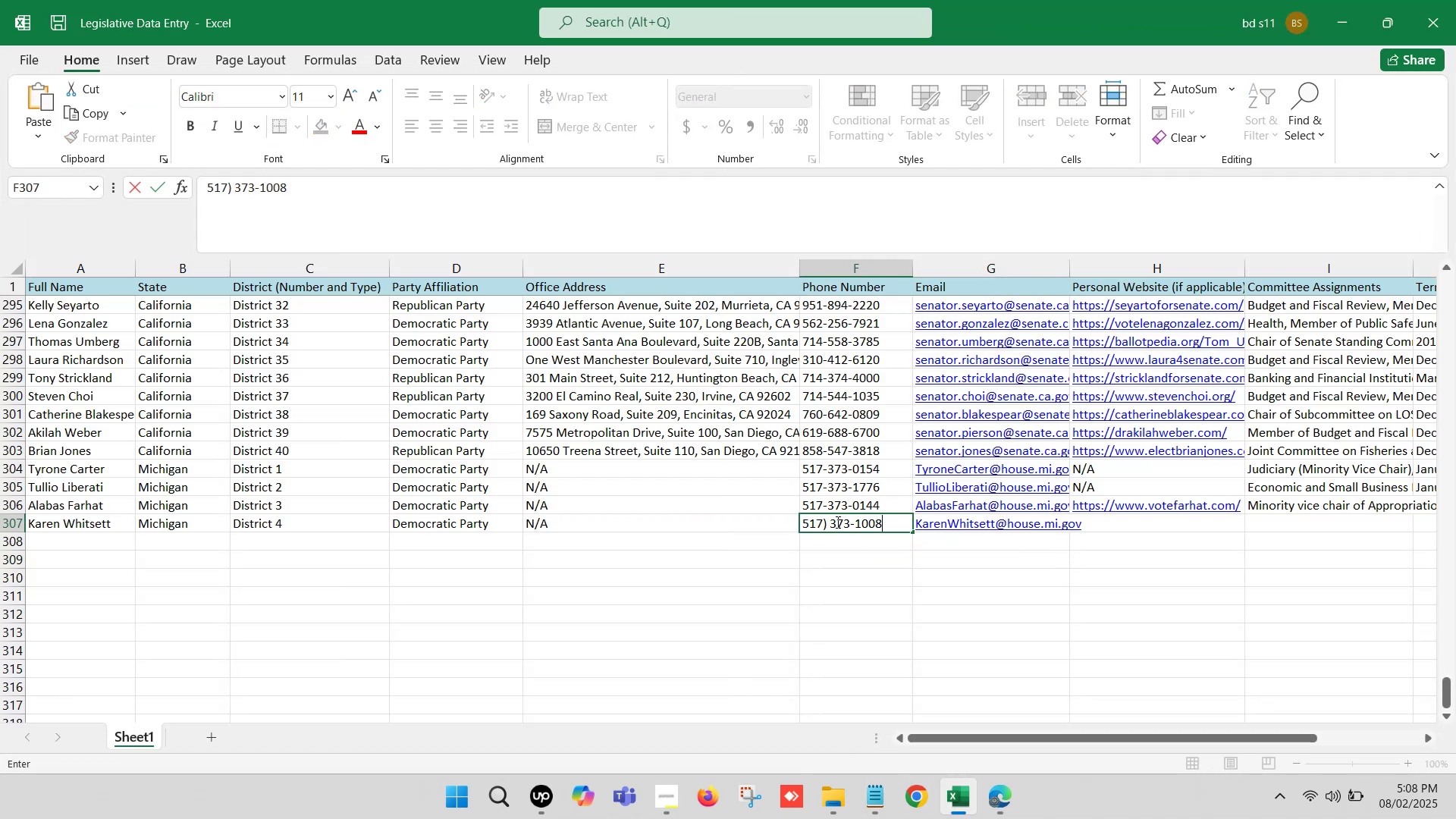 
left_click([832, 519])
 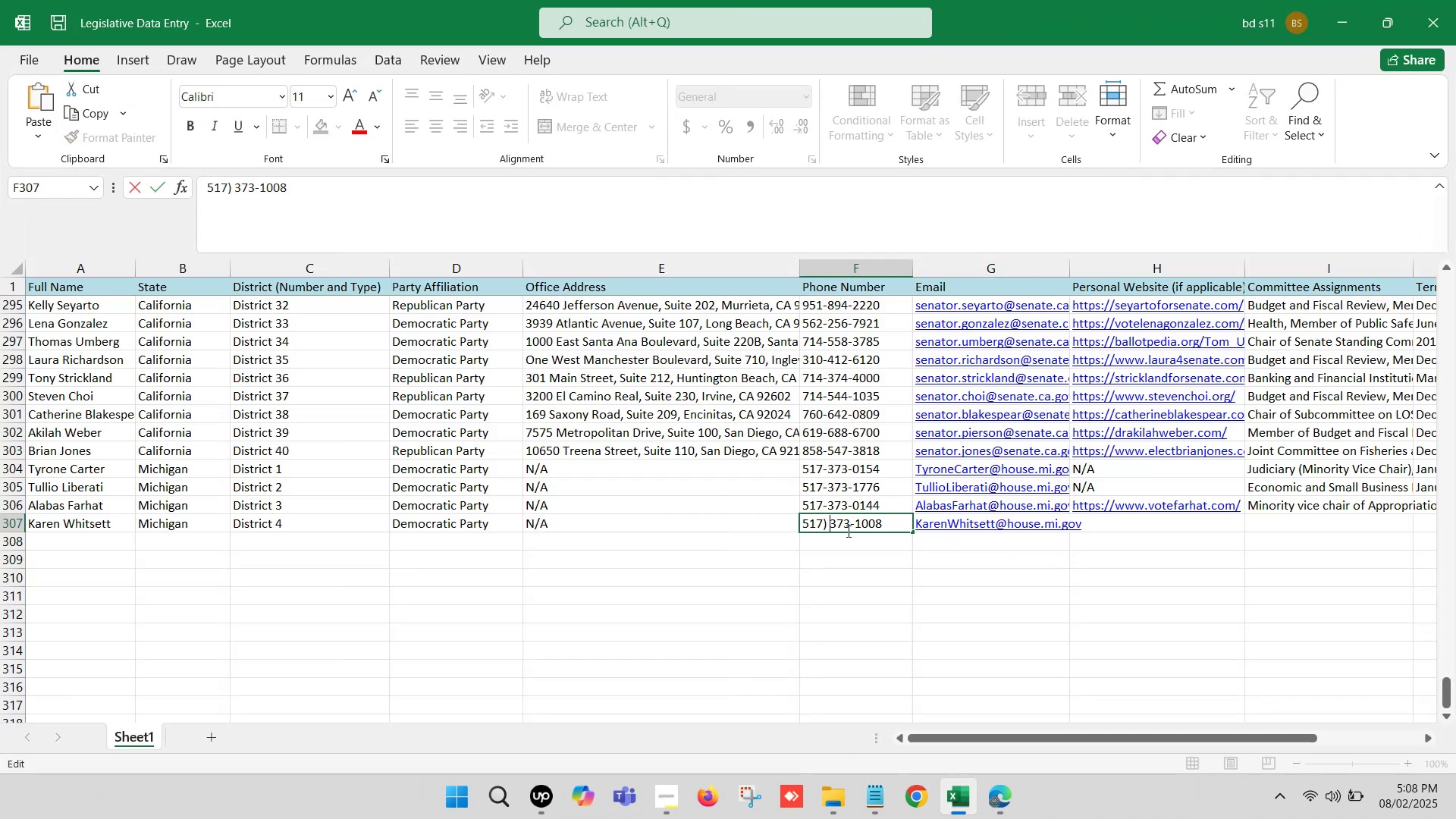 
key(Backspace)
 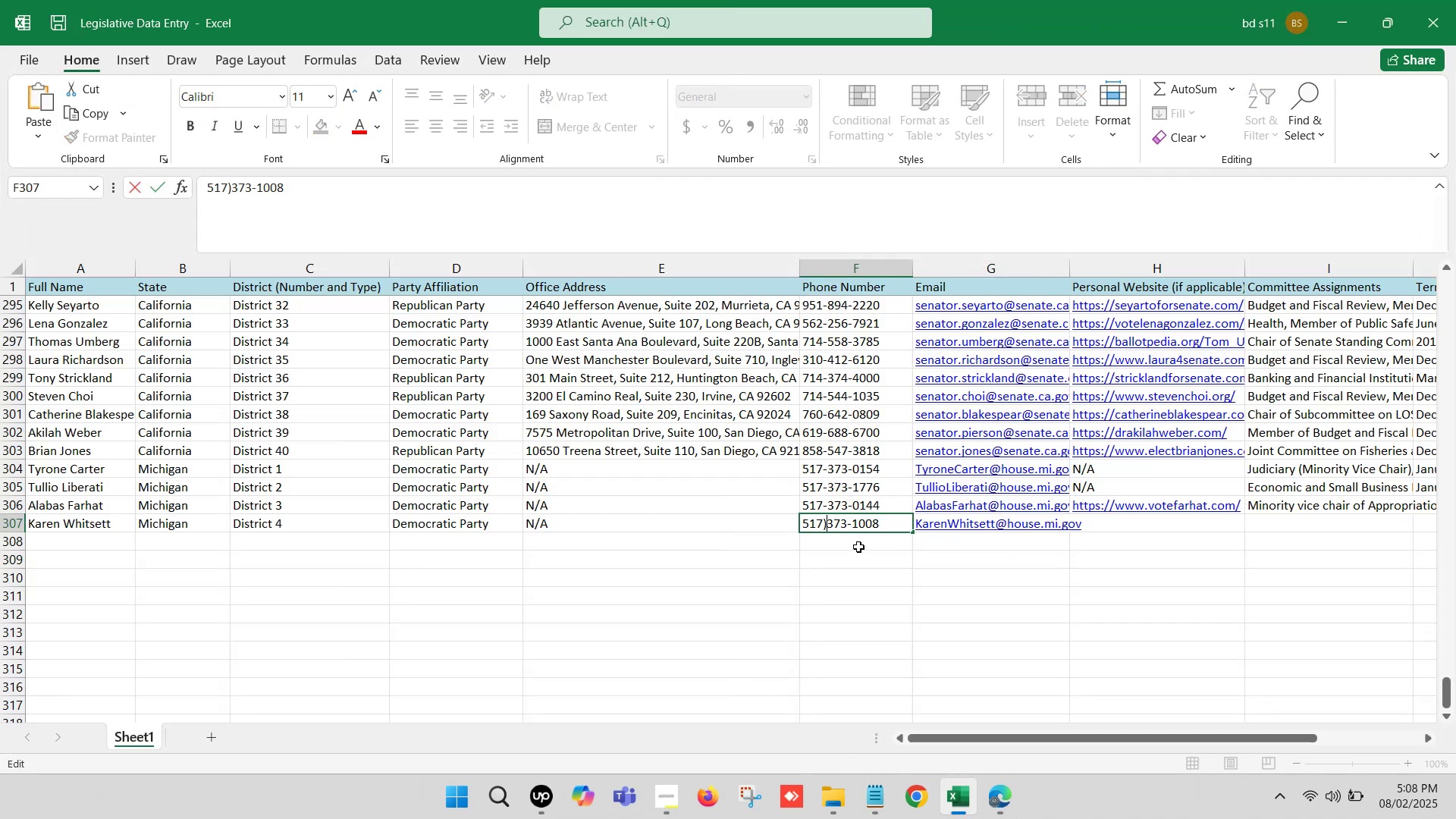 
key(Backspace)
 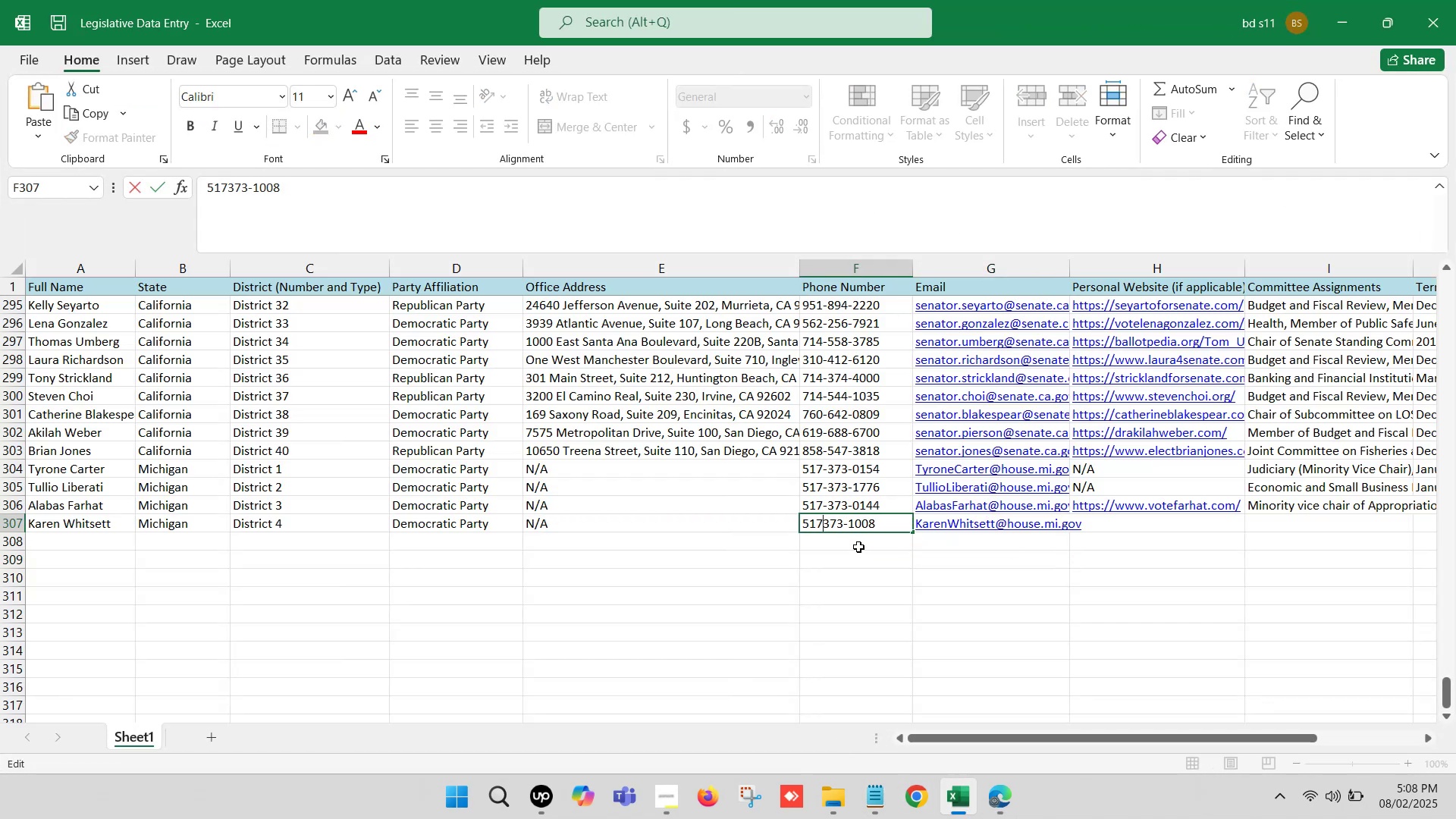 
key(Minus)
 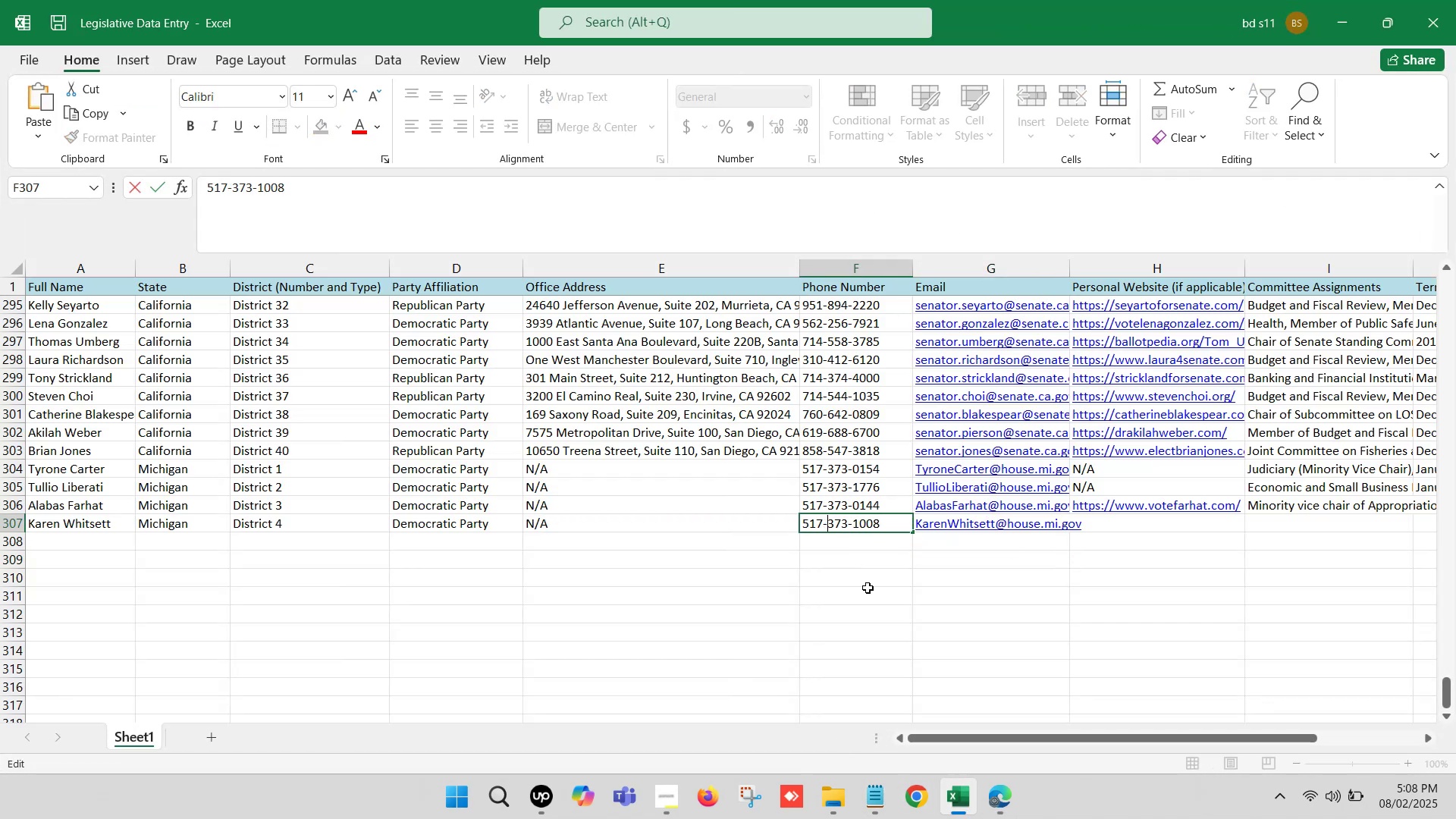 
left_click([868, 588])
 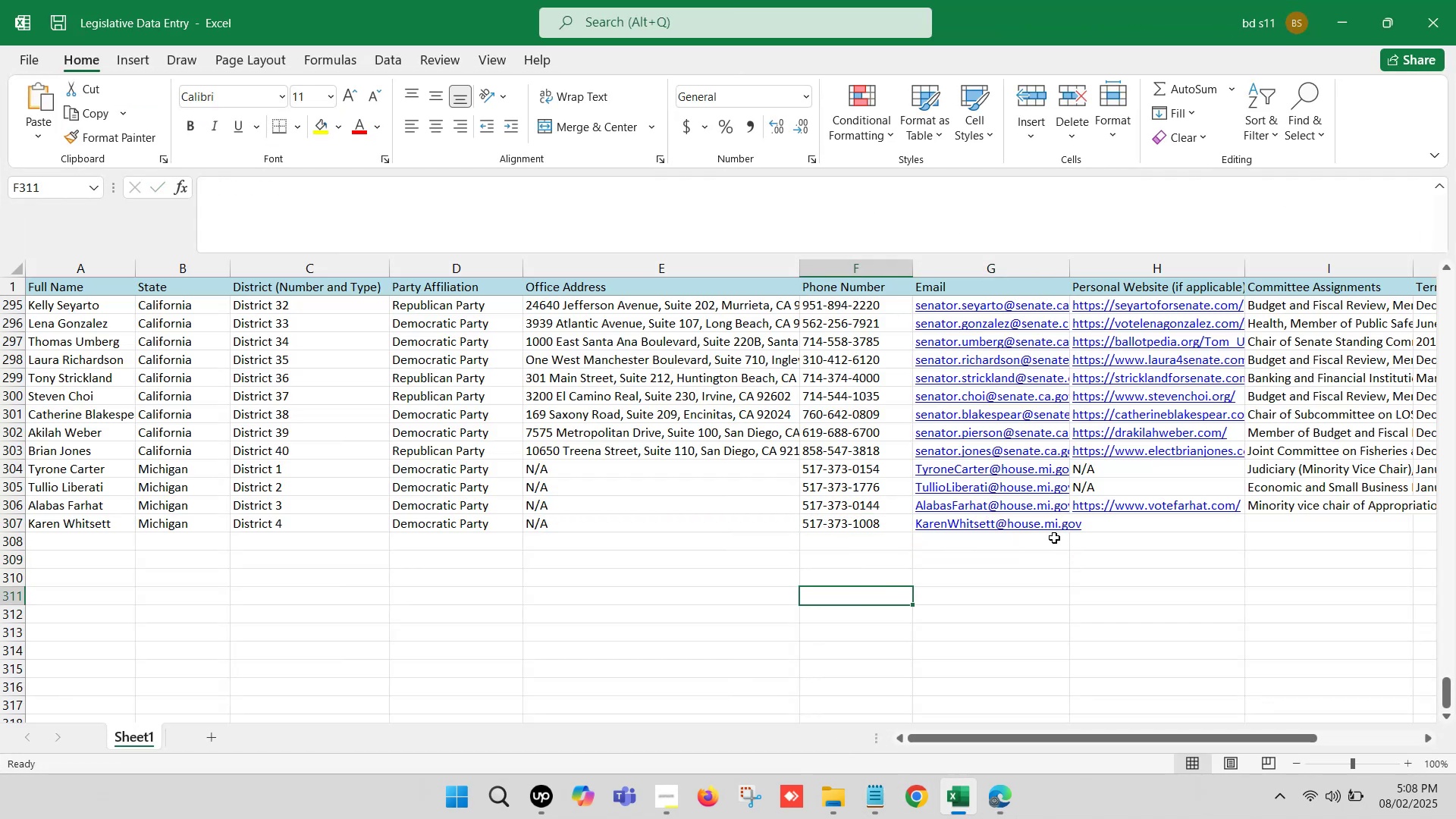 
left_click([1112, 526])
 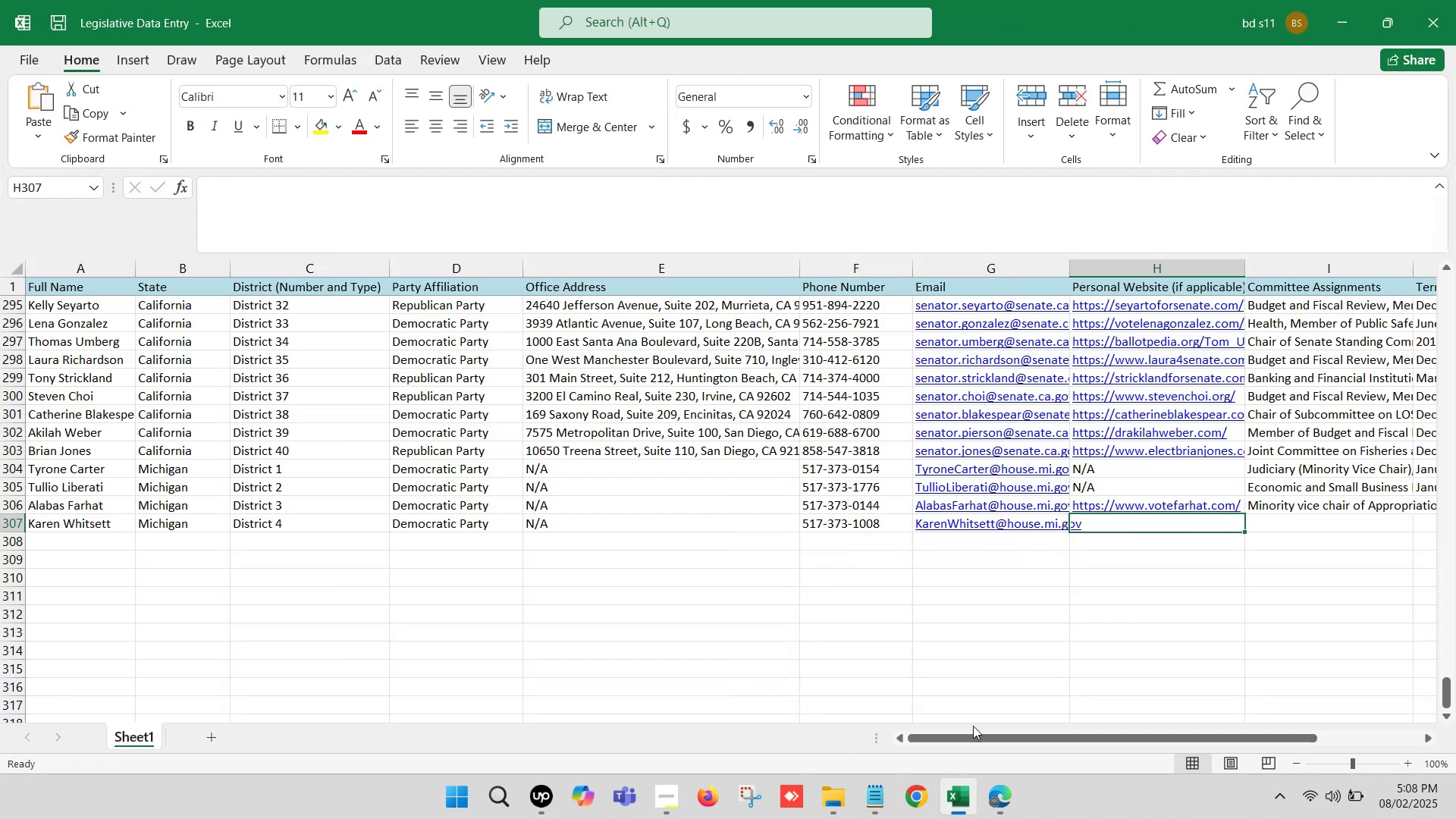 
left_click([967, 798])
 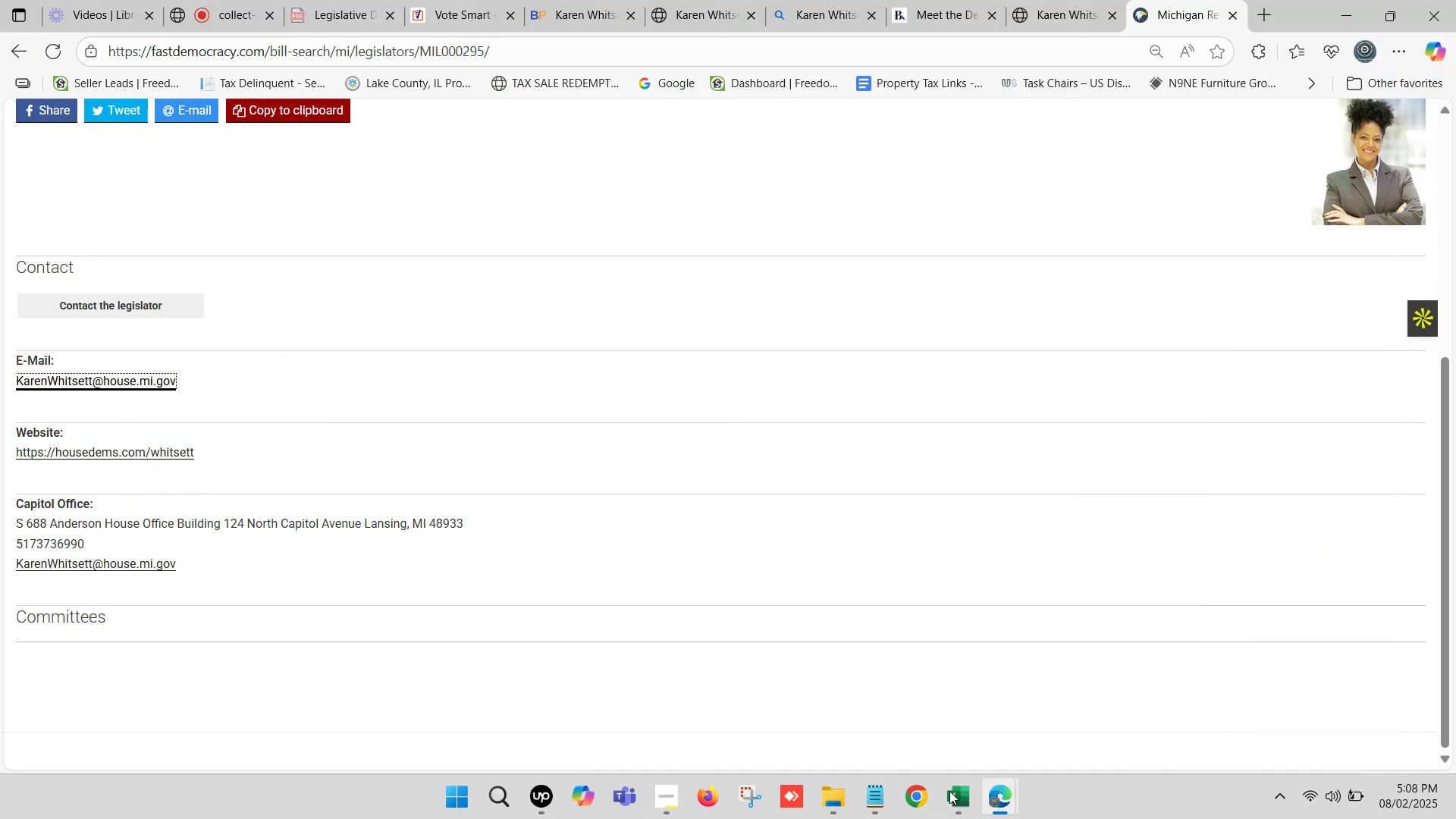 
scroll: coordinate [893, 601], scroll_direction: up, amount: 5.0
 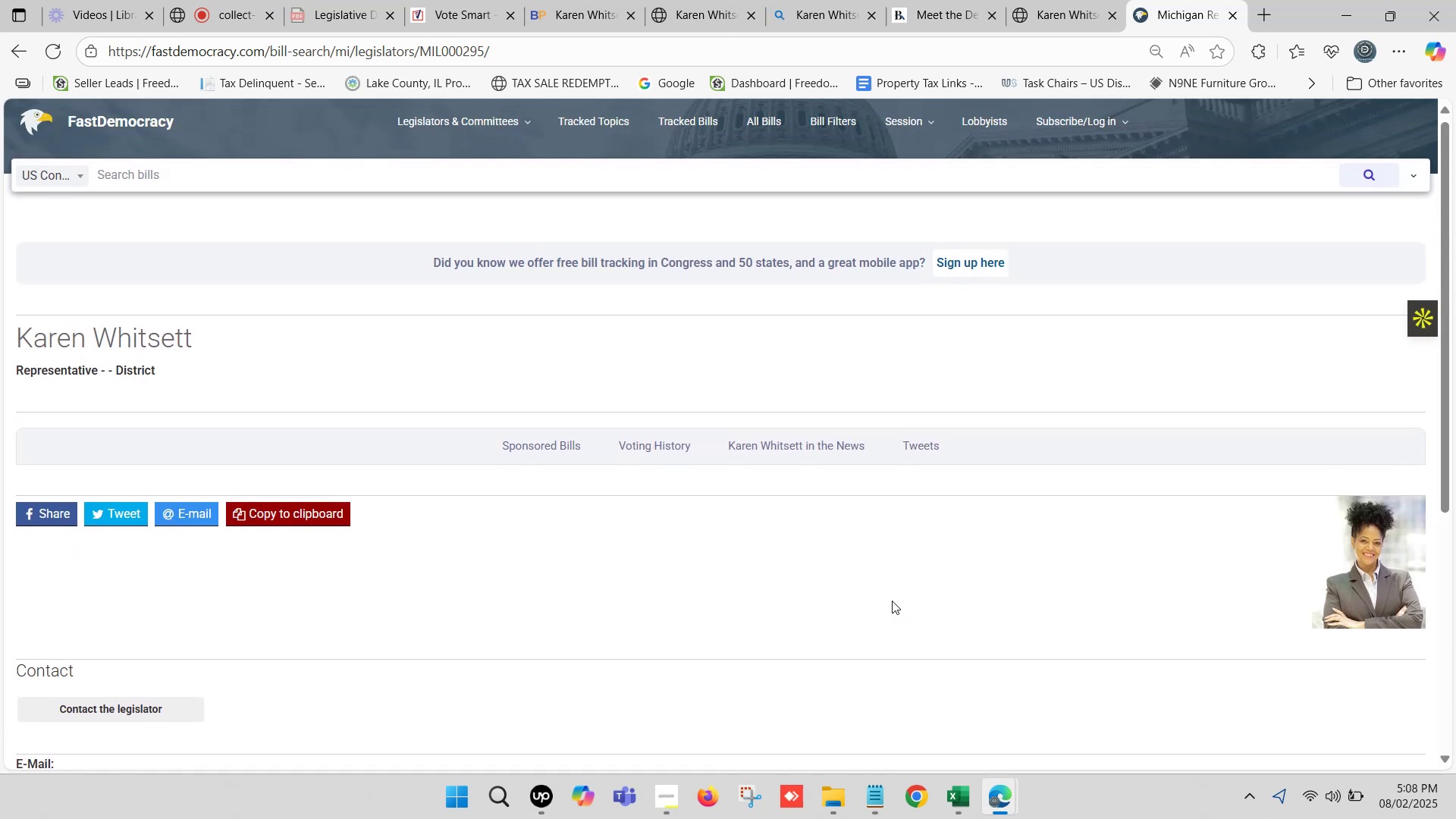 
scroll: coordinate [880, 597], scroll_direction: down, amount: 6.0
 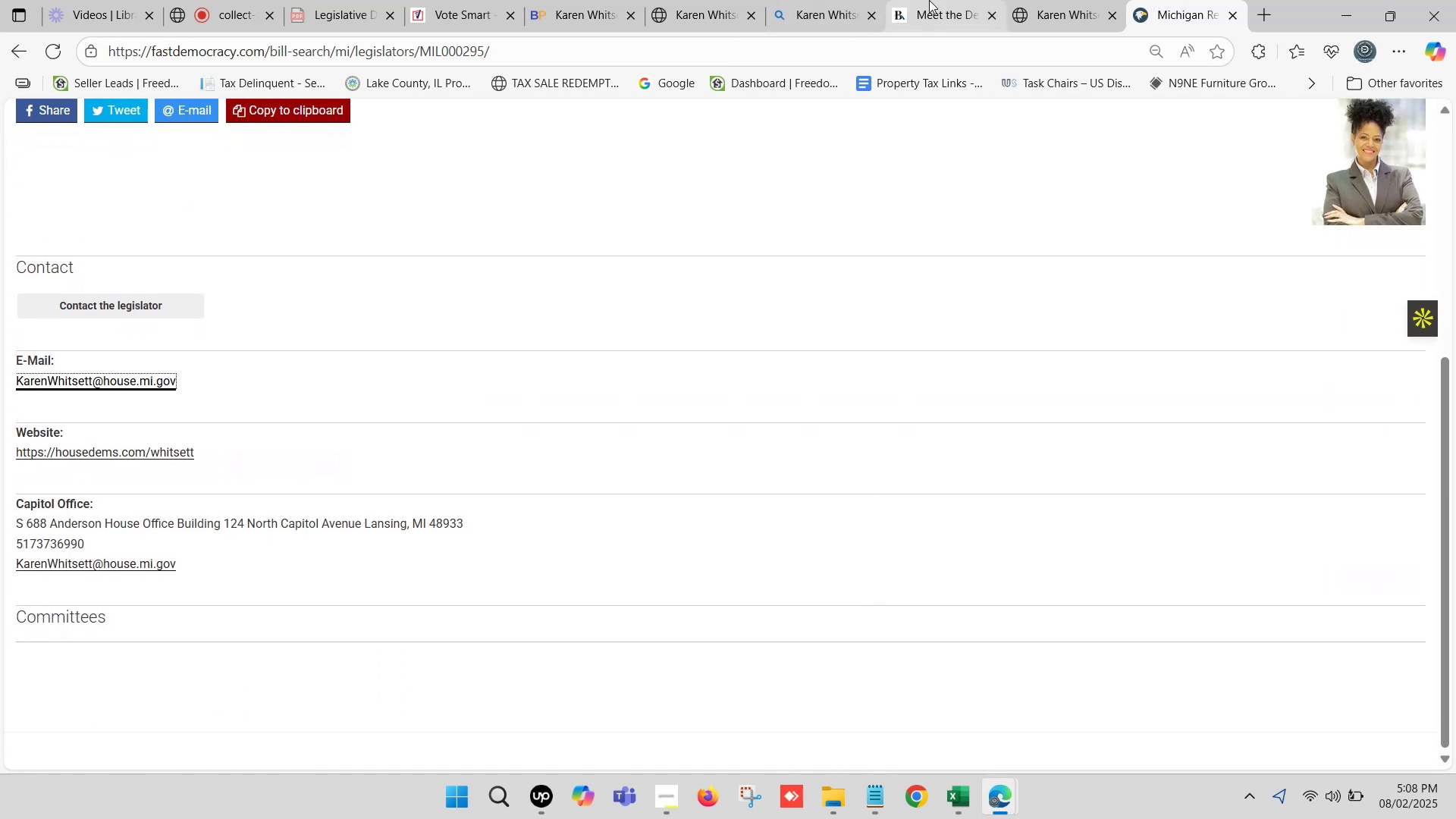 
left_click([1075, 0])
 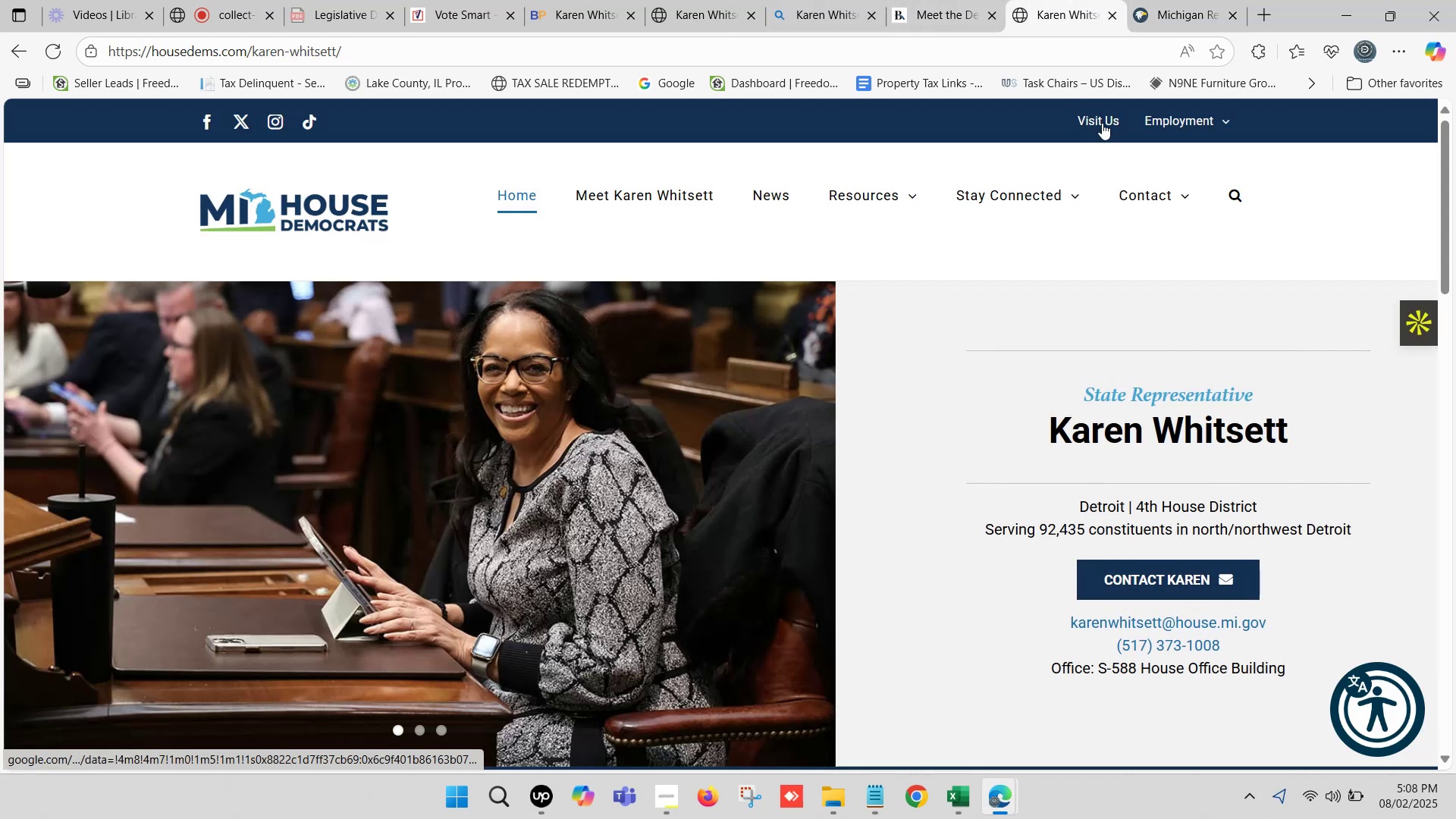 
left_click([1184, 0])
 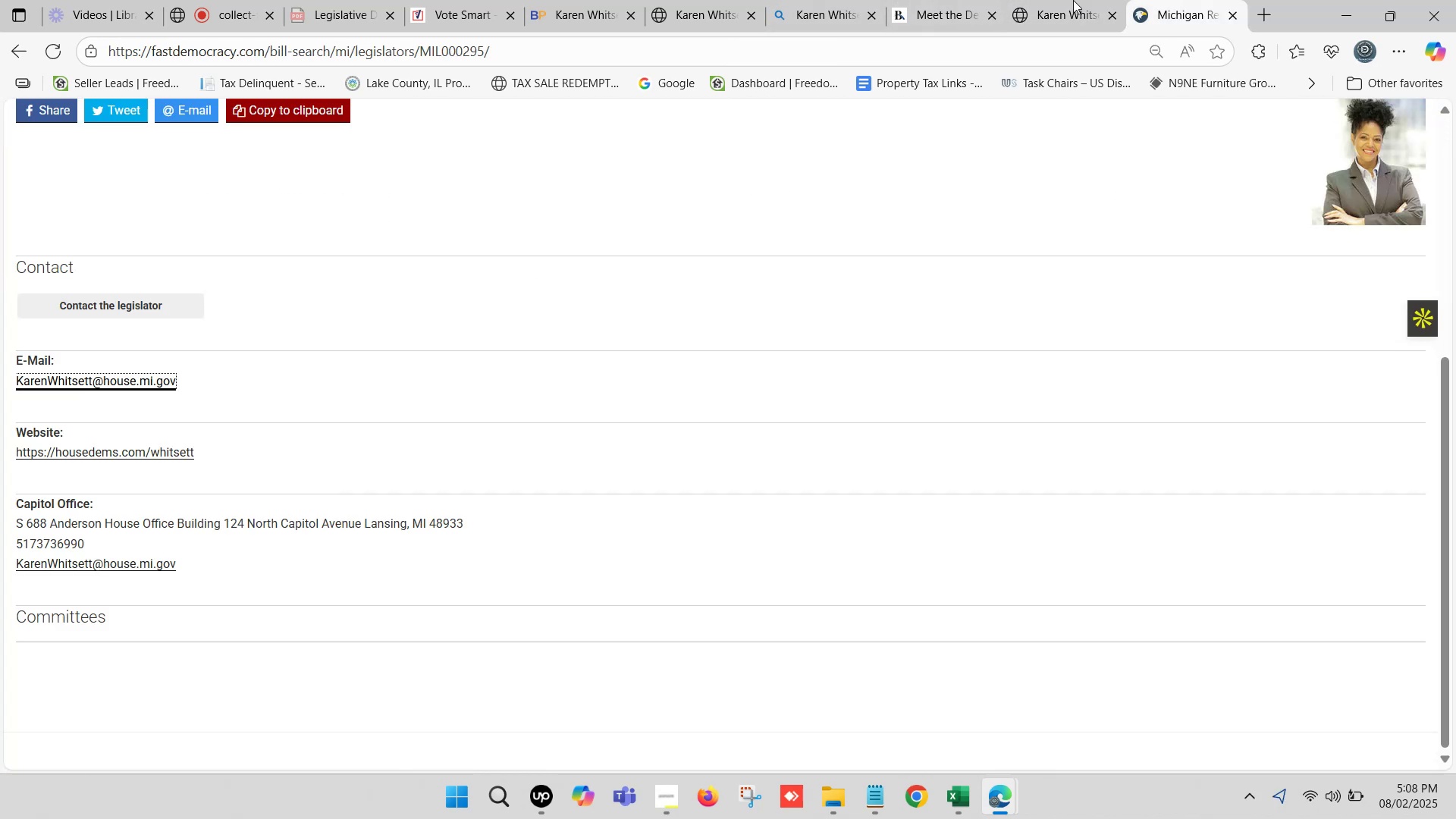 
left_click([1050, 0])
 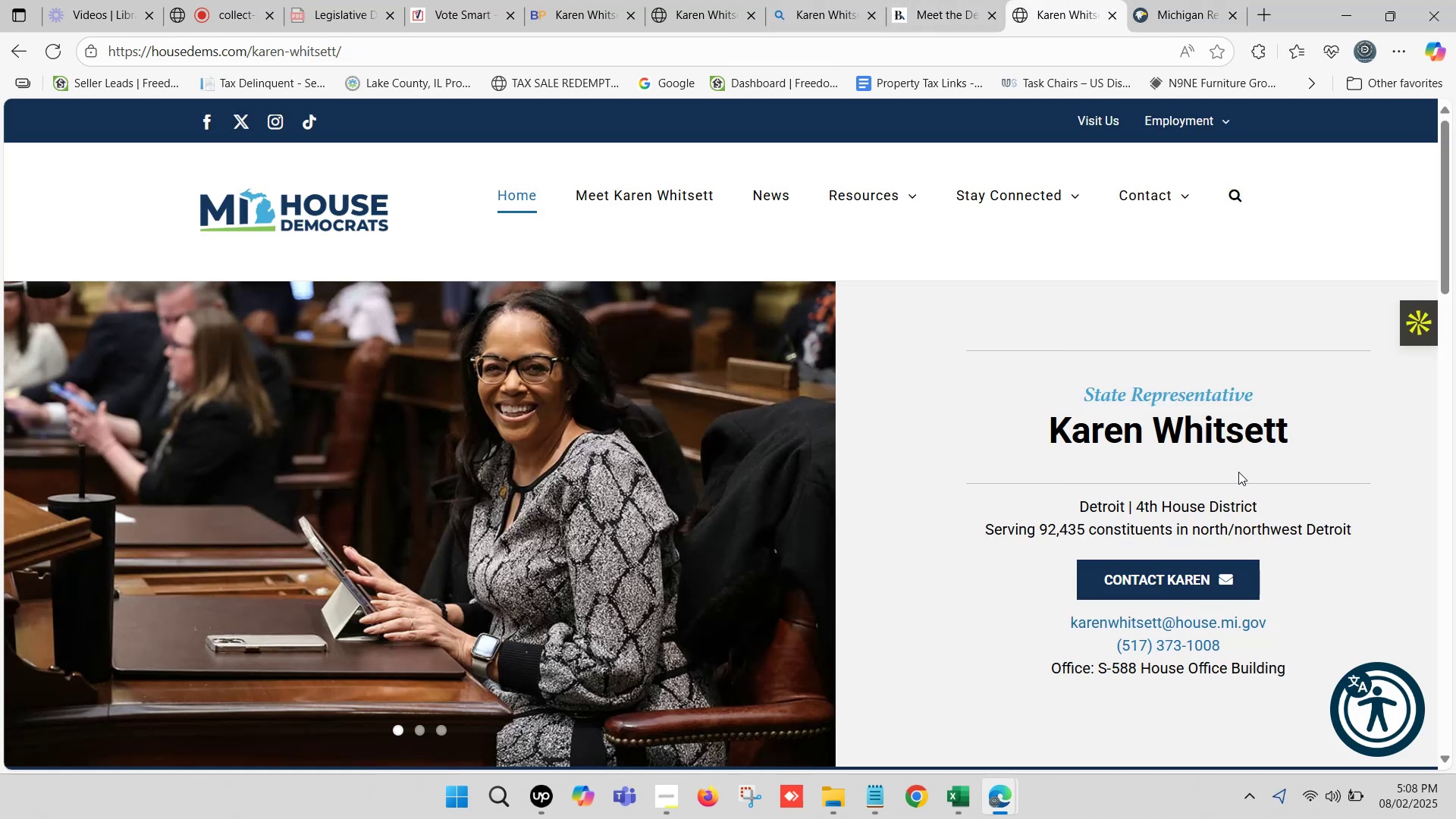 
scroll: coordinate [1238, 469], scroll_direction: down, amount: 10.0
 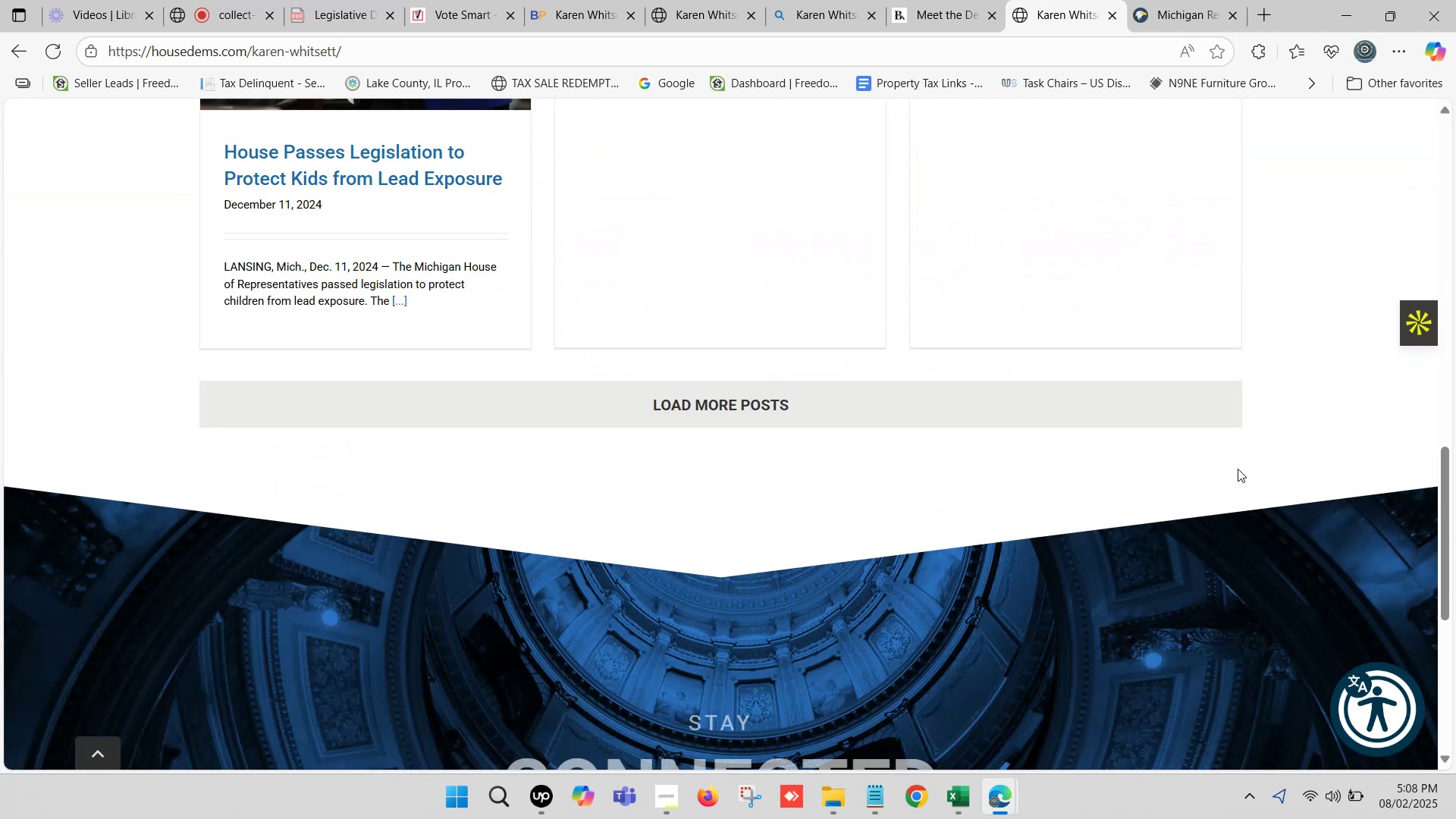 
scroll: coordinate [1246, 432], scroll_direction: up, amount: 11.0
 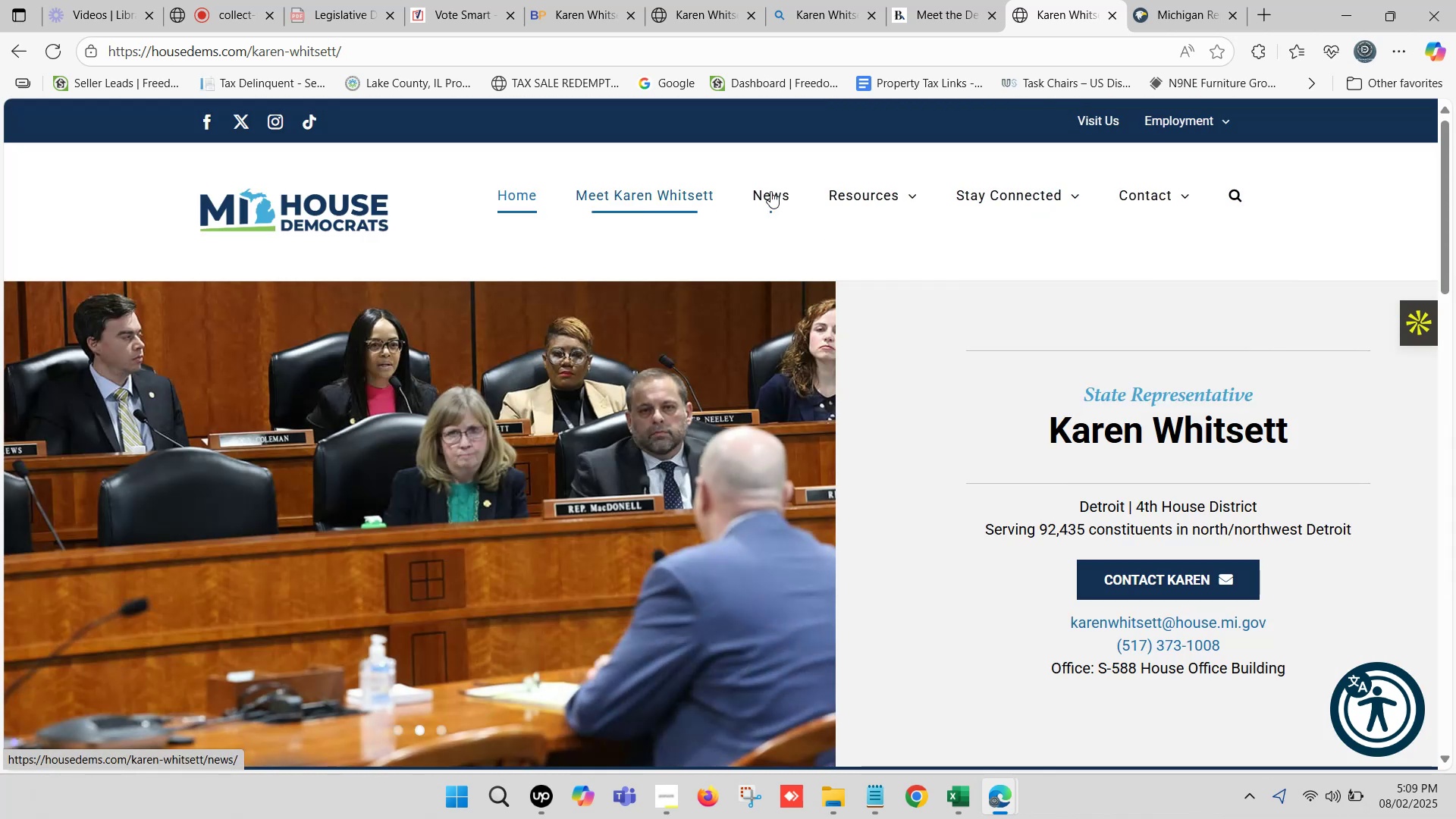 
mouse_move([916, 218])
 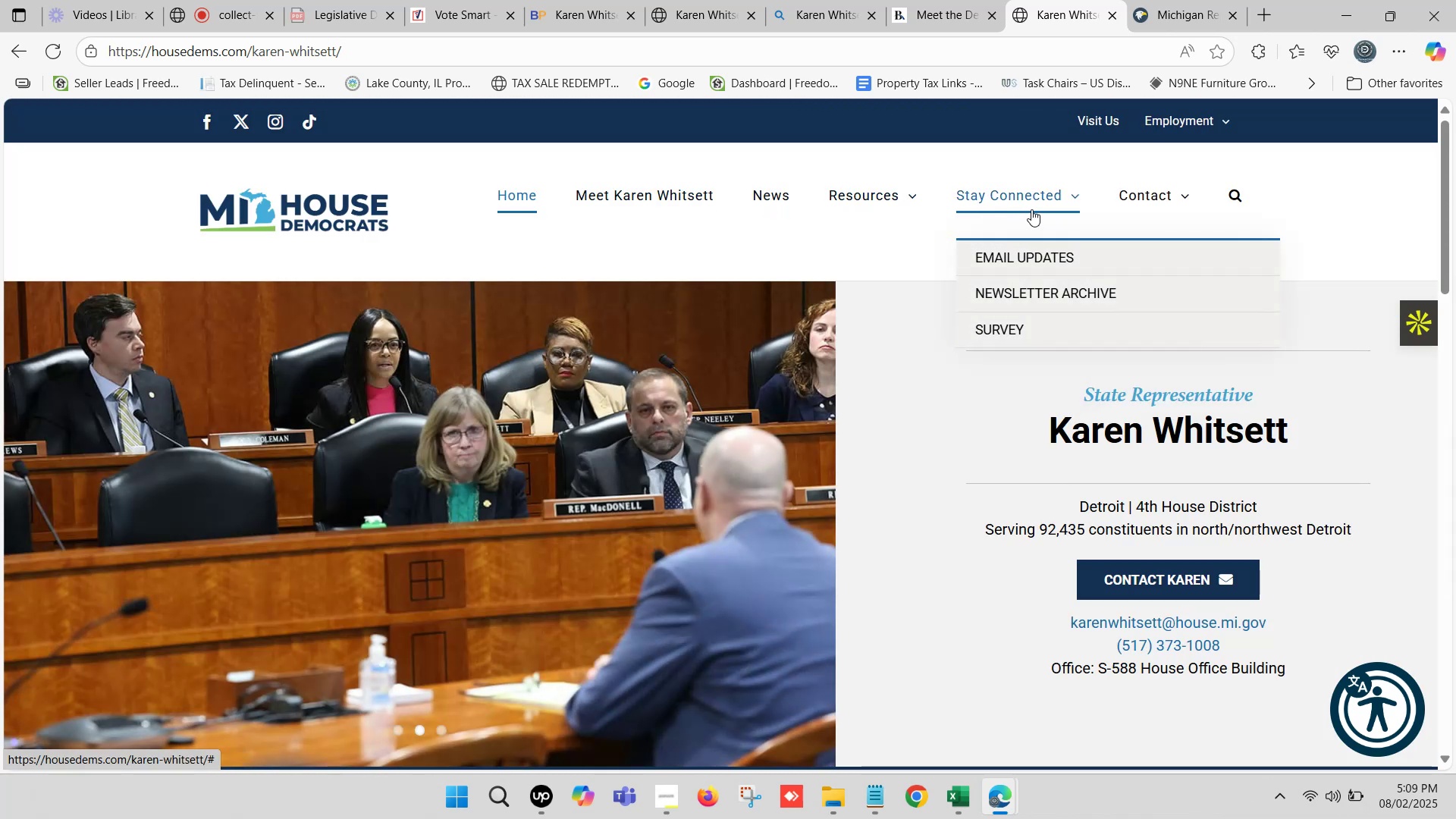 
mouse_move([1172, 200])
 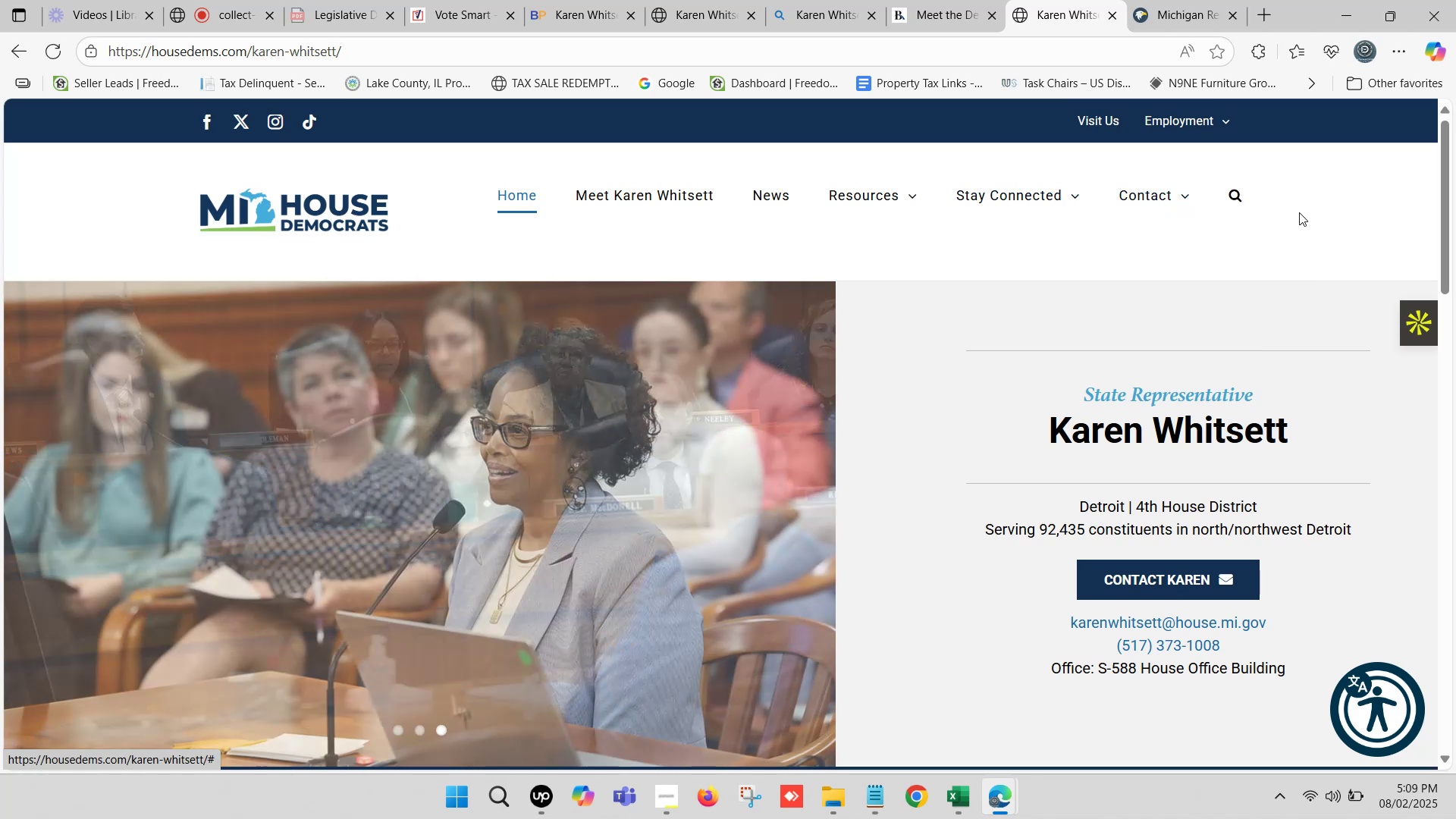 
left_click([1301, 212])
 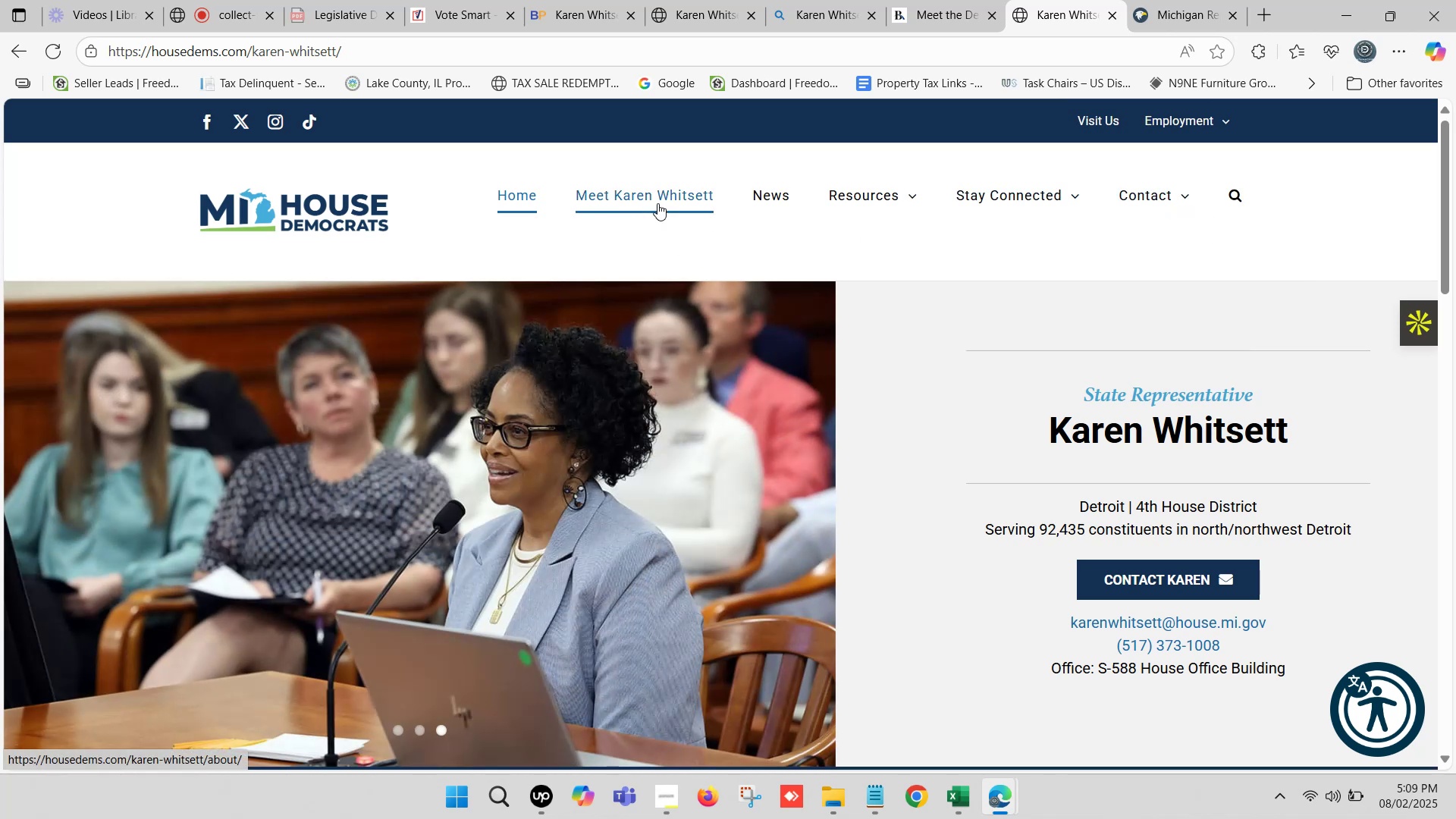 
scroll: coordinate [509, 246], scroll_direction: down, amount: 8.0
 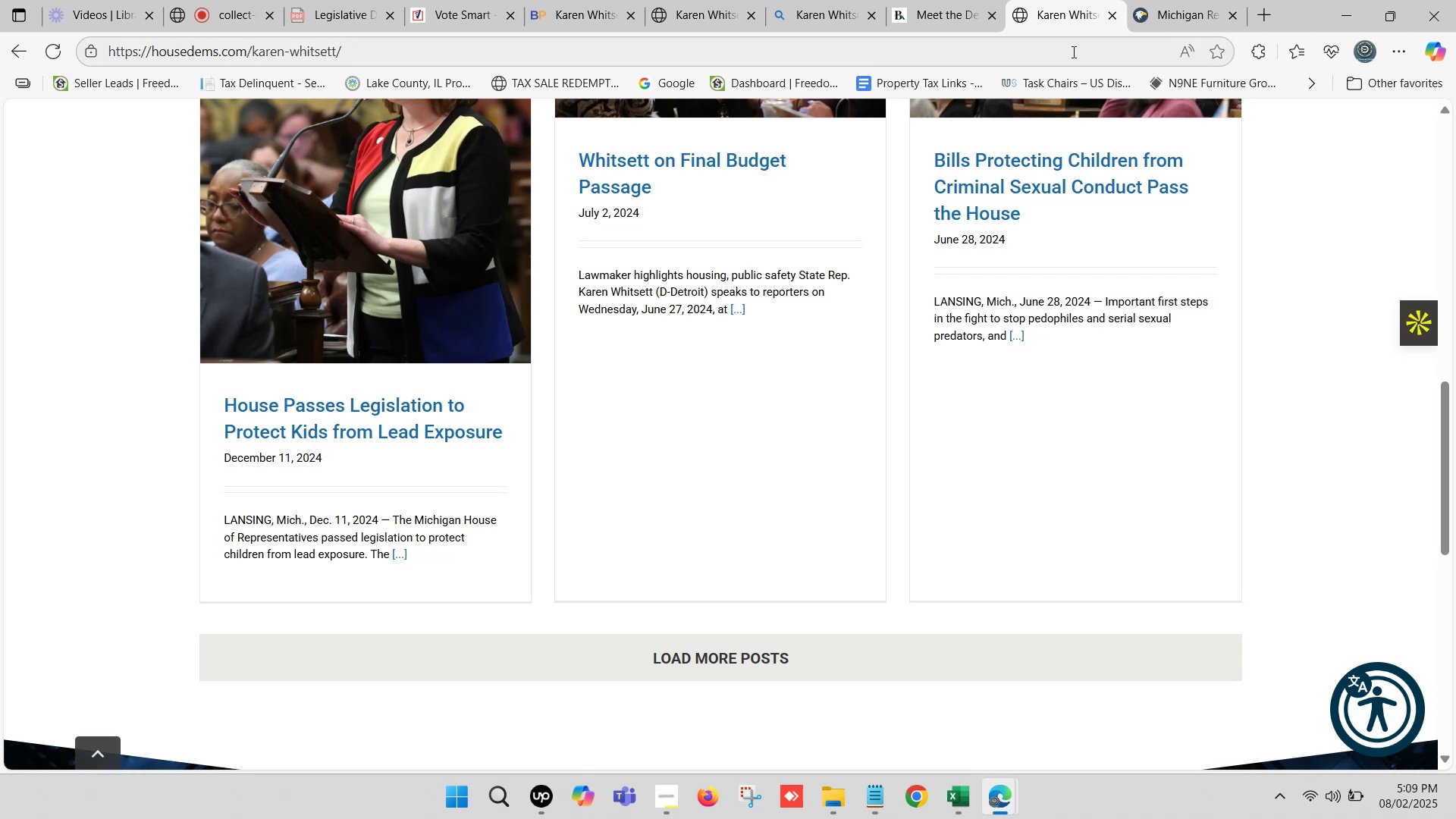 
left_click([1111, 14])
 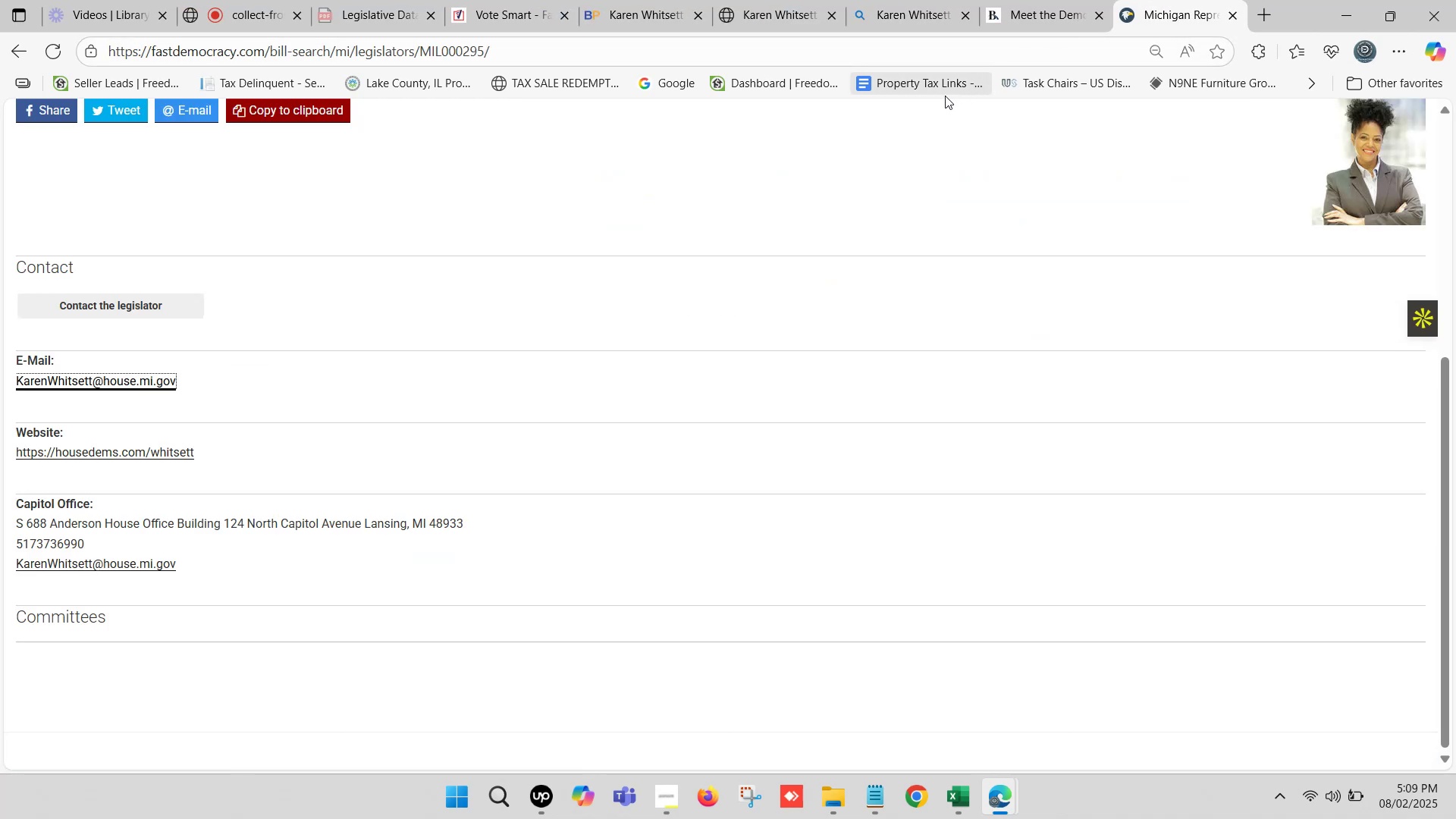 
left_click([781, 0])
 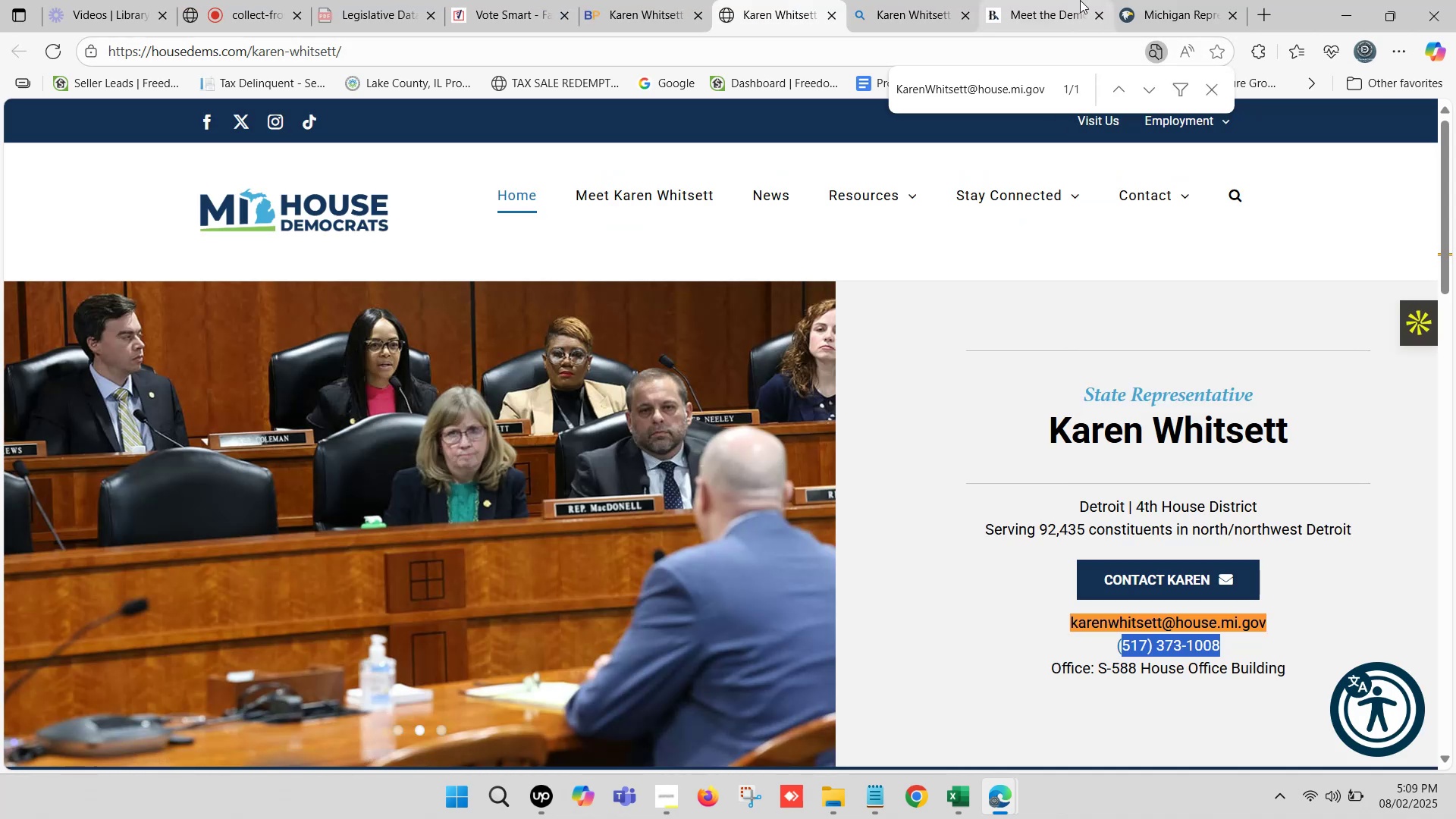 
left_click([1006, 0])
 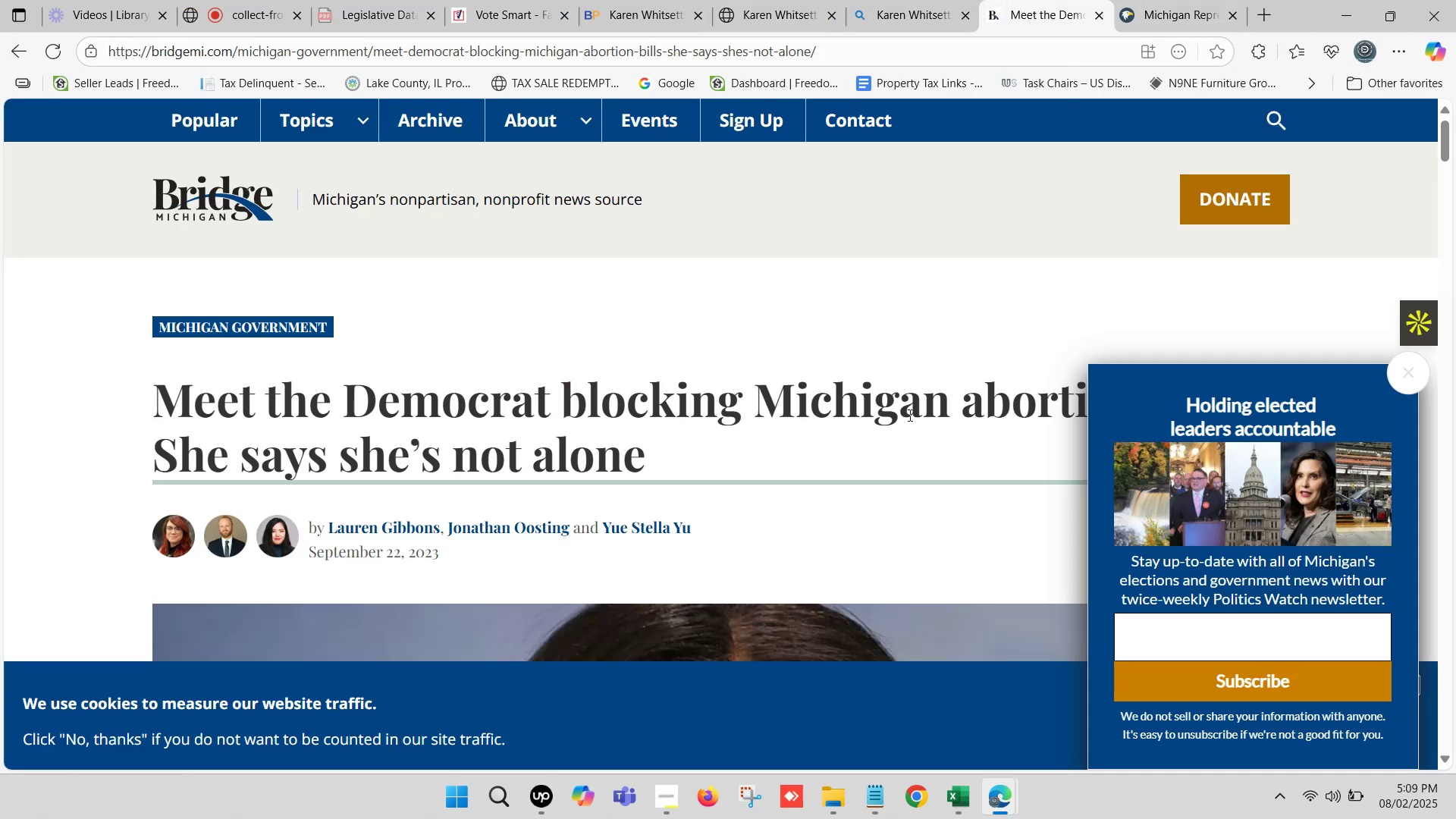 
scroll: coordinate [846, 422], scroll_direction: down, amount: 3.0
 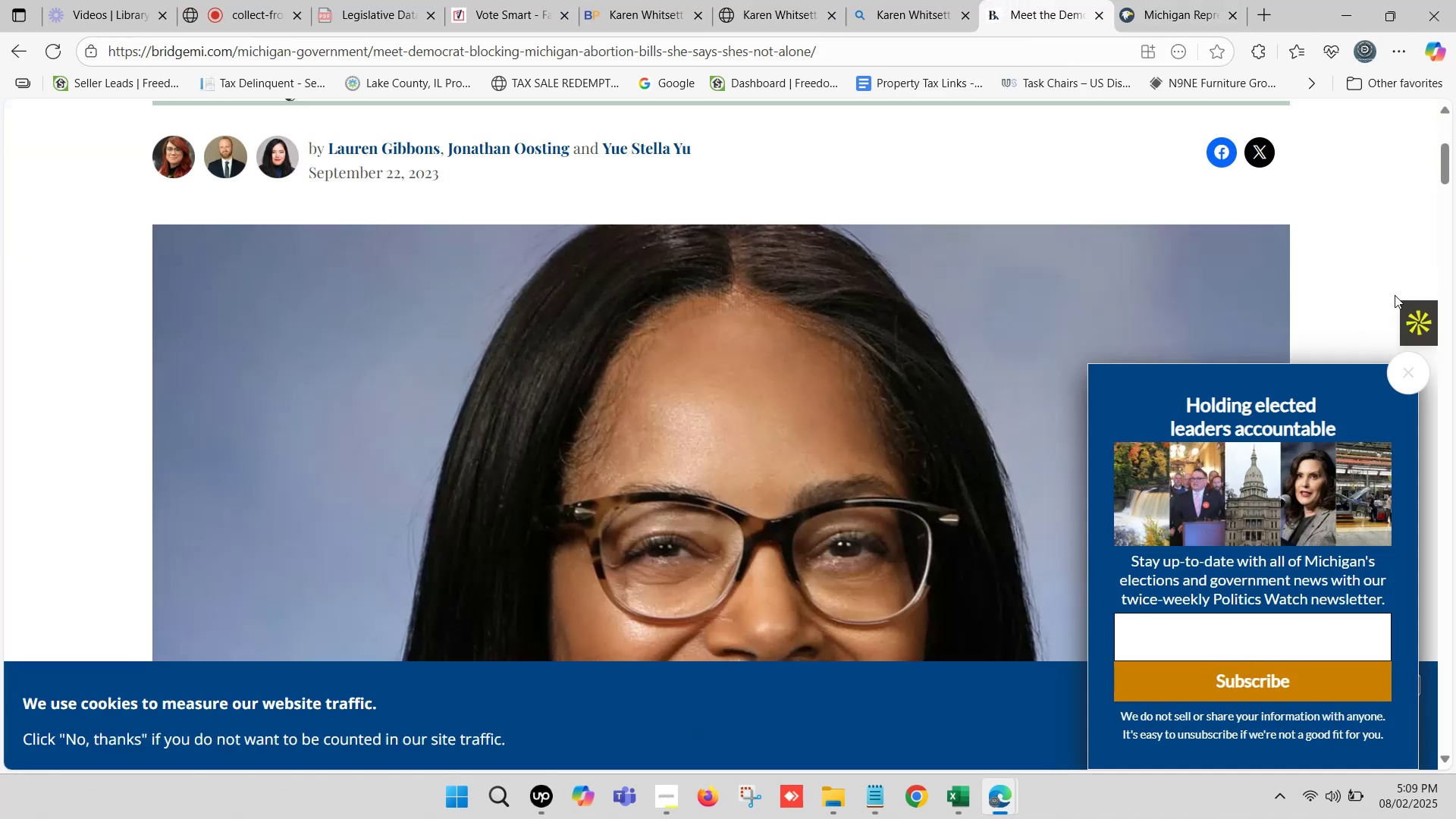 
left_click([1412, 370])
 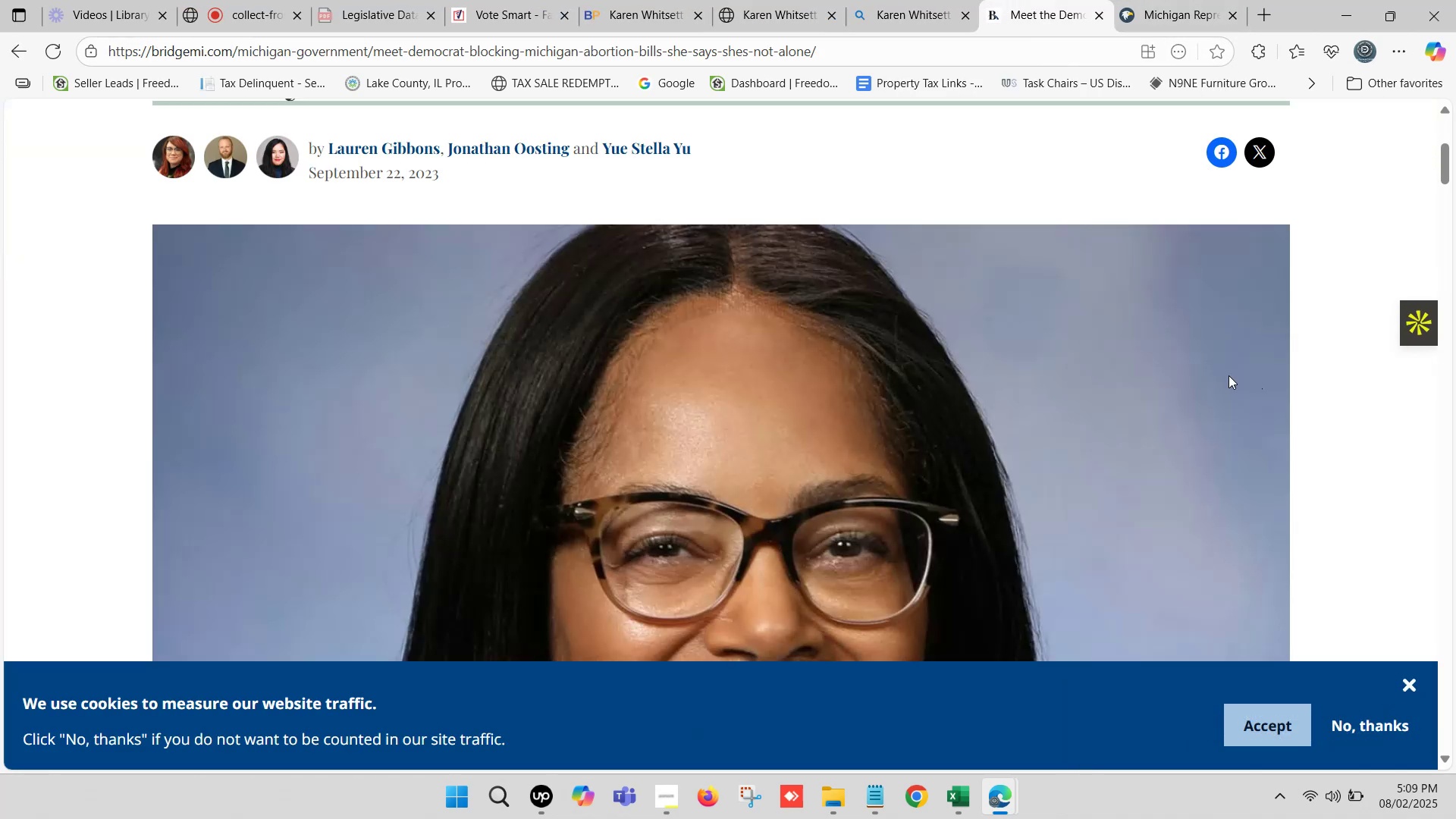 
scroll: coordinate [1072, 372], scroll_direction: up, amount: 6.0
 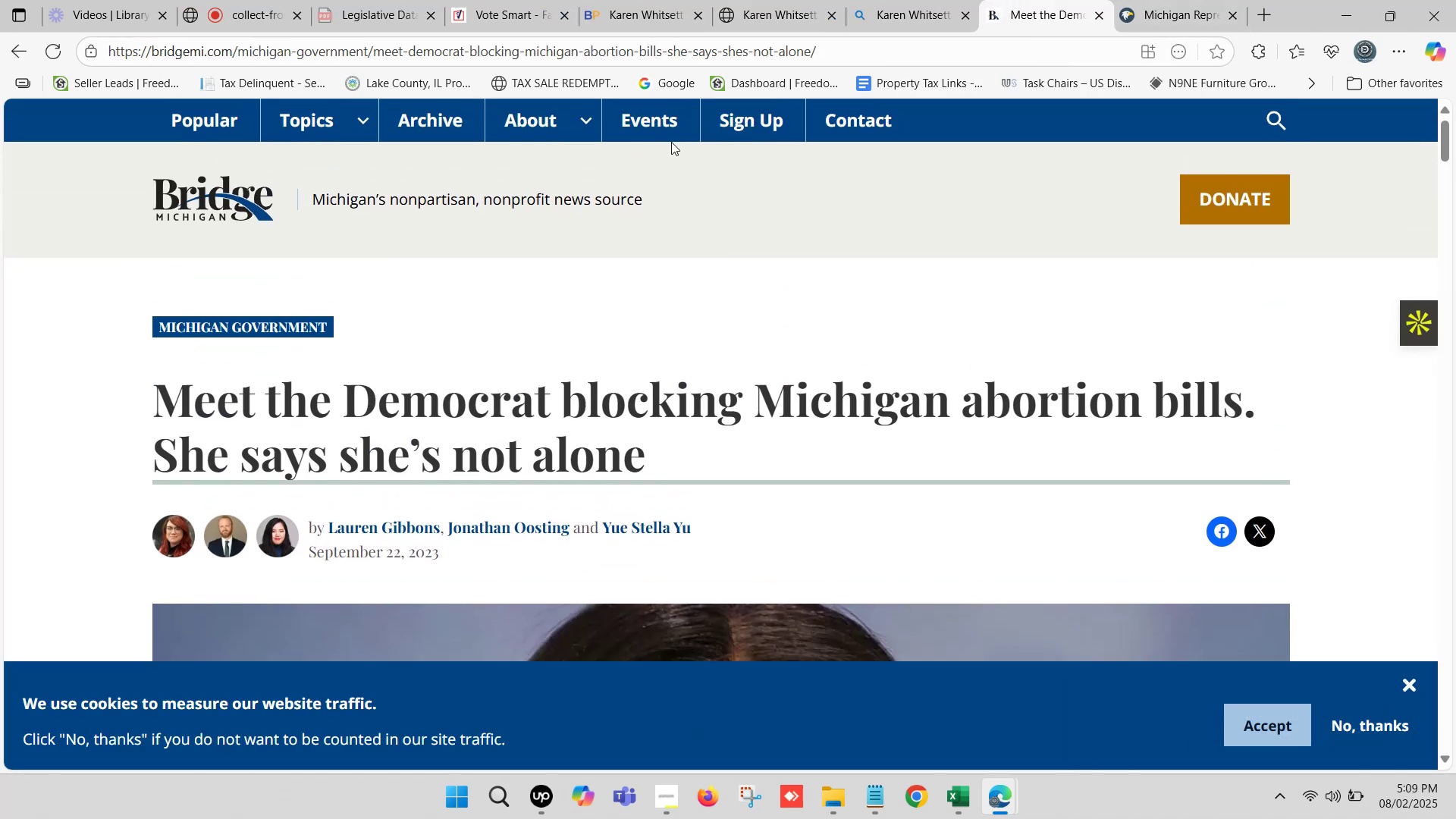 
mouse_move([538, 124])
 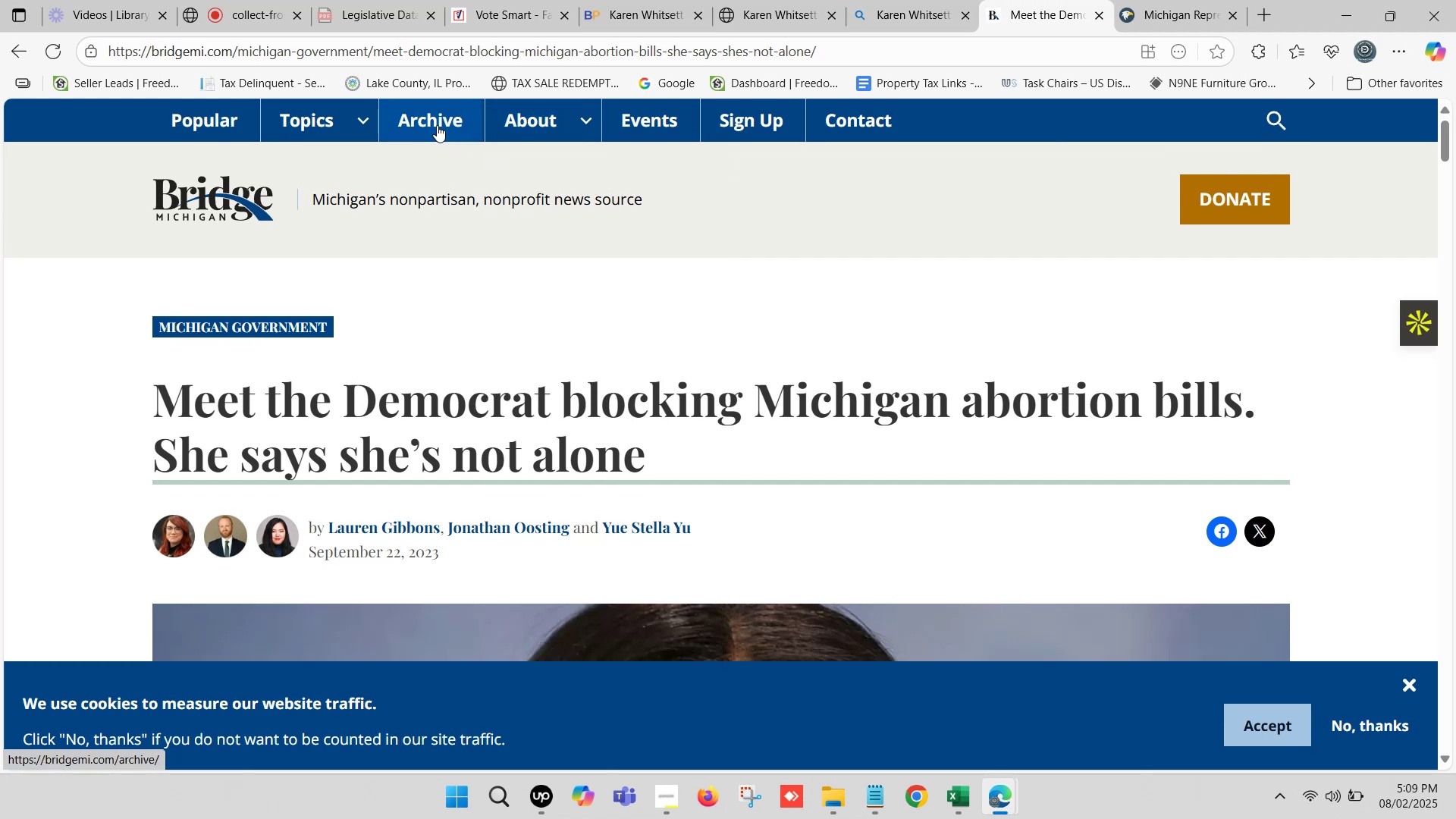 
mouse_move([323, 122])
 